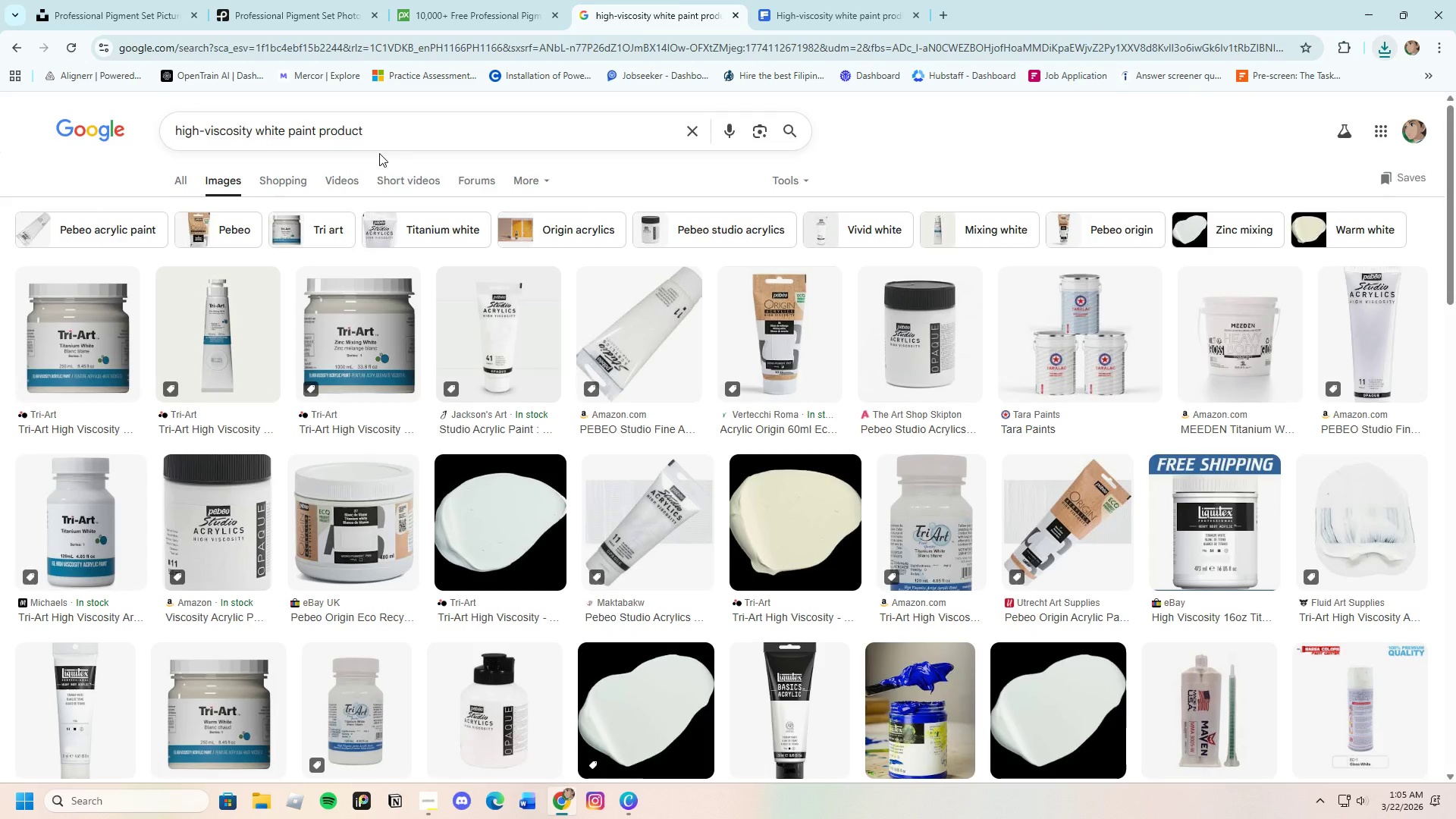 
left_click_drag(start_coordinate=[426, 134], to_coordinate=[114, 131])
 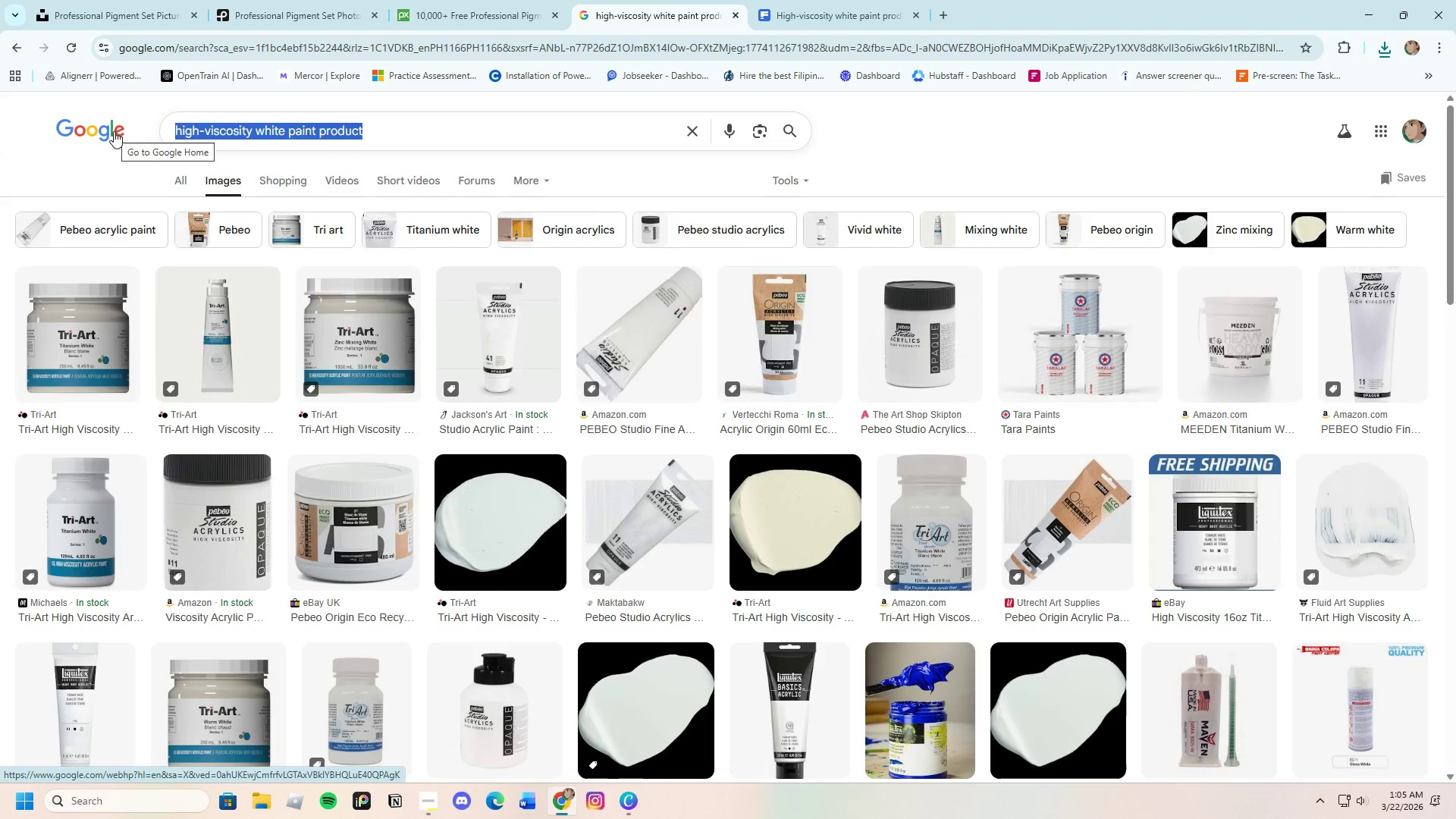 
key(Backspace)
type(The Naster)
key(Backspace)
key(Backspace)
key(Backspace)
key(Backspace)
key(Backspace)
key(Backspace)
type(Master's Solvent)
 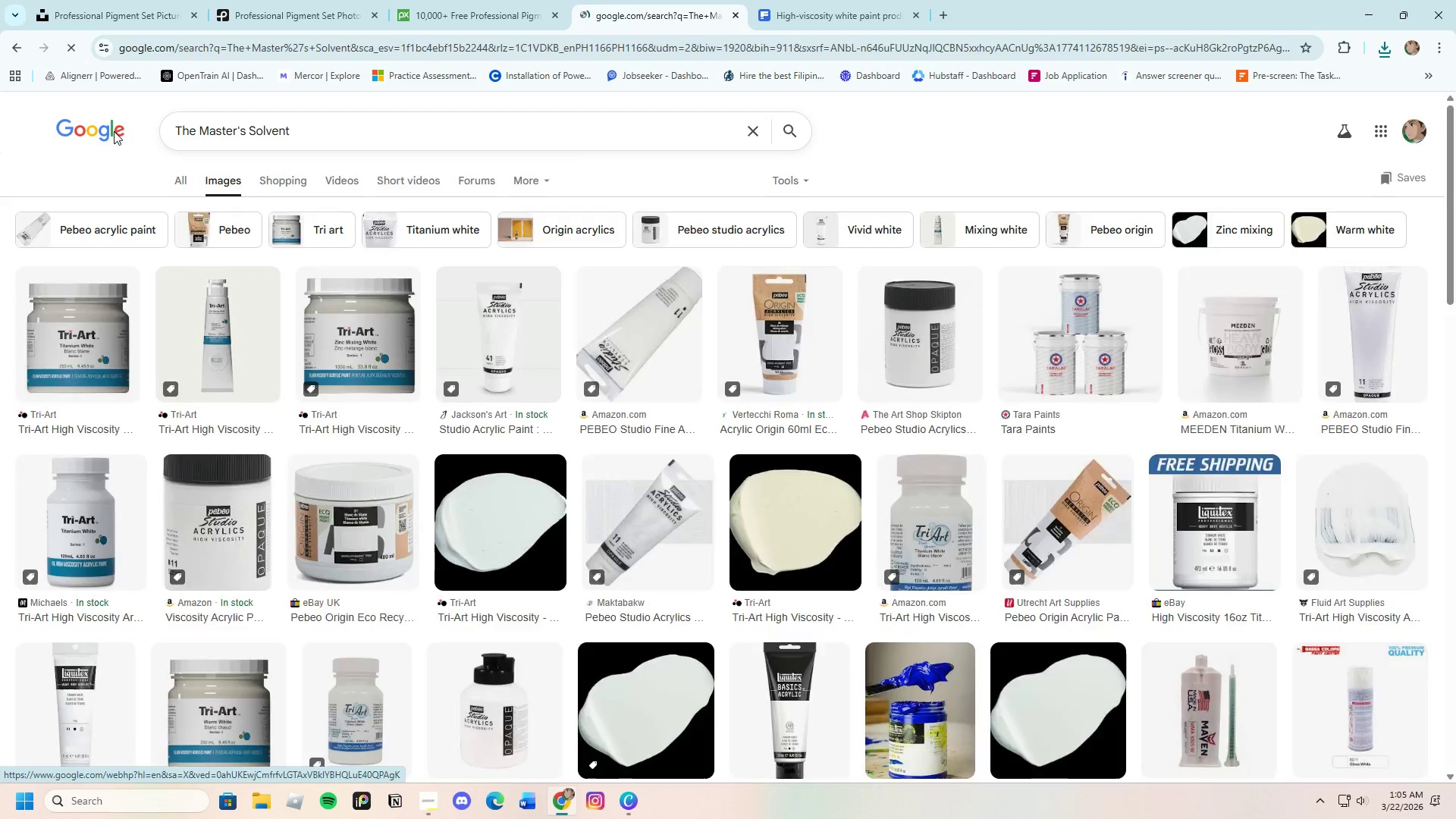 
 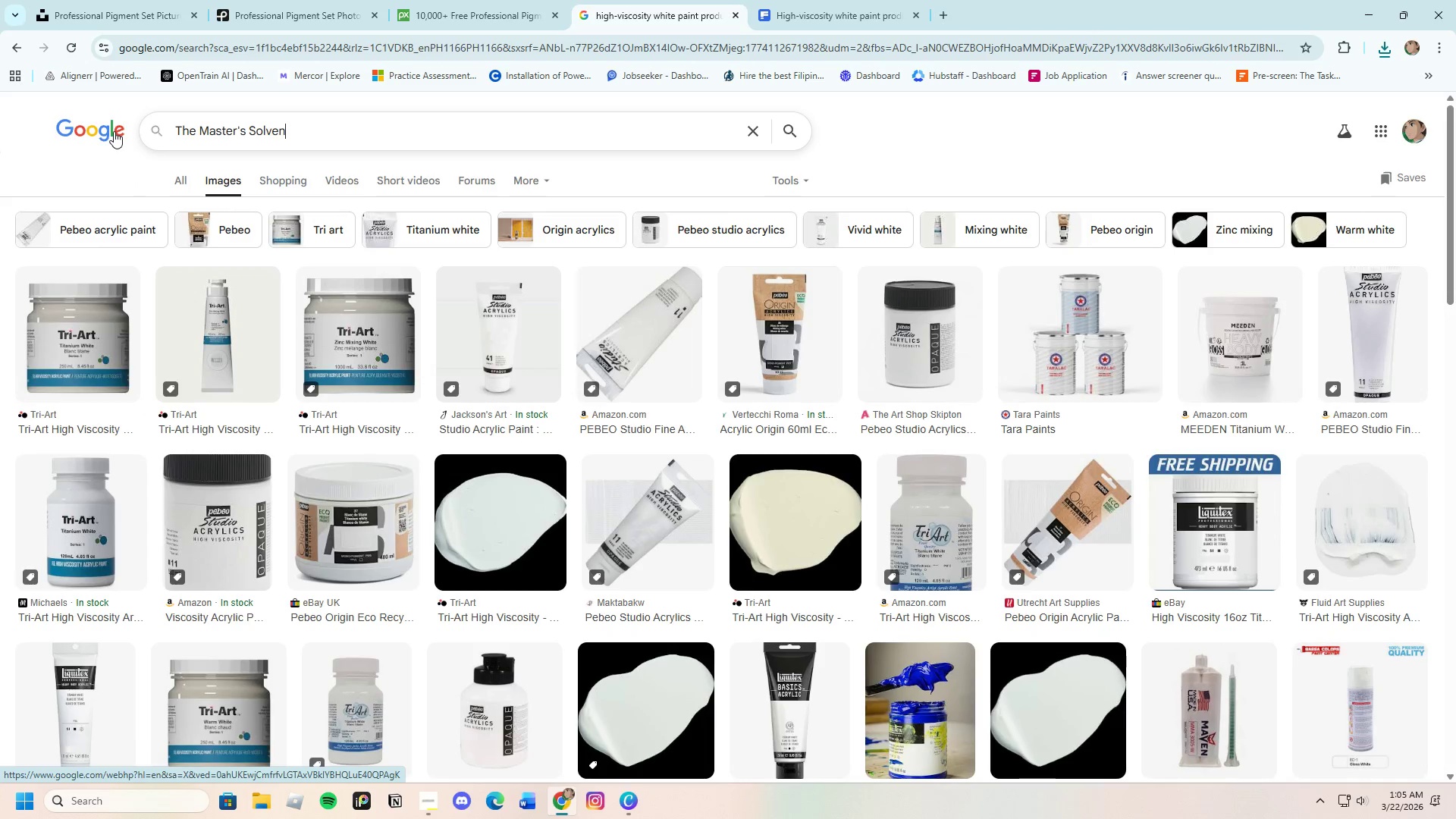 
key(Enter)
 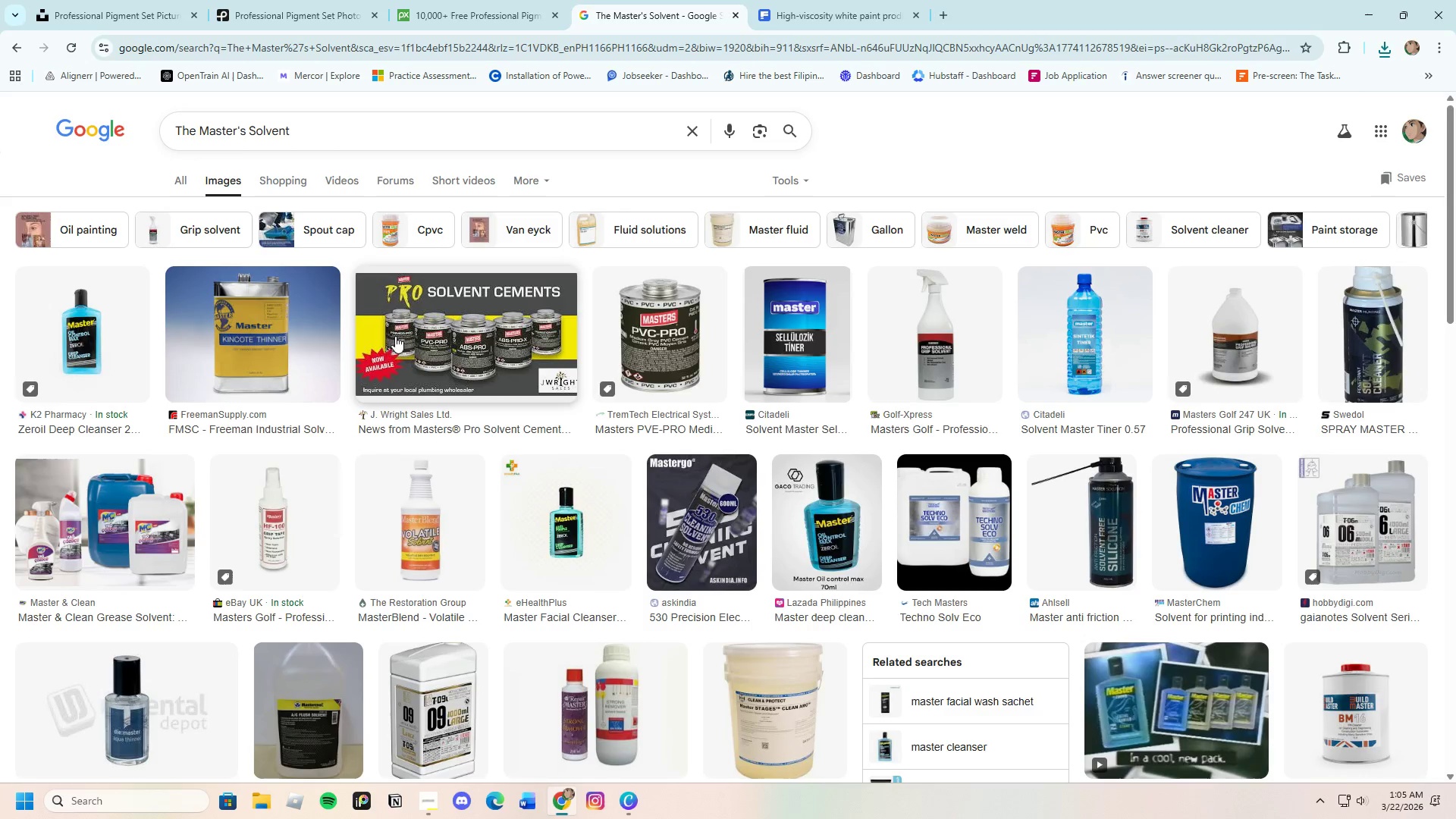 
left_click([334, 130])
 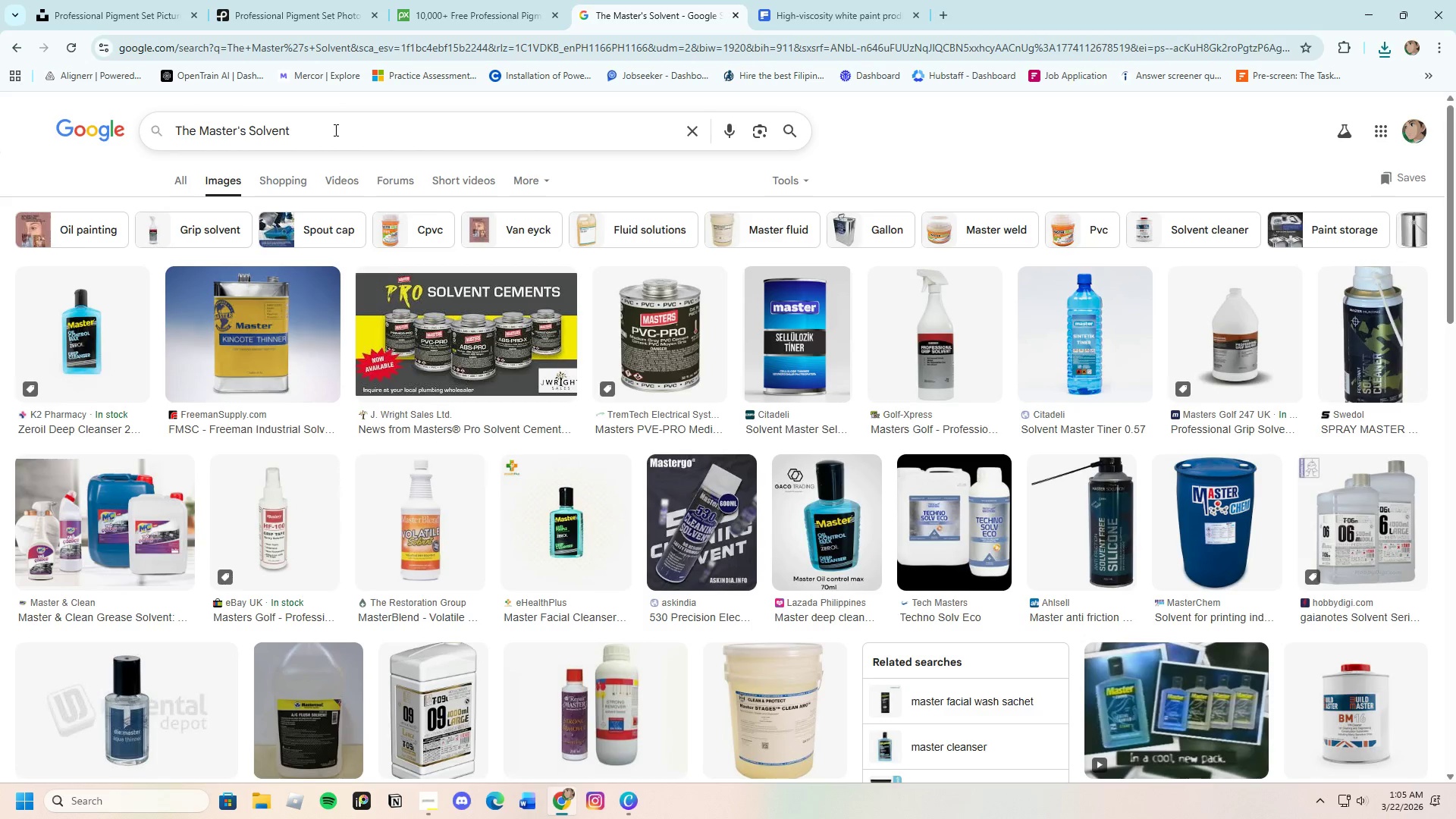 
type( d)
key(Backspace)
type(forp)
key(Backspace)
type( paint)
 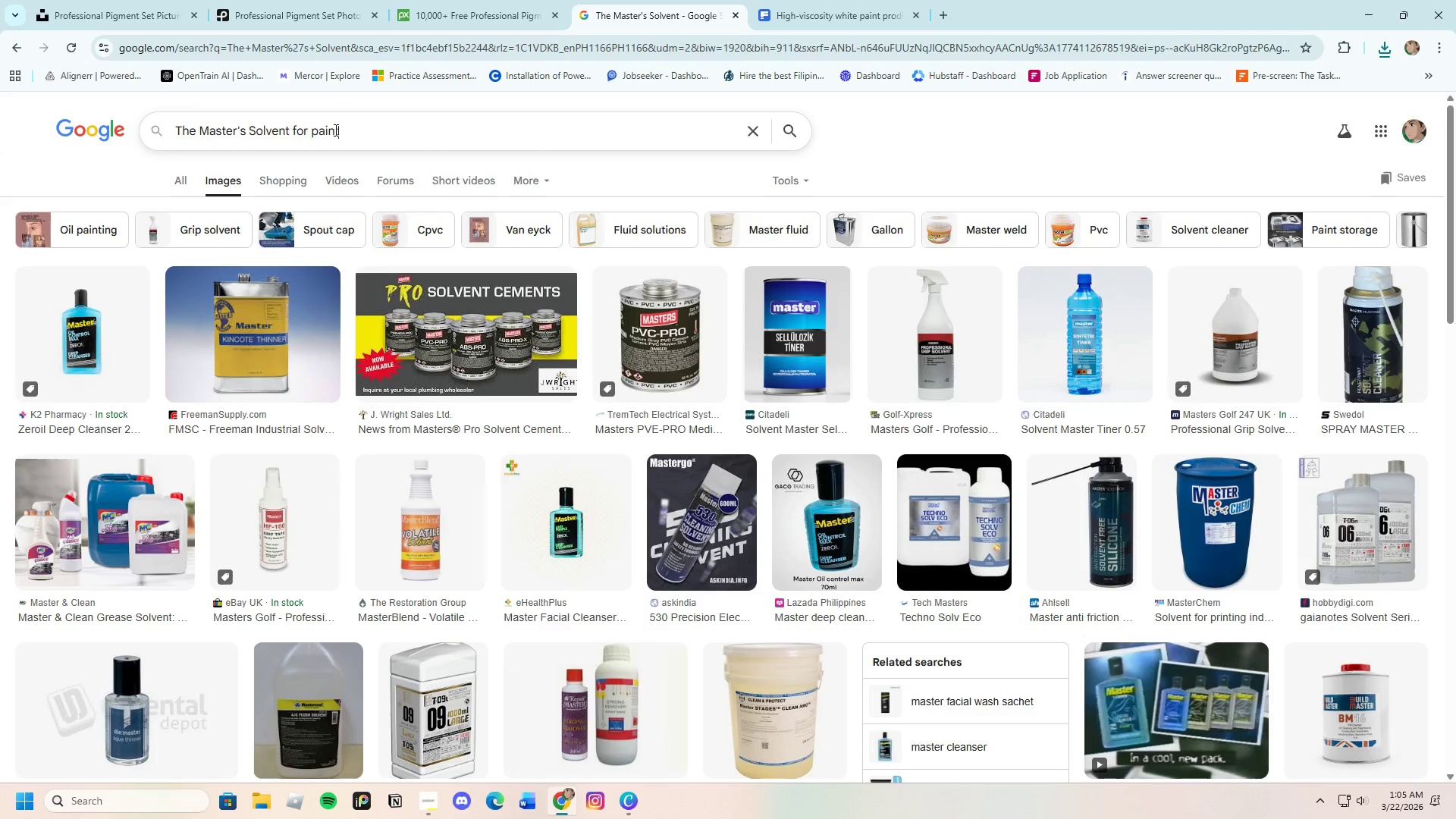 
key(Enter)
 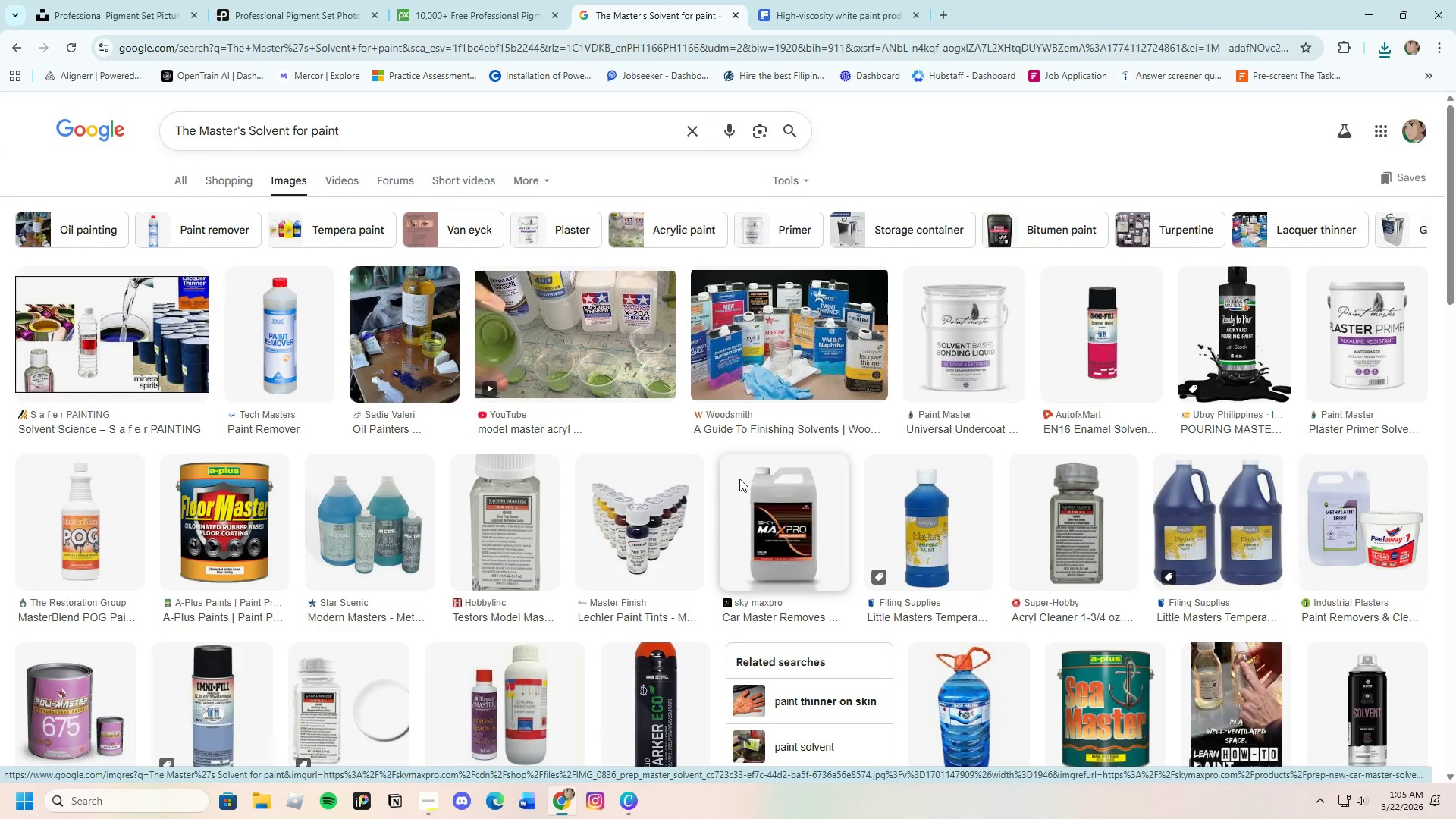 
wait(6.67)
 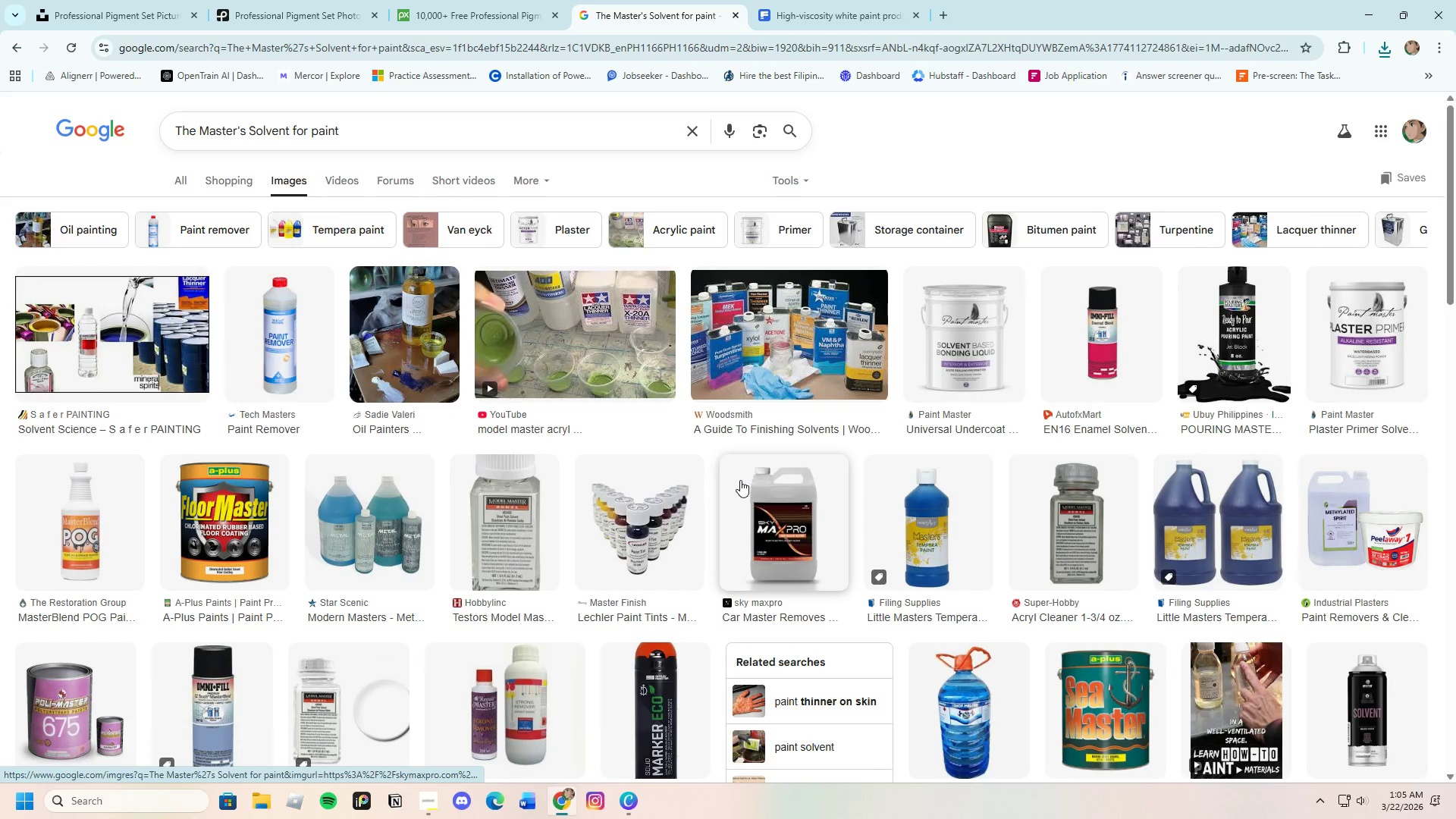 
left_click_drag(start_coordinate=[359, 129], to_coordinate=[186, 128])
 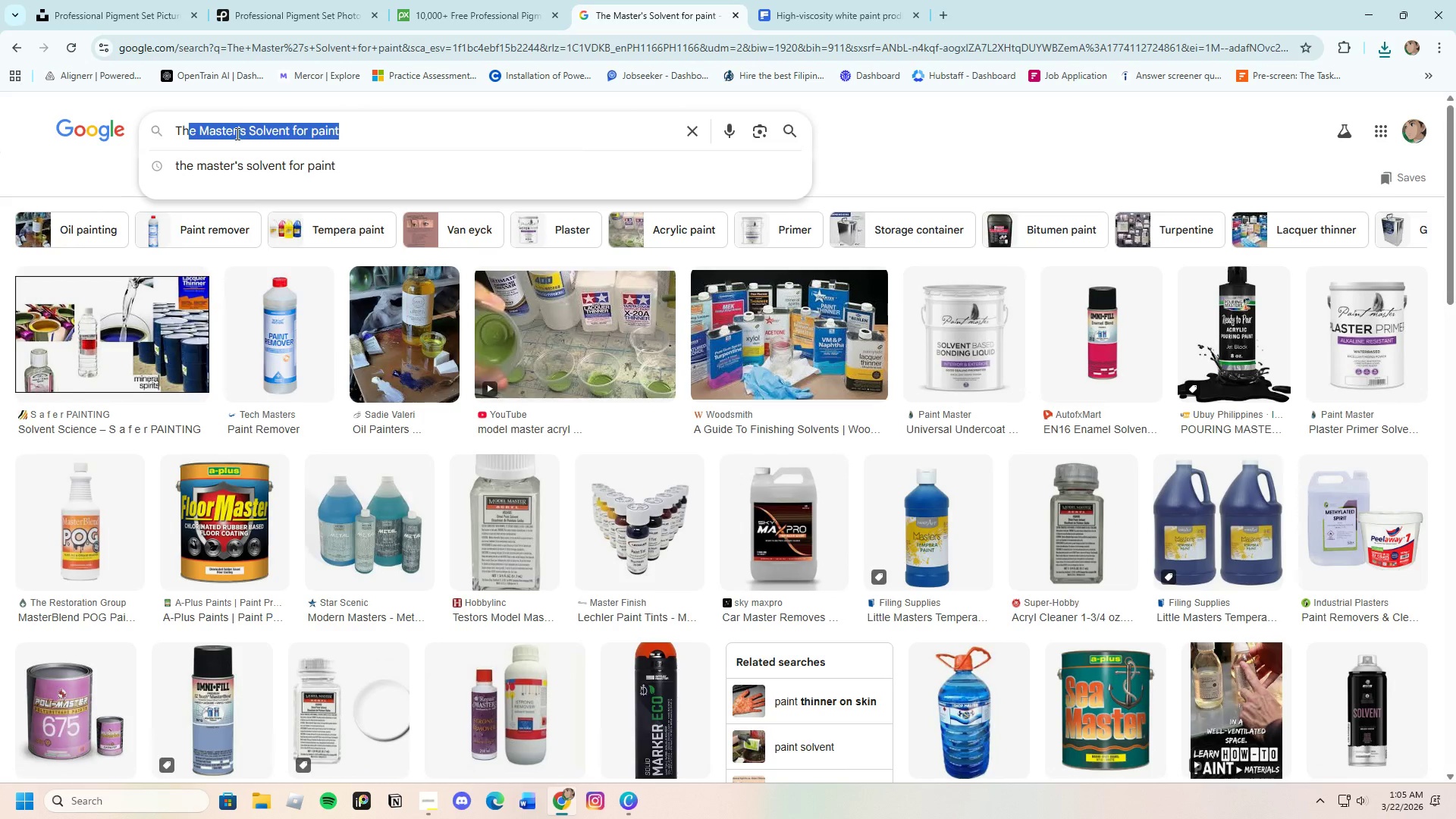 
right_click([236, 133])
 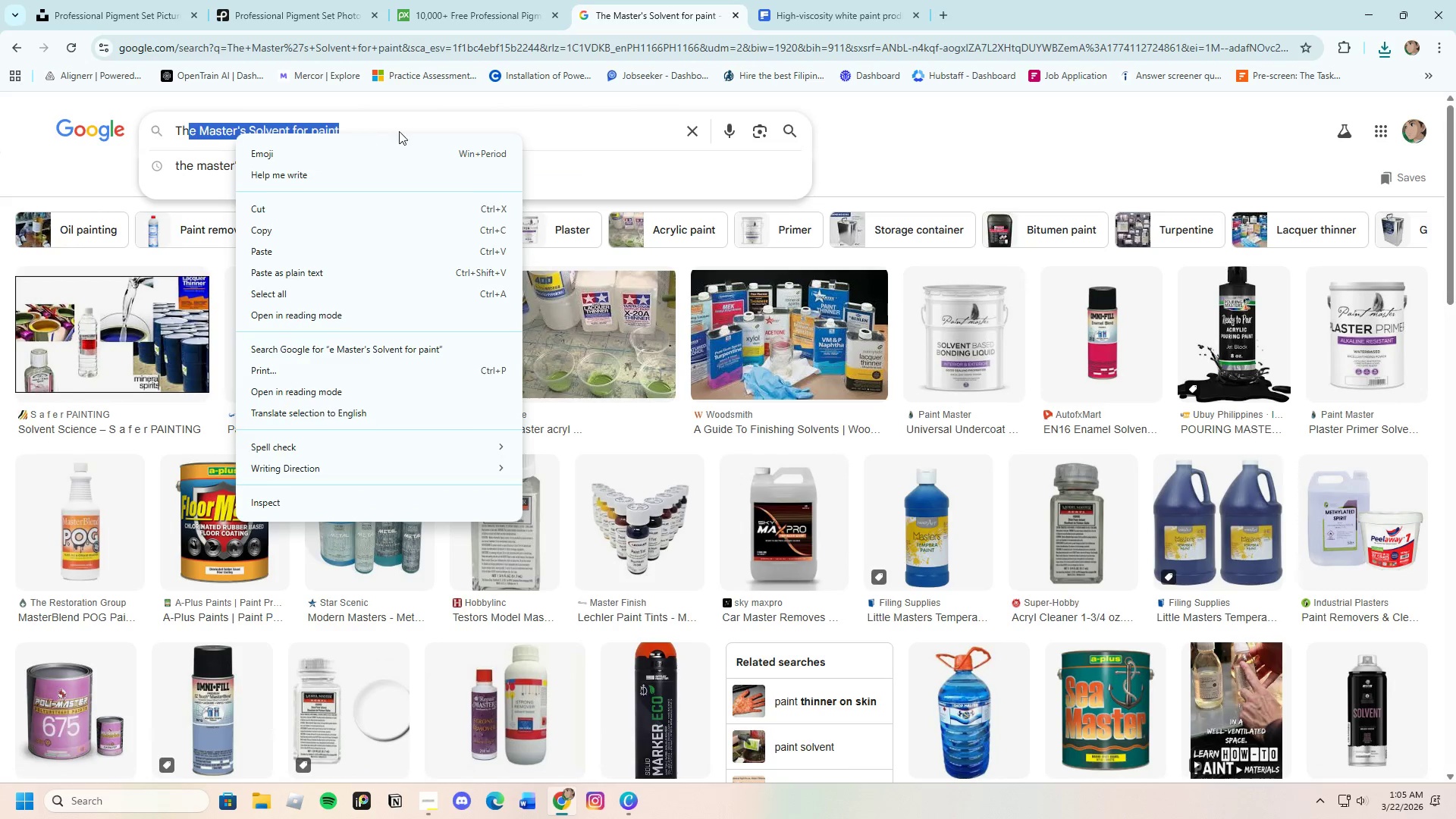 
left_click([400, 130])
 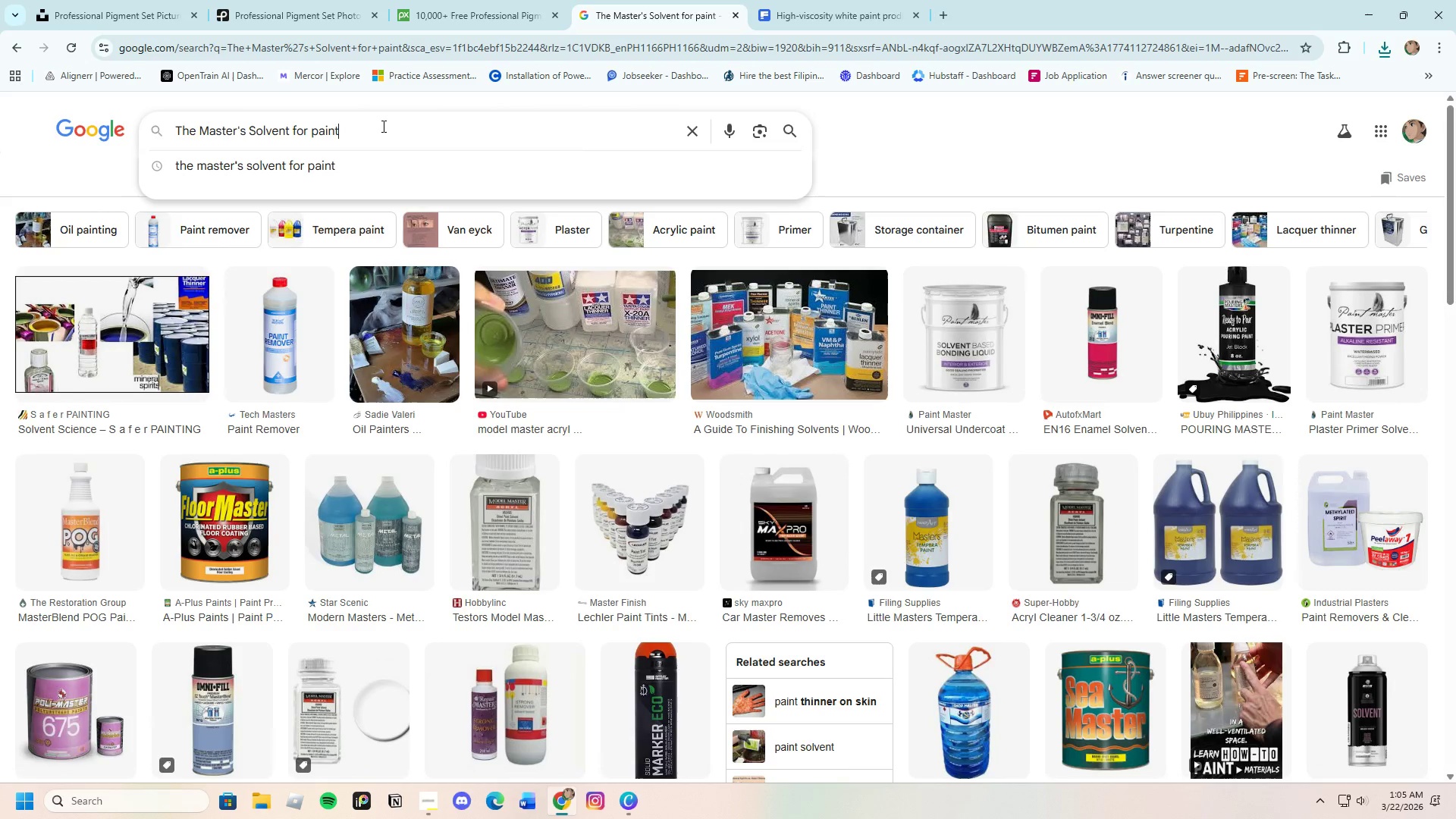 
left_click_drag(start_coordinate=[385, 126], to_coordinate=[178, 132])
 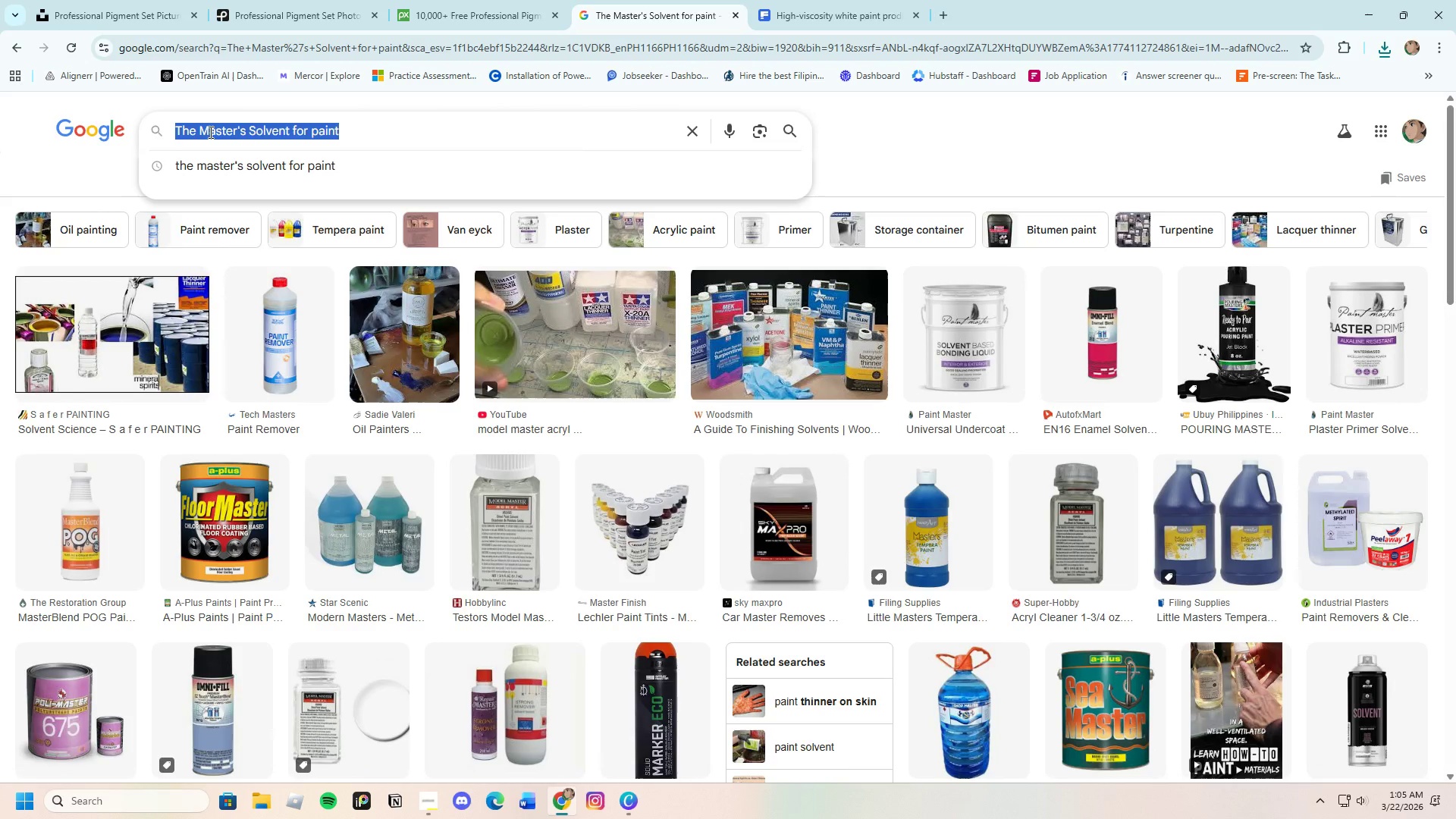 
right_click([209, 132])
 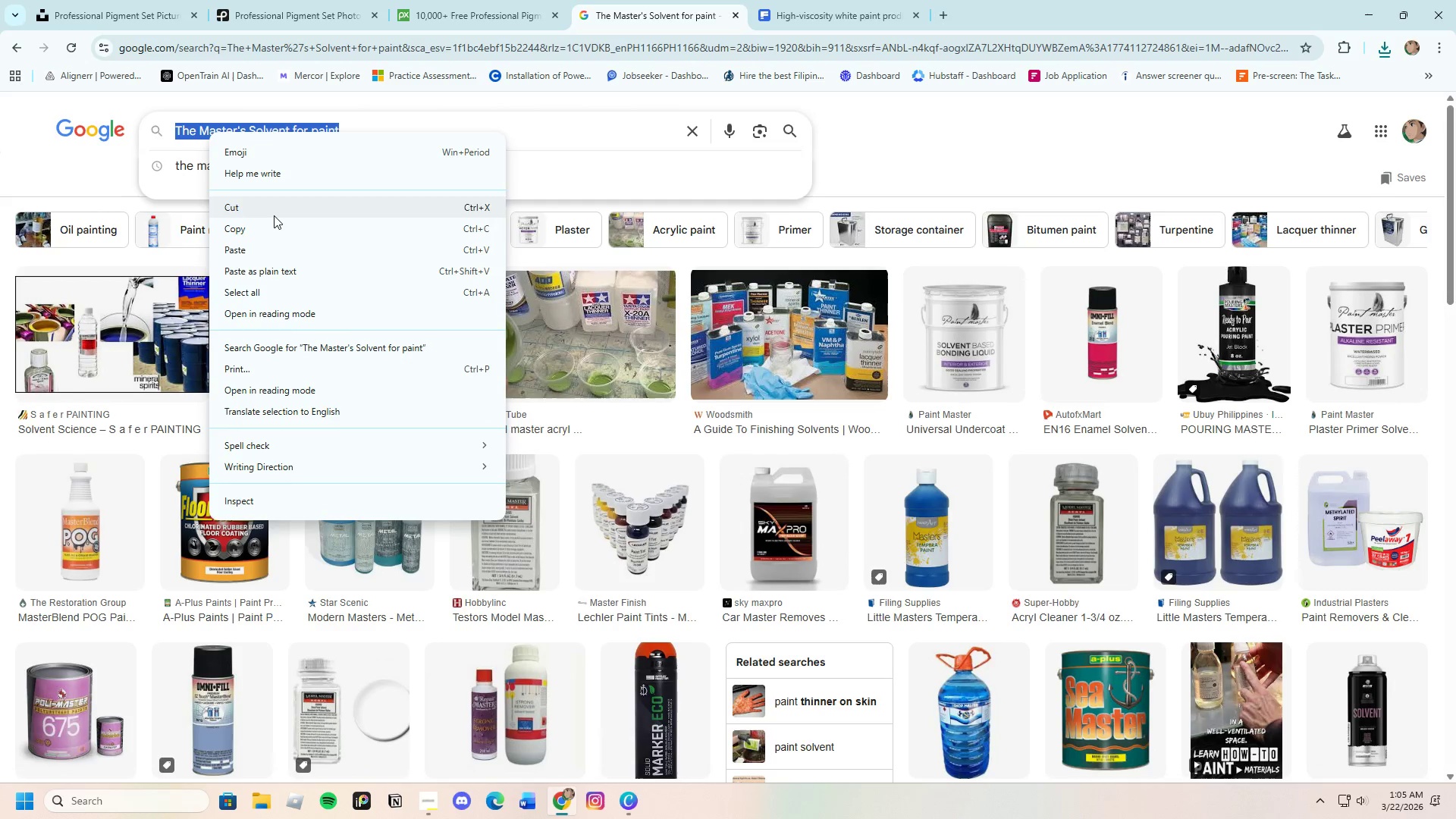 
left_click([272, 221])
 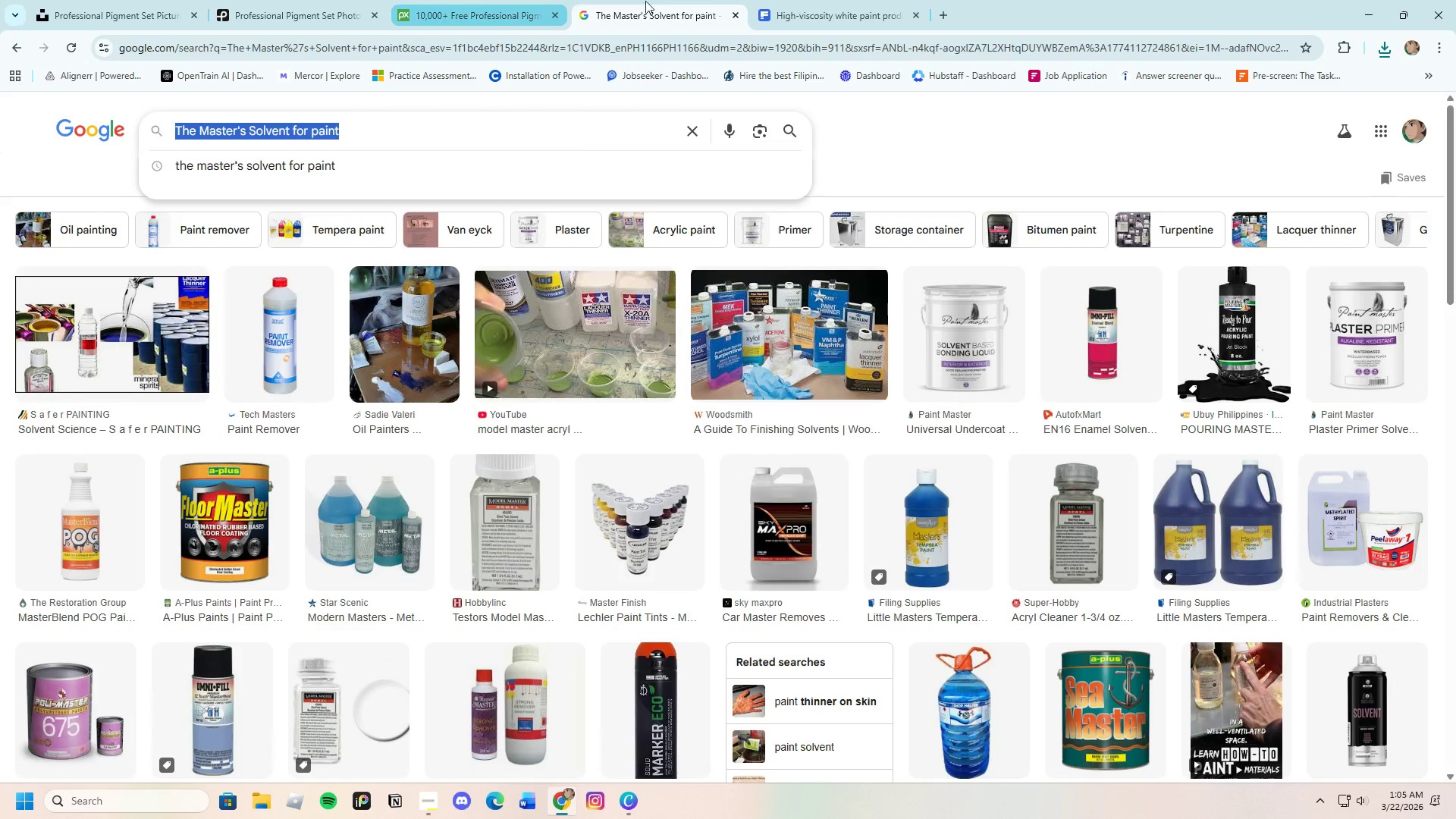 
left_click([764, 0])
 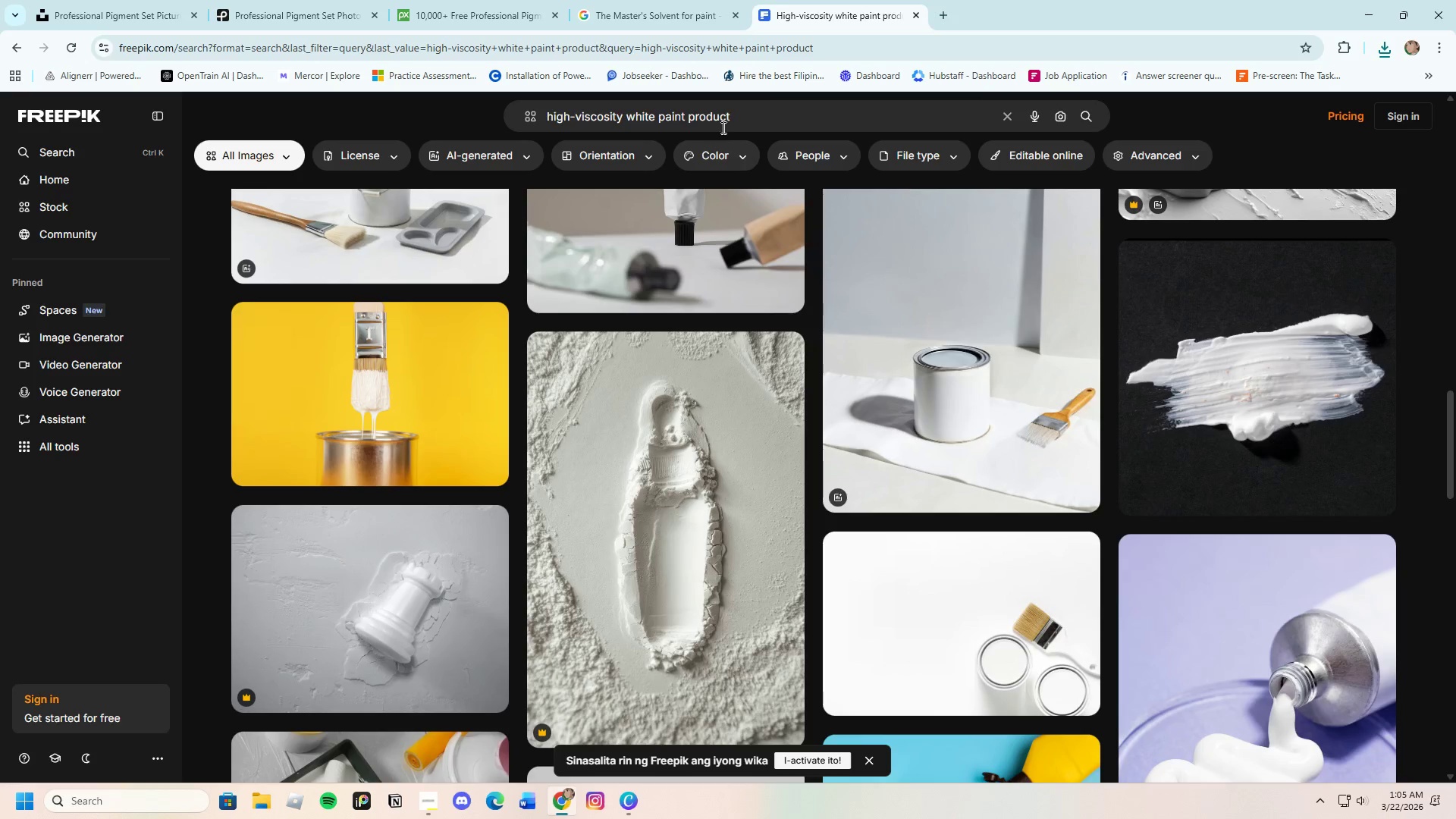 
left_click_drag(start_coordinate=[739, 115], to_coordinate=[508, 107])
 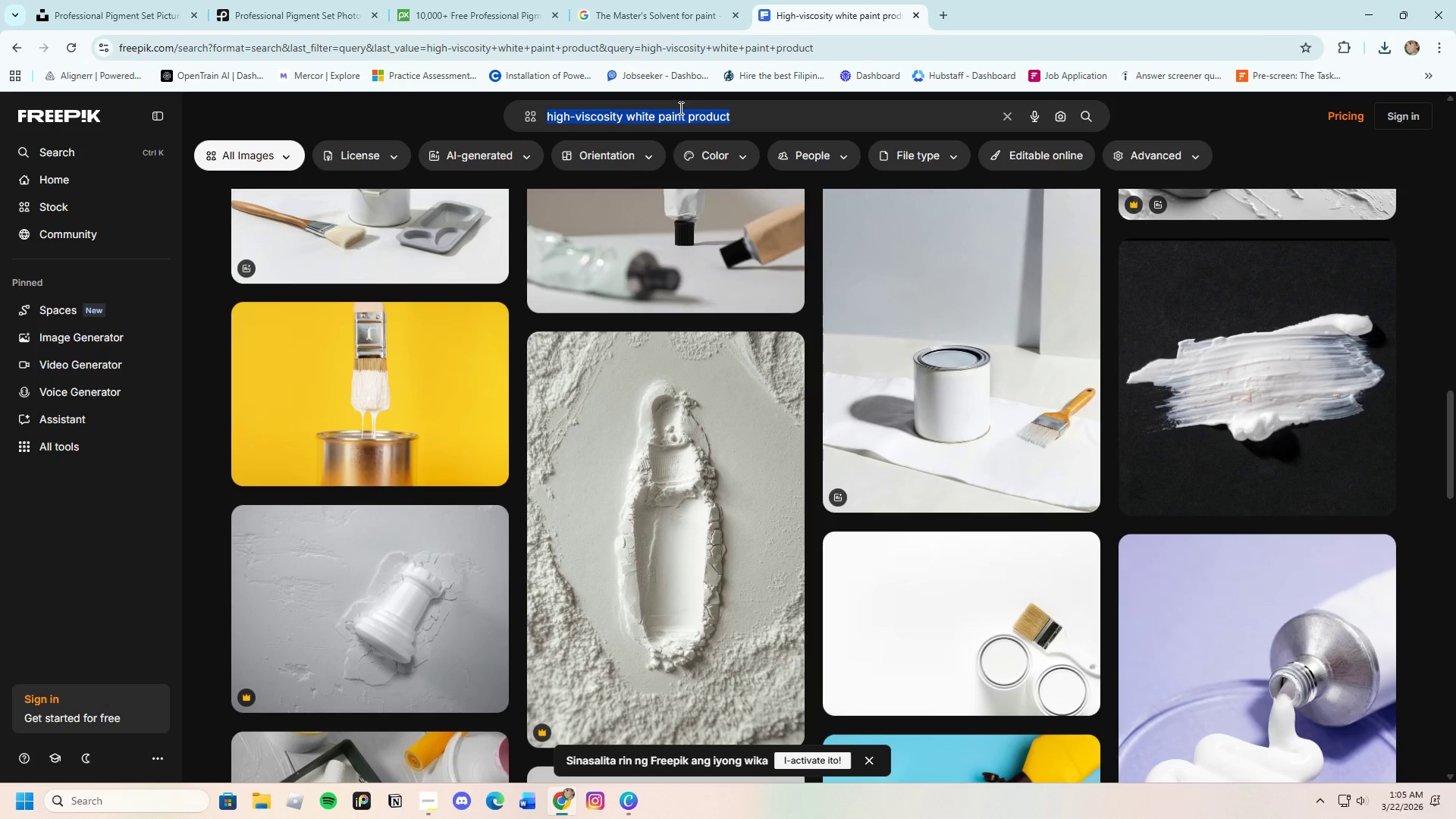 
key(Backspace)
 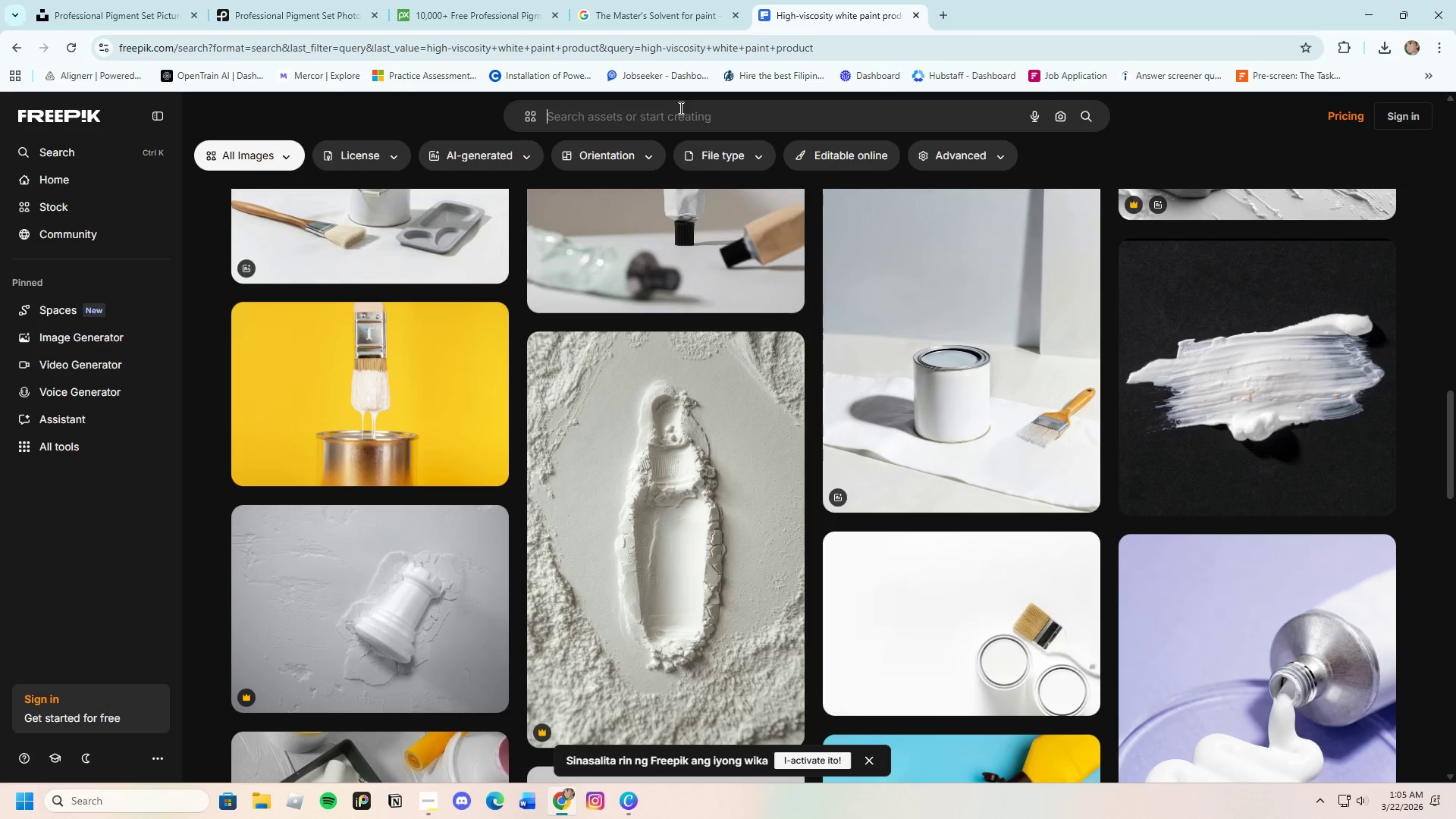 
key(Control+V)
 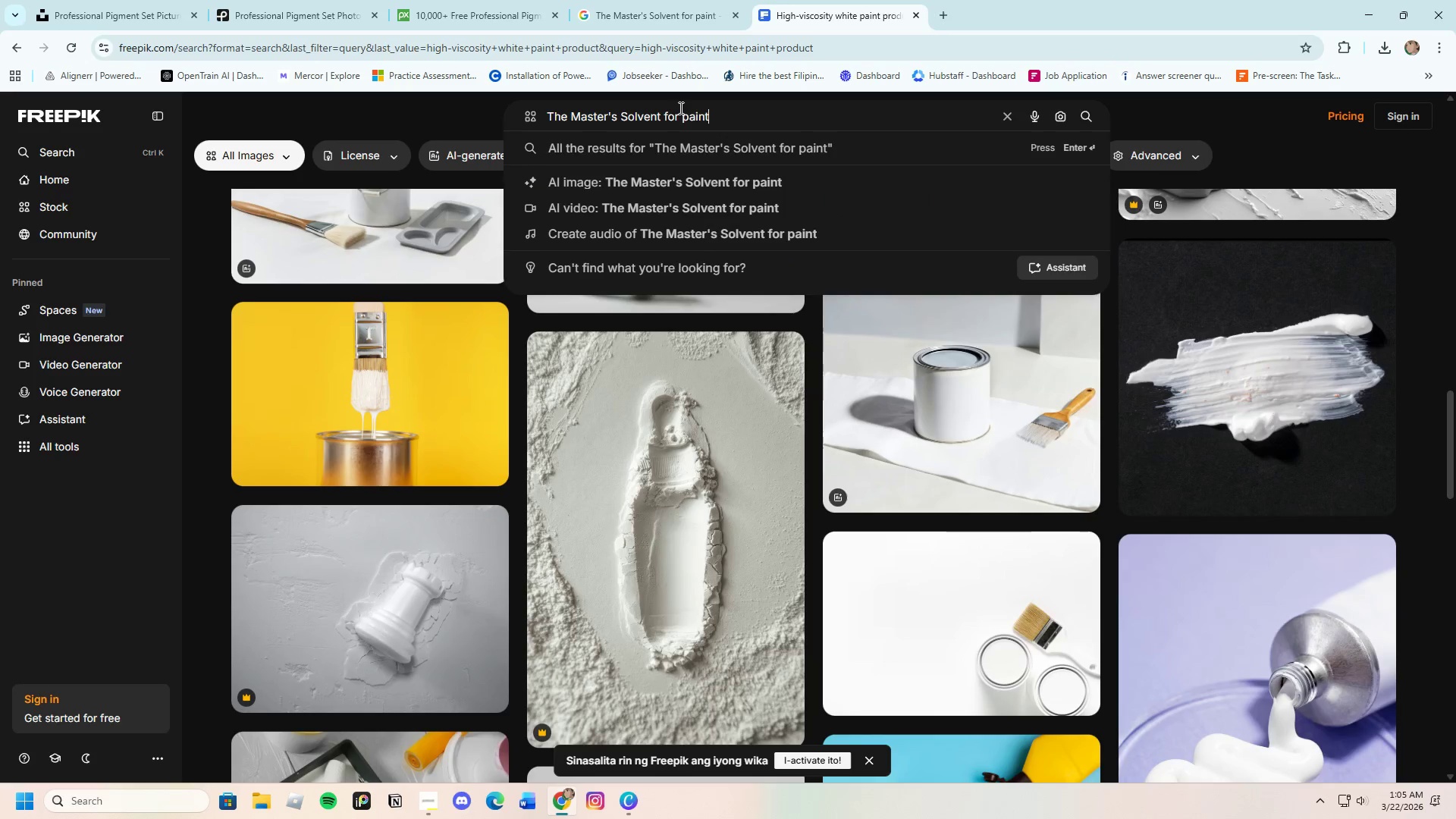 
key(Enter)
 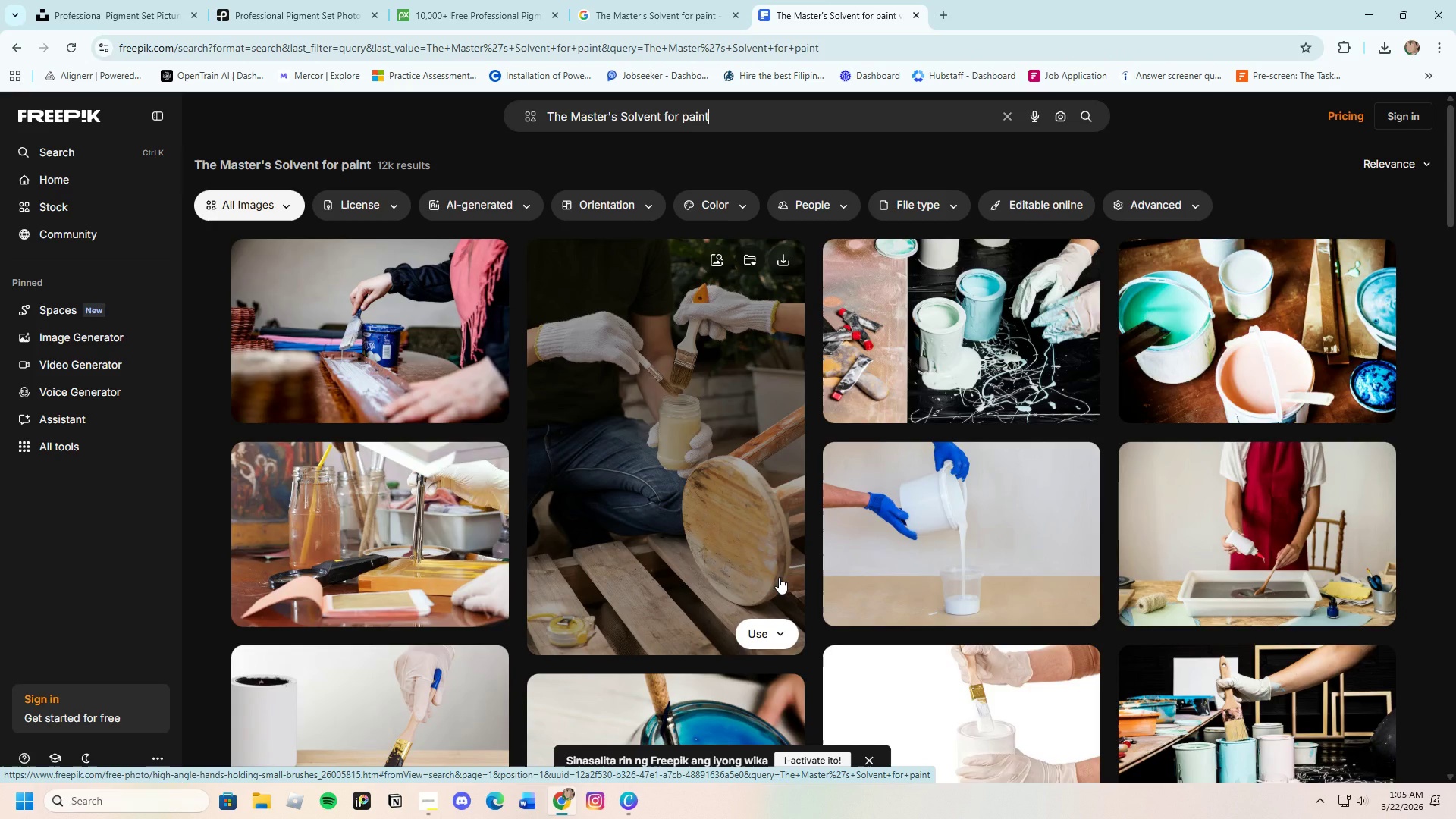 
wait(5.2)
 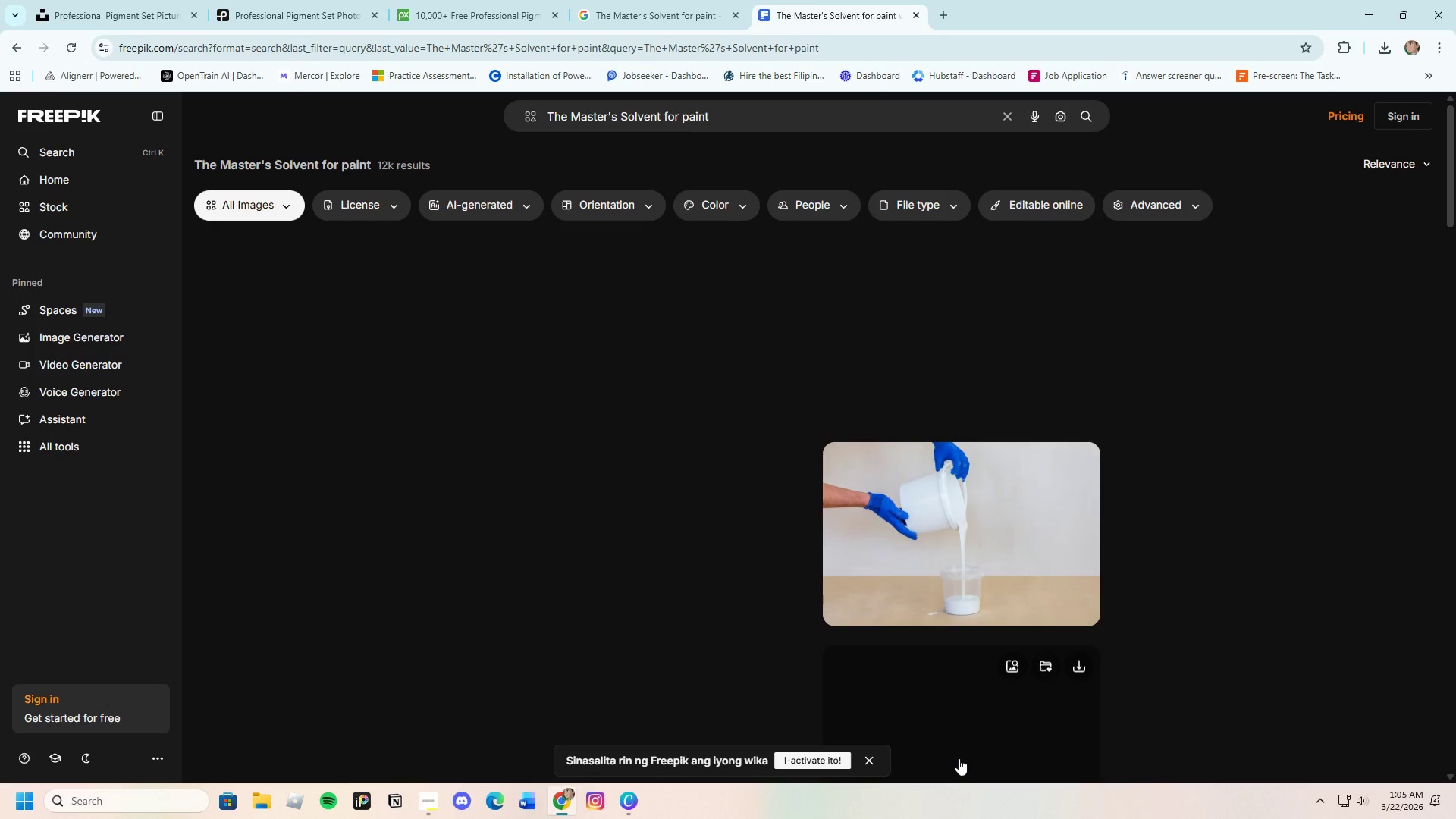 
scroll: coordinate [761, 578], scroll_direction: down, amount: 21.0
 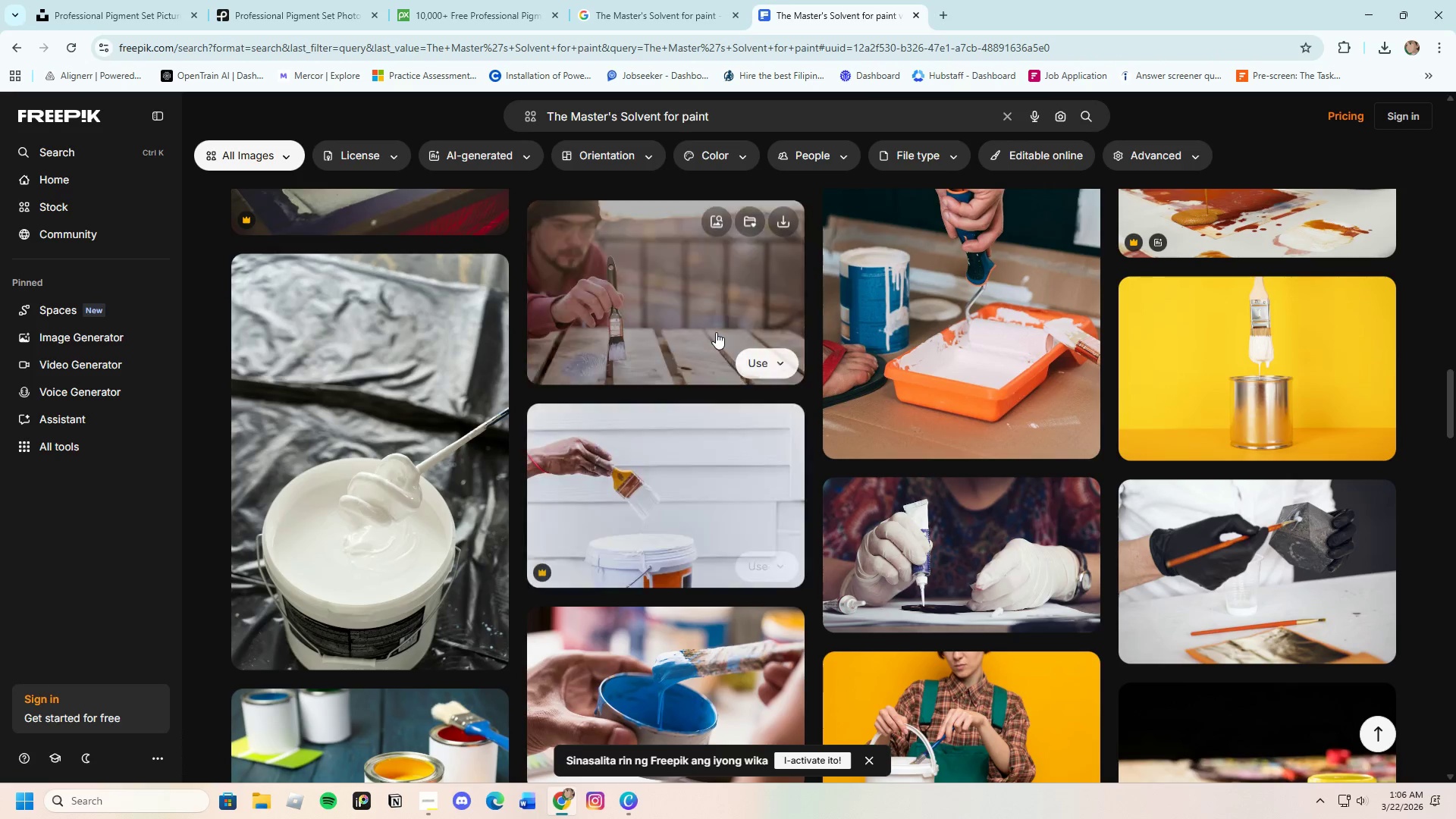 
left_click_drag(start_coordinate=[724, 114], to_coordinate=[664, 121])
 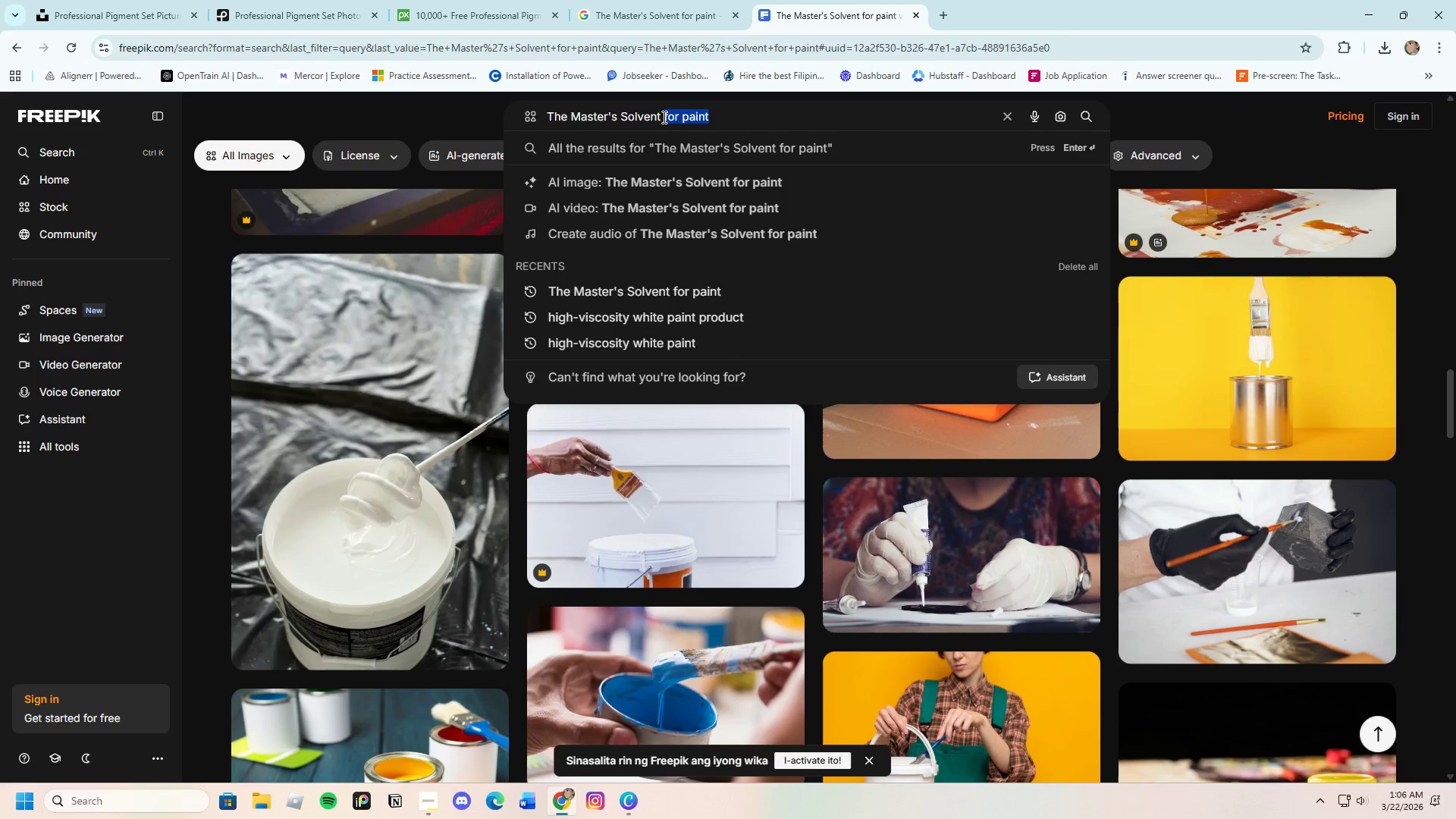 
key(Backslash)
 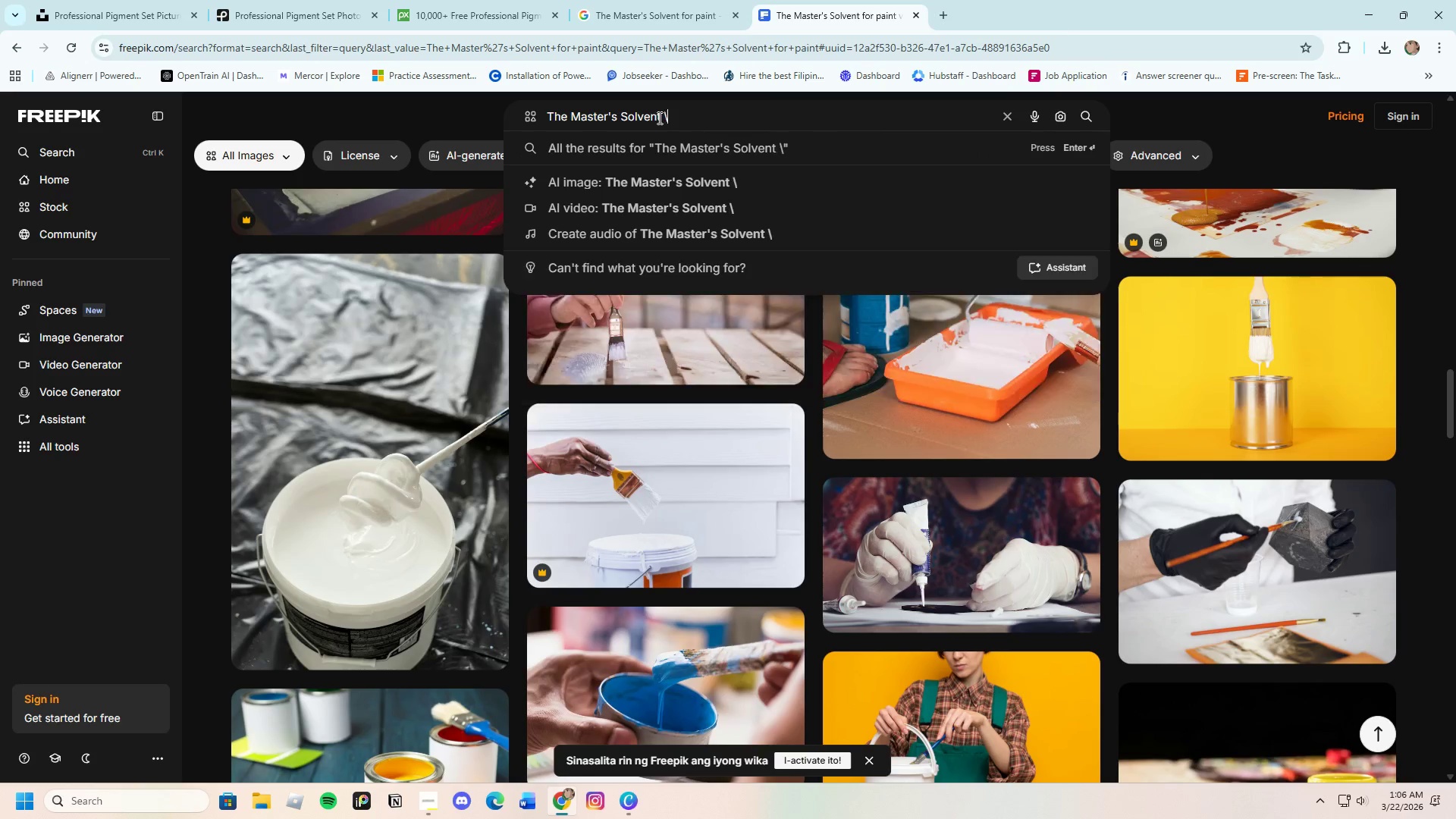 
key(Backspace)
 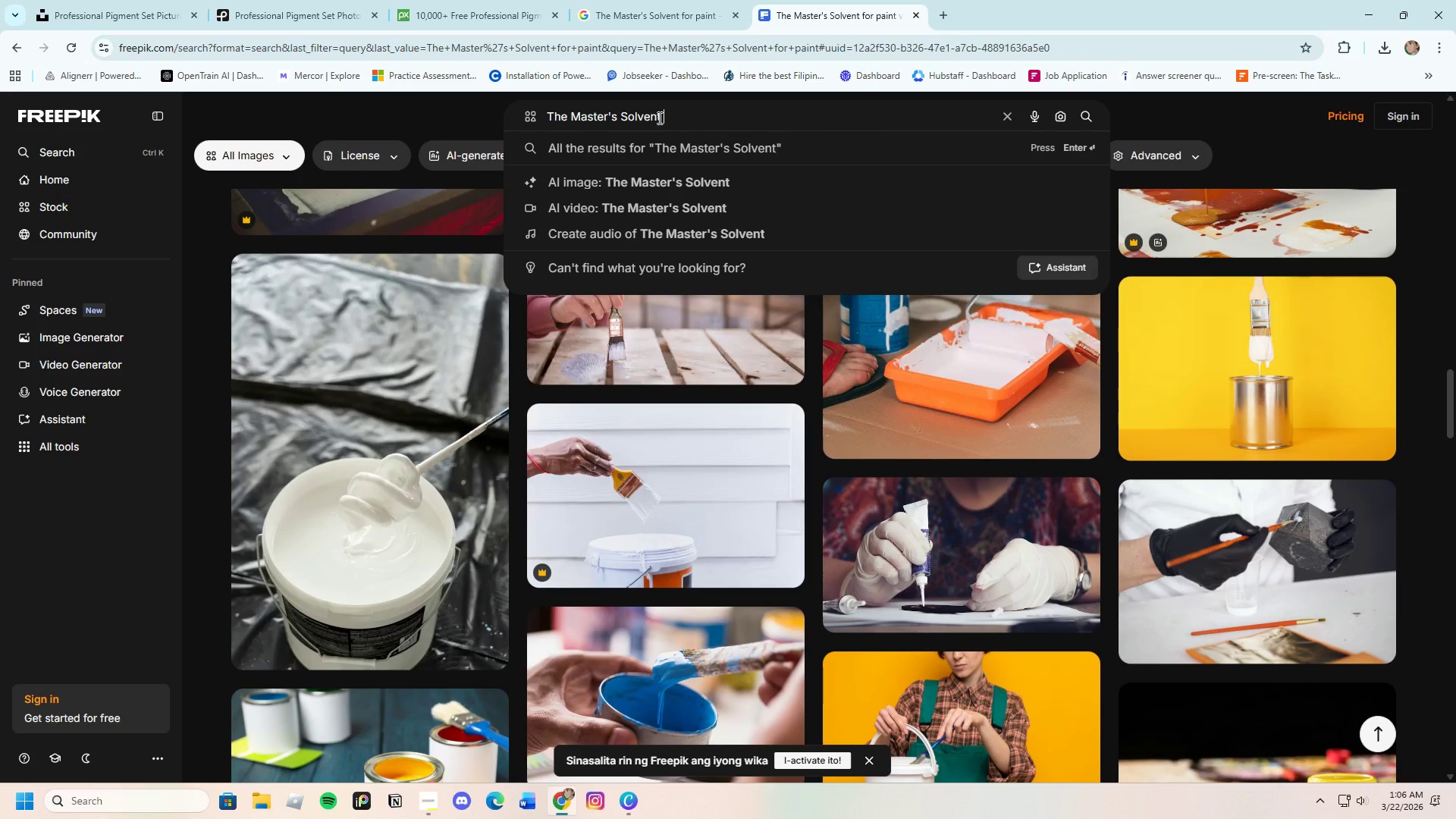 
key(Enter)
 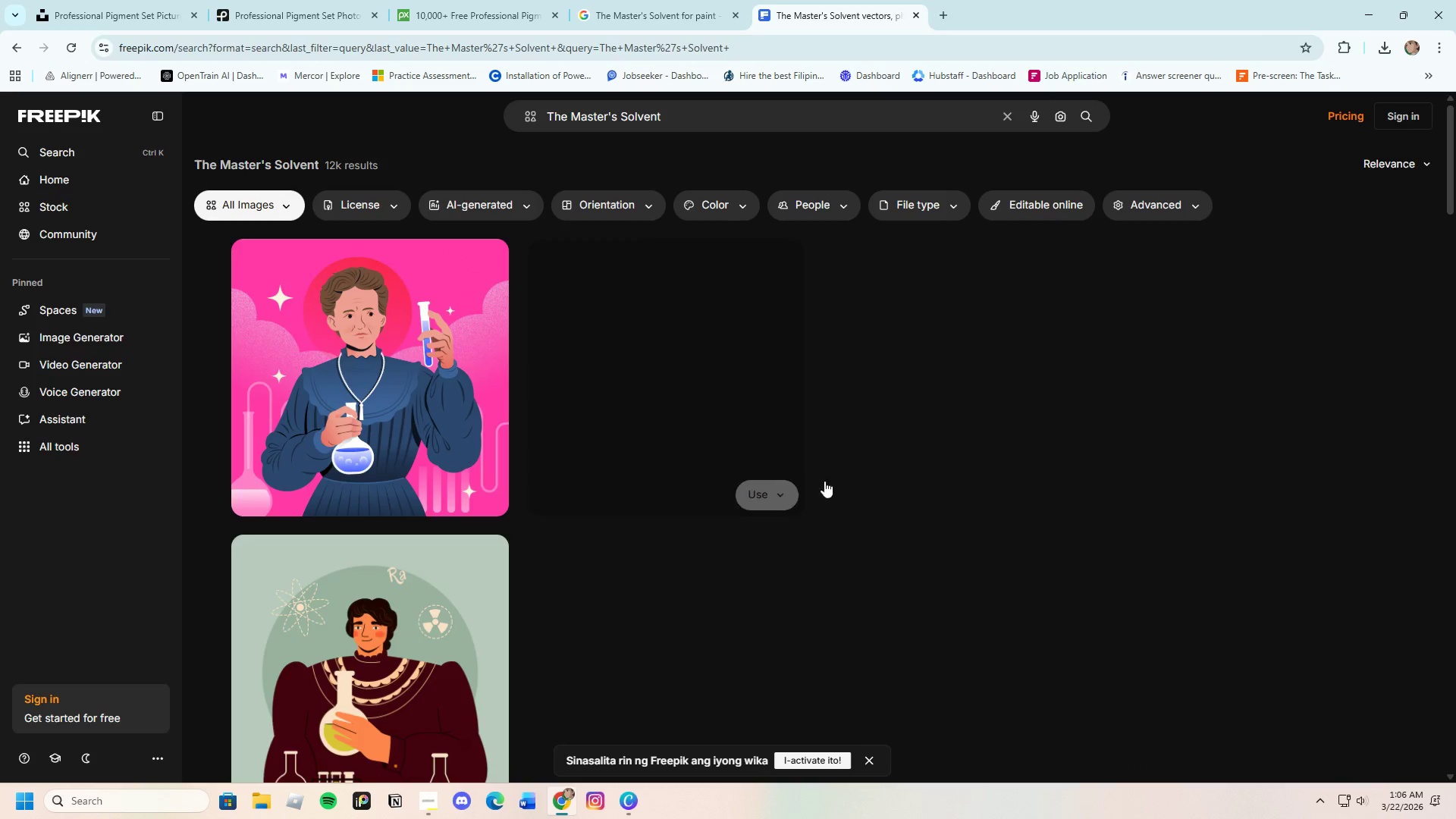 
scroll: coordinate [816, 547], scroll_direction: down, amount: 11.0
 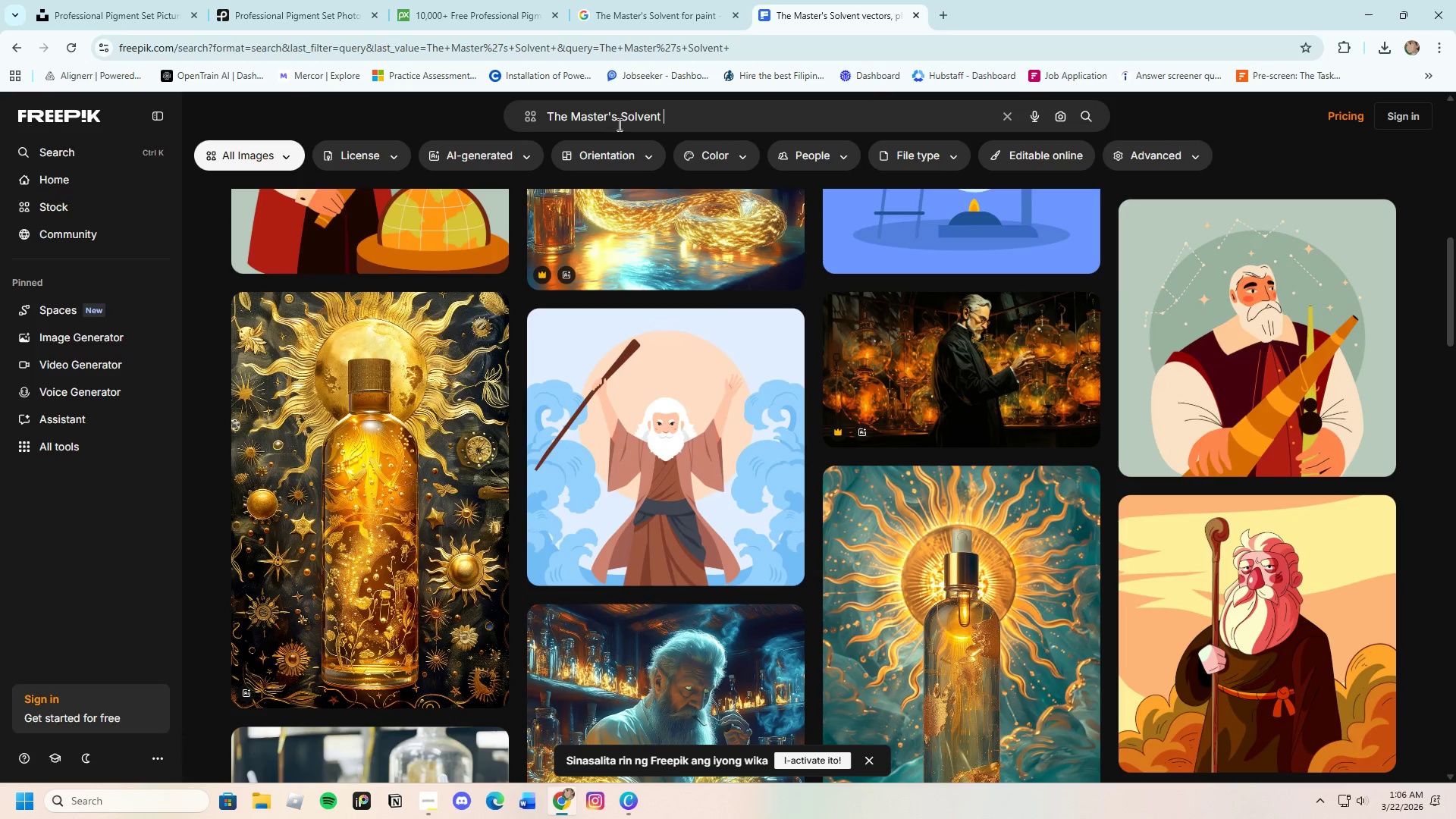 
left_click_drag(start_coordinate=[617, 118], to_coordinate=[550, 118])
 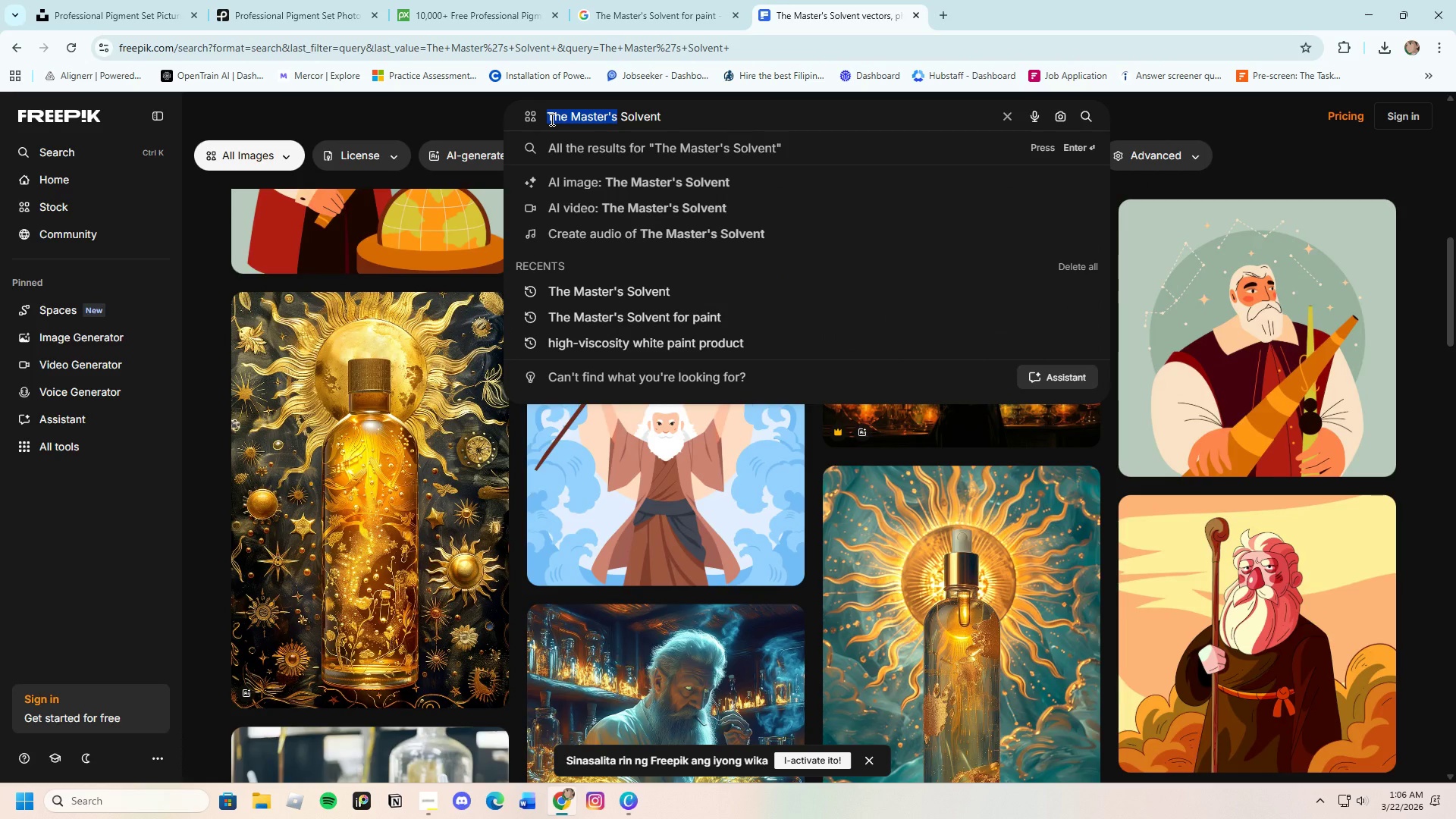 
key(Backspace)
 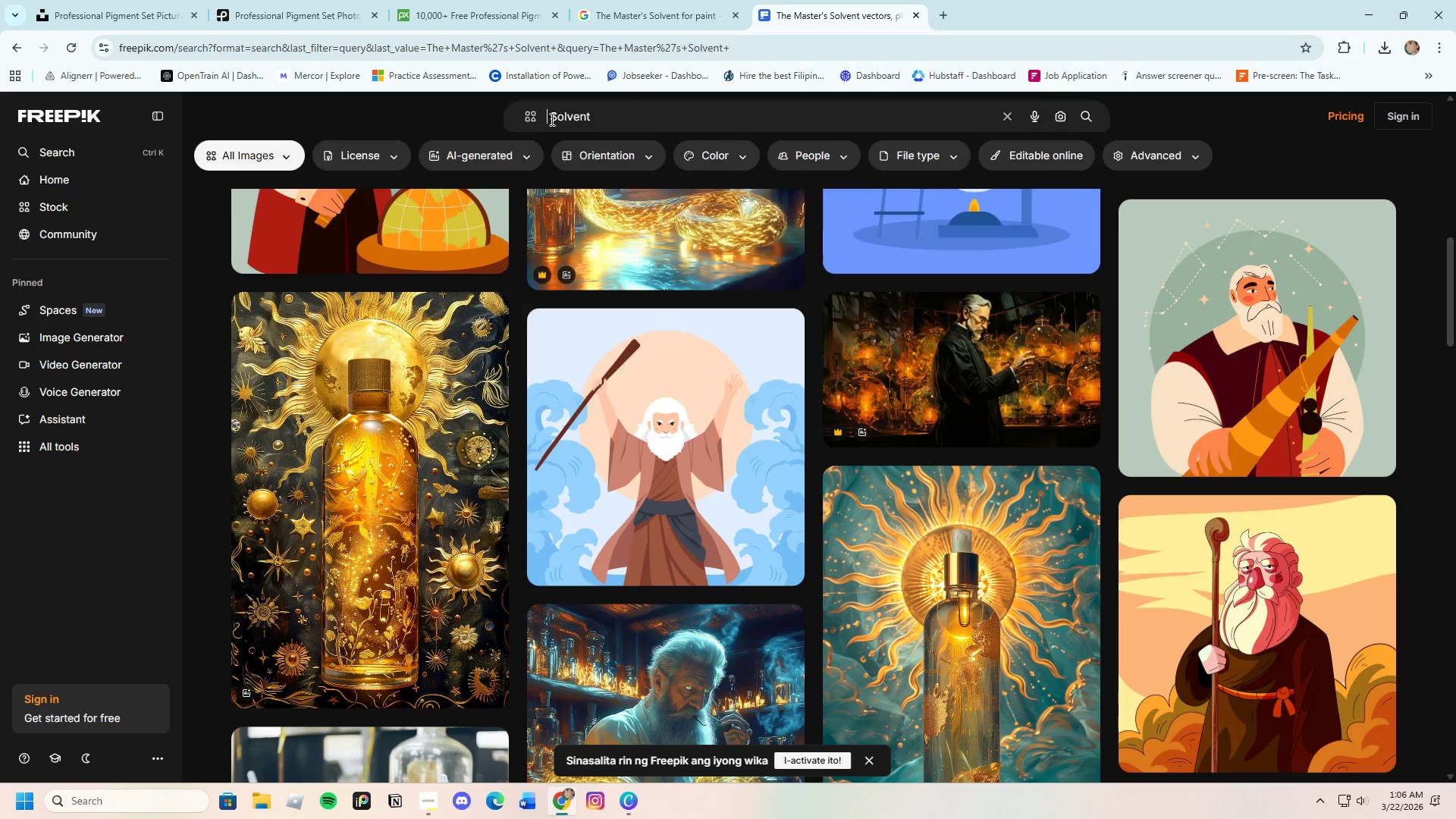 
key(Enter)
 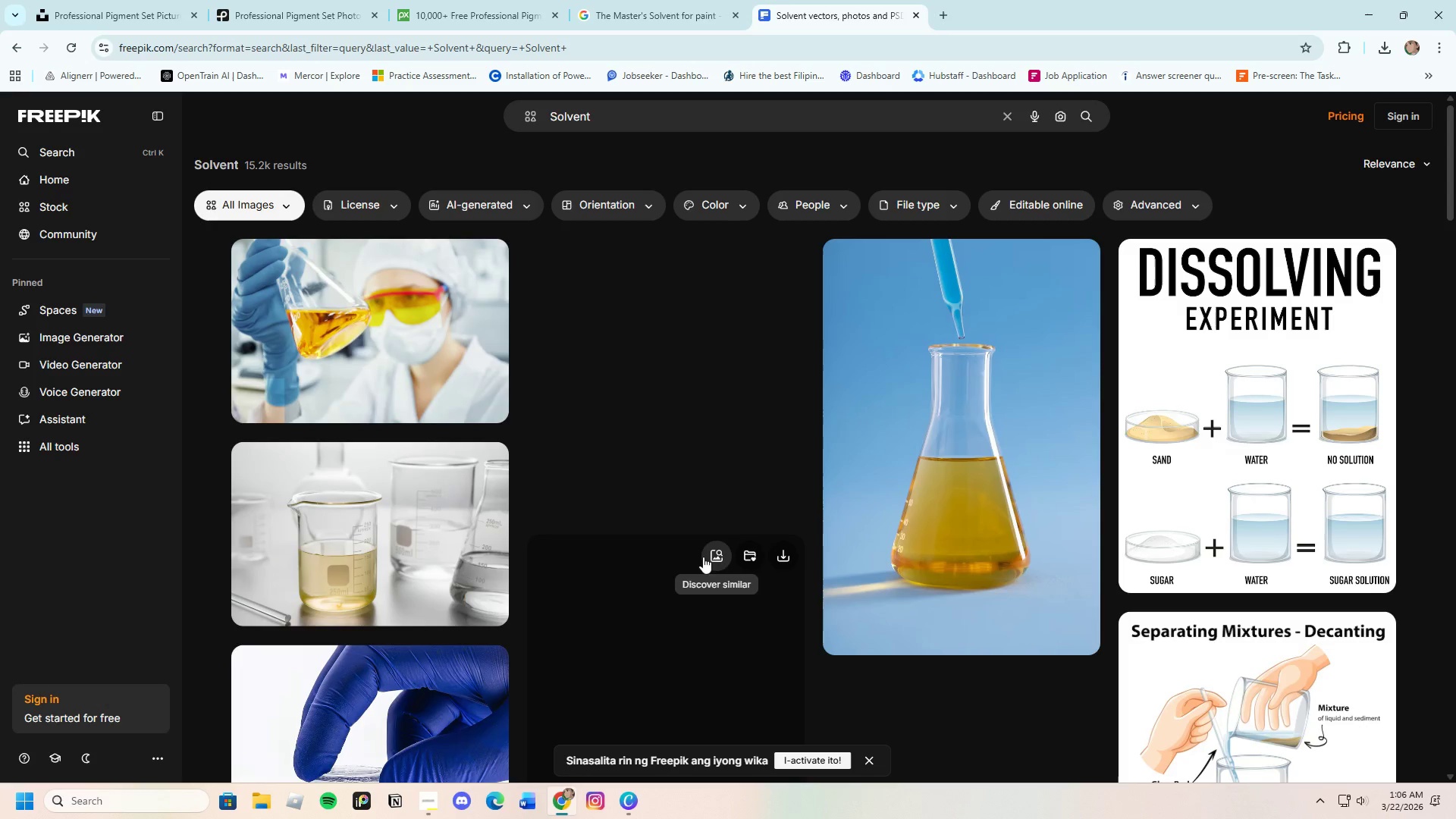 
scroll: coordinate [699, 554], scroll_direction: down, amount: 4.0
 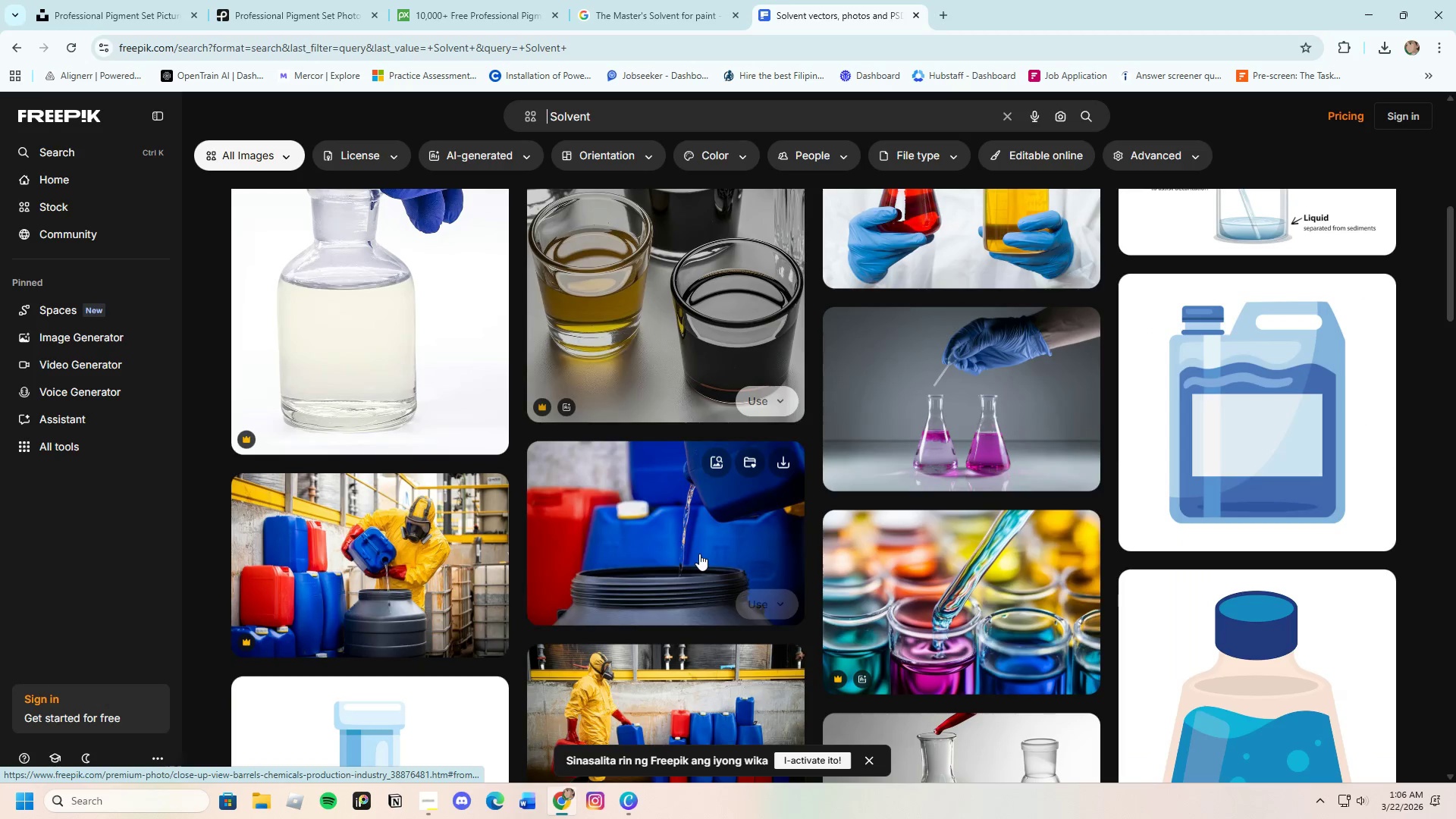 
scroll: coordinate [698, 553], scroll_direction: none, amount: 0.0
 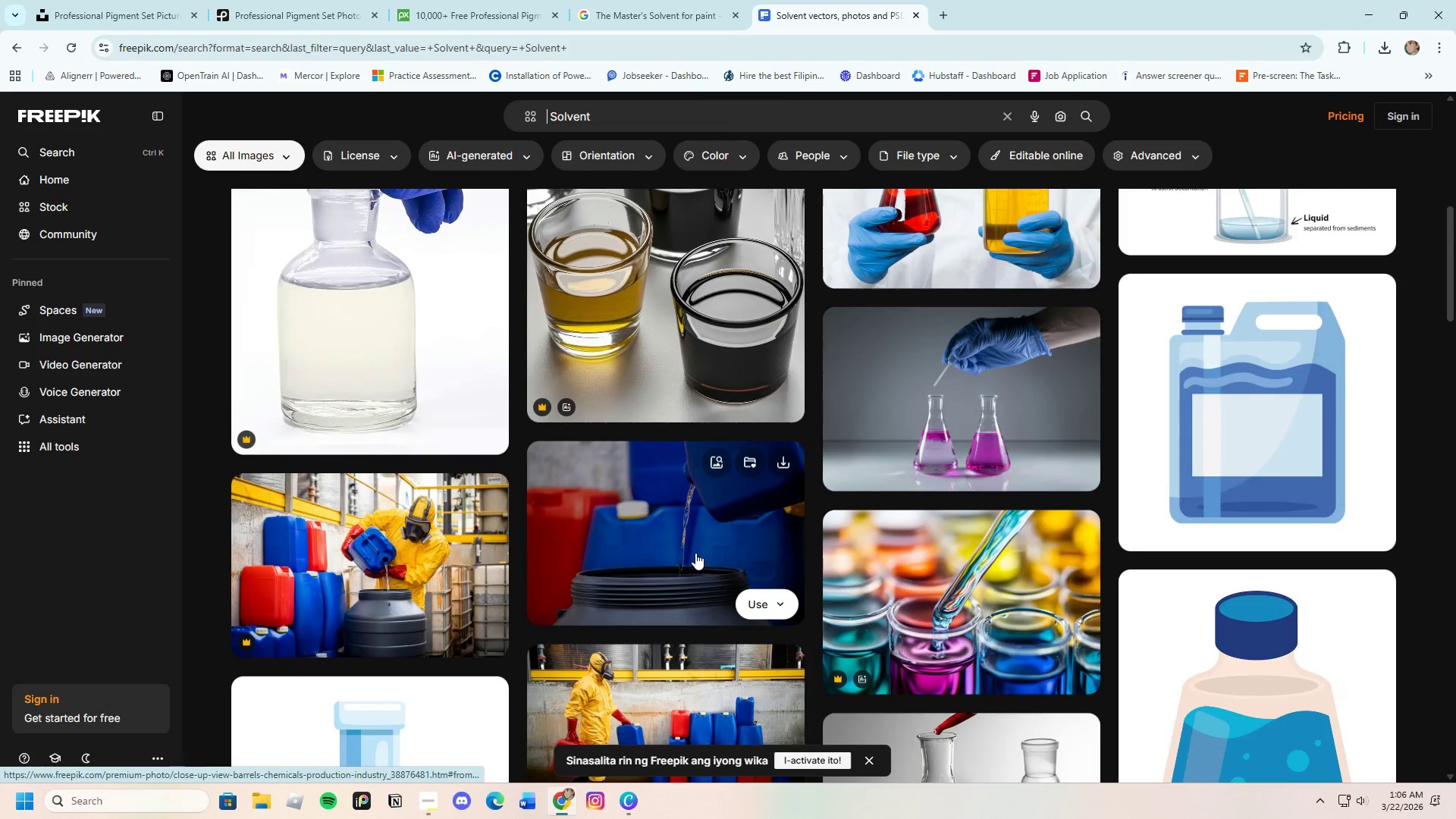 
scroll: coordinate [662, 563], scroll_direction: down, amount: 18.0
 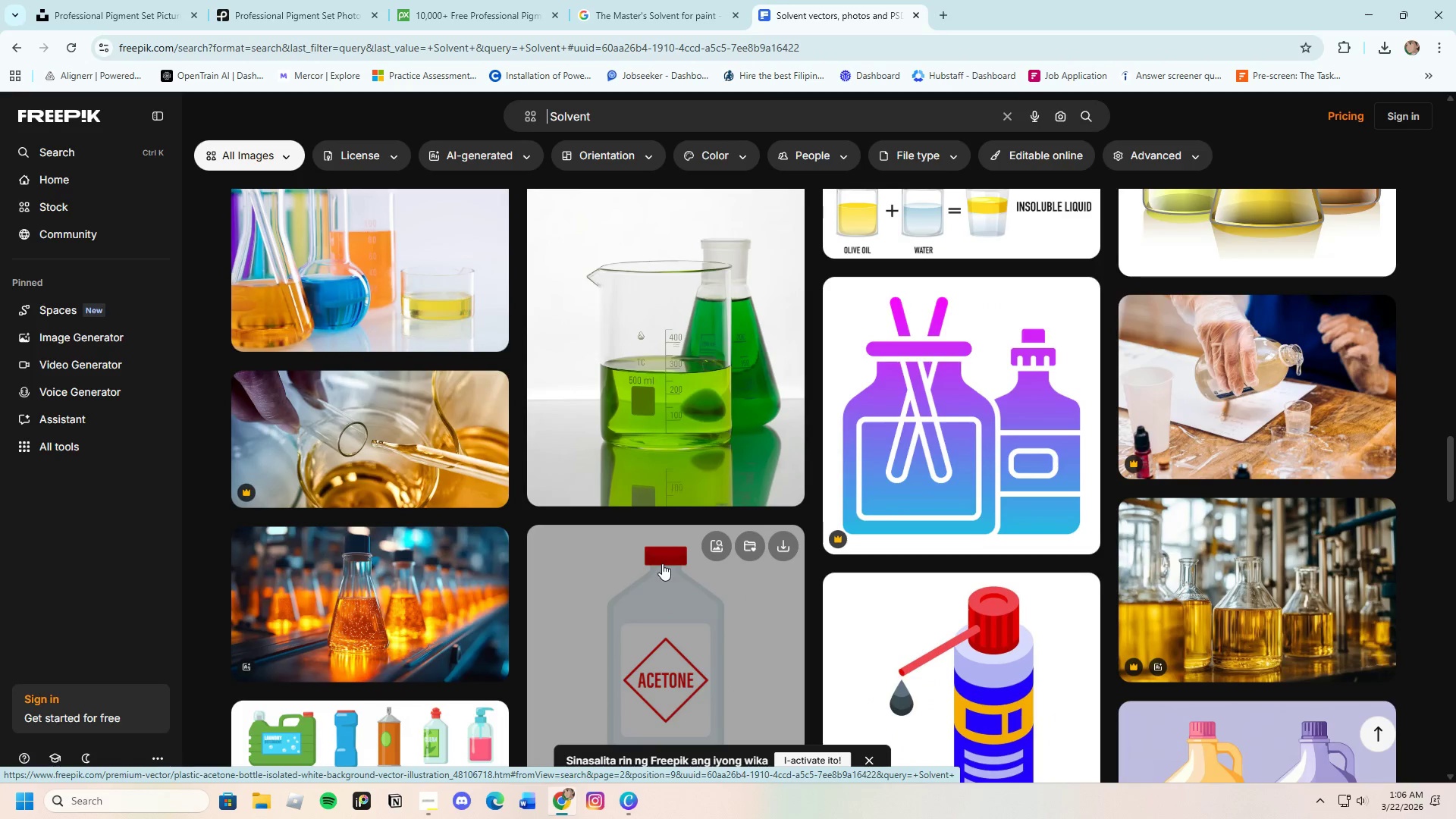 
scroll: coordinate [658, 570], scroll_direction: down, amount: 10.0
 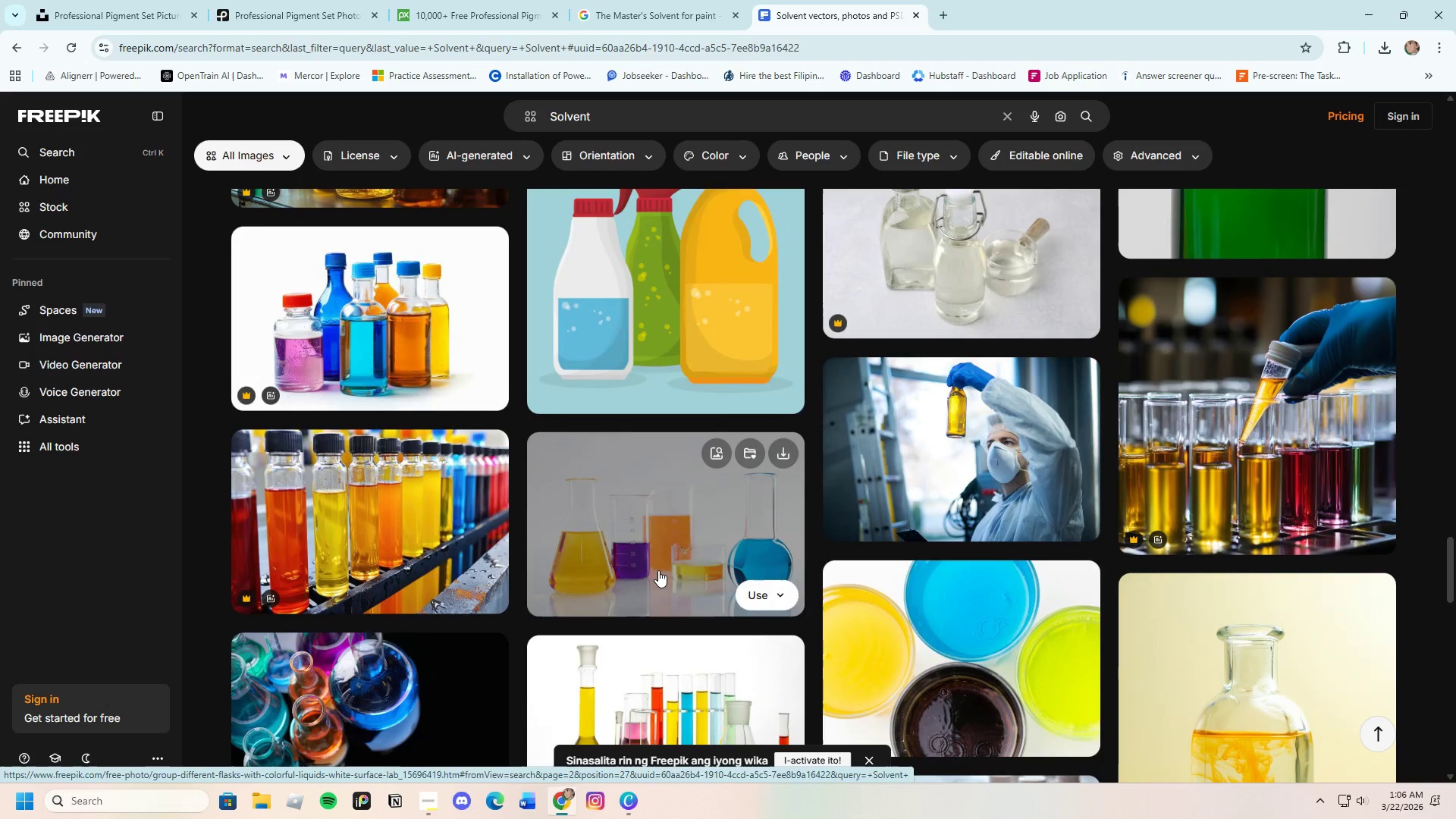 
scroll: coordinate [658, 570], scroll_direction: up, amount: 2.0
 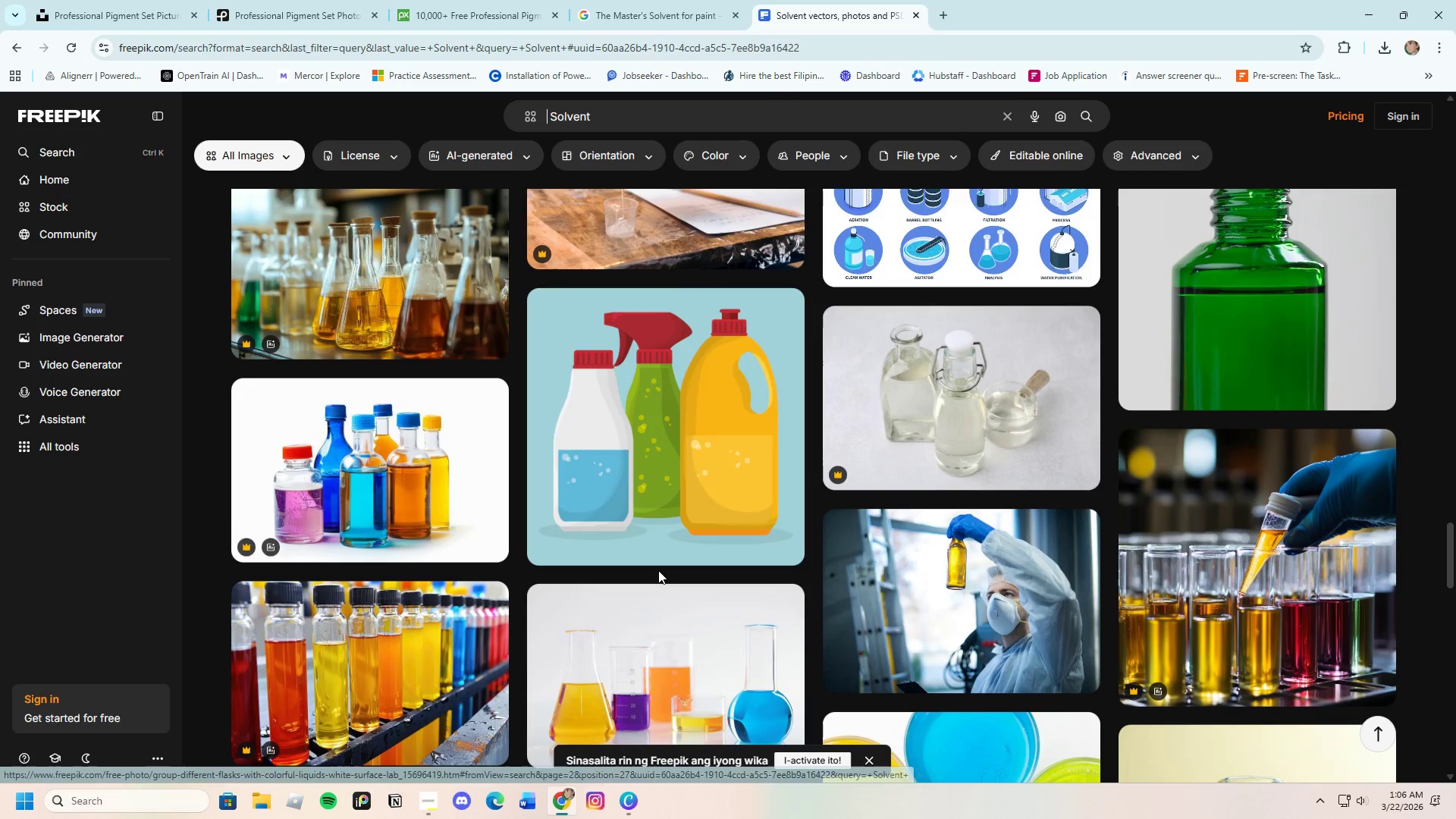 
scroll: coordinate [549, 567], scroll_direction: down, amount: 17.0
 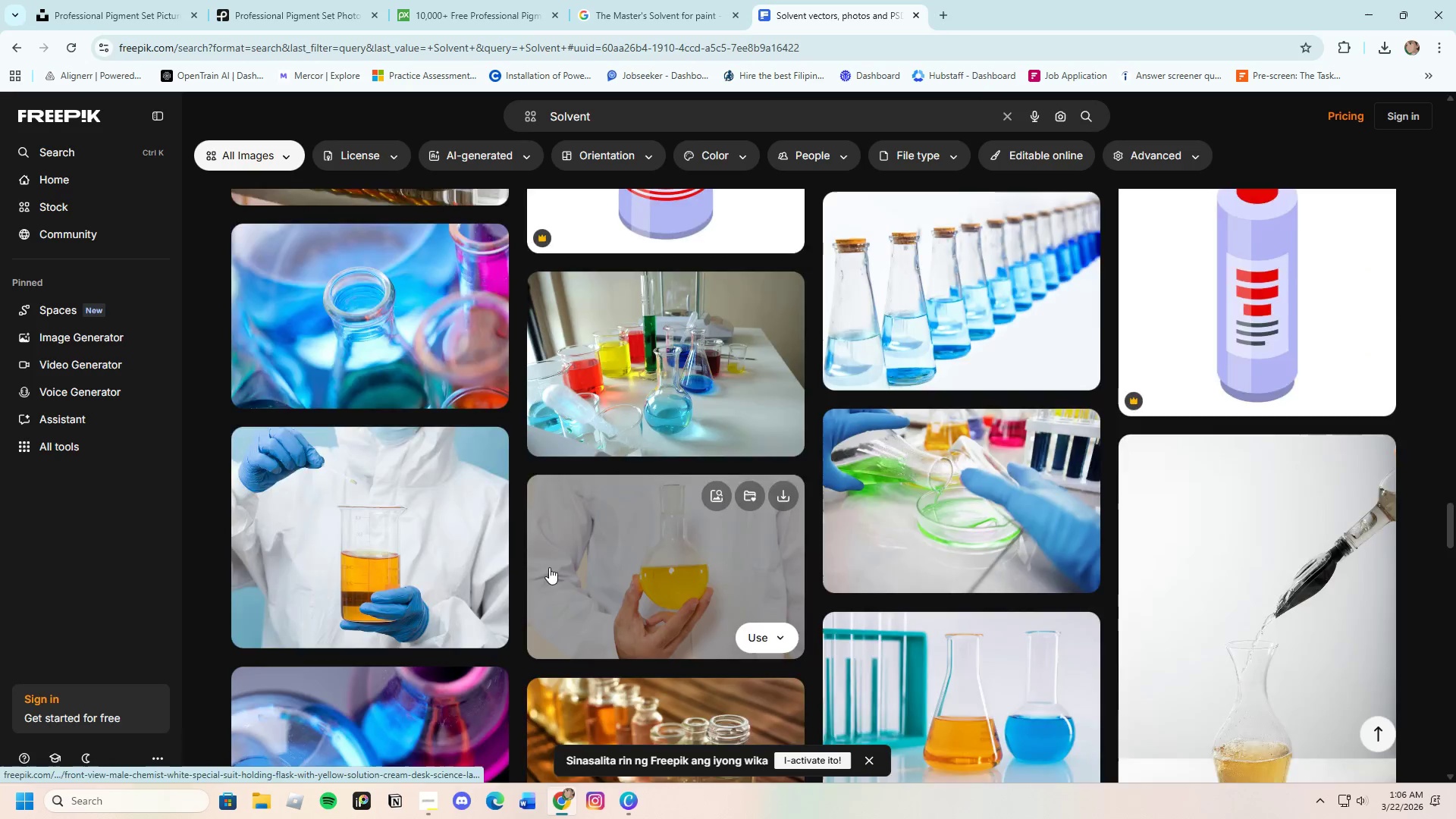 
mouse_move([531, 562])
 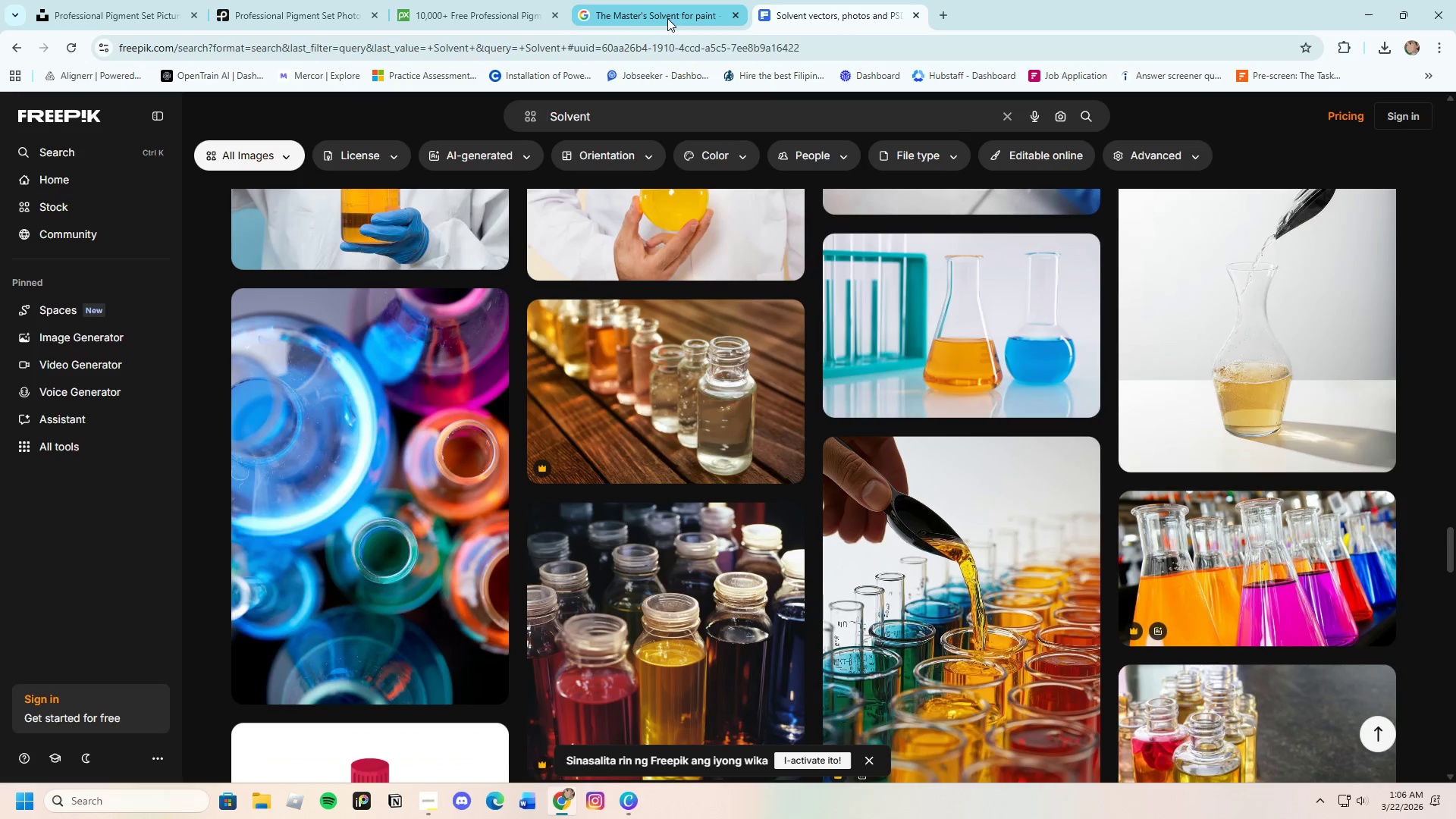 
left_click([667, 18])
 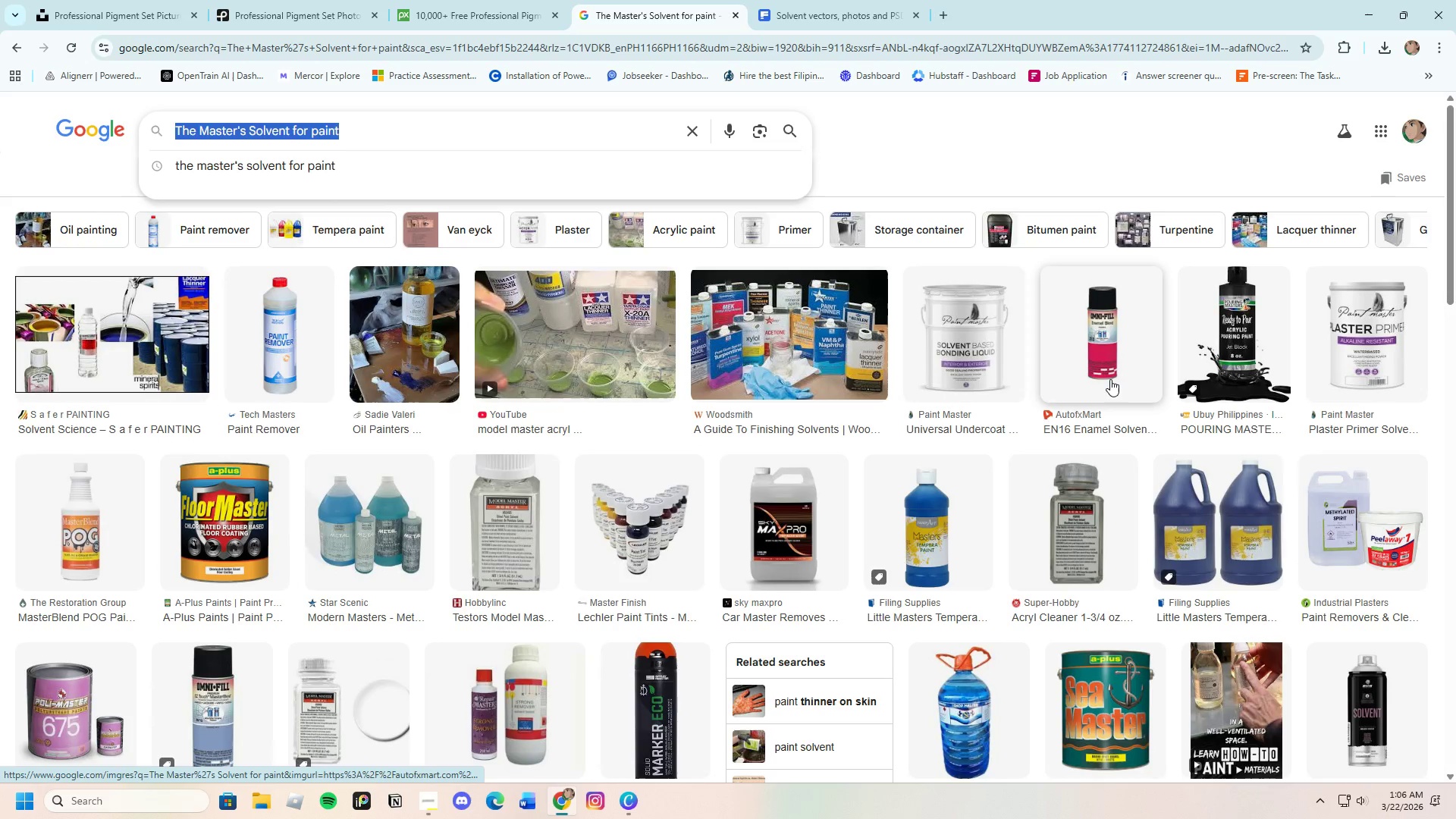 
wait(5.92)
 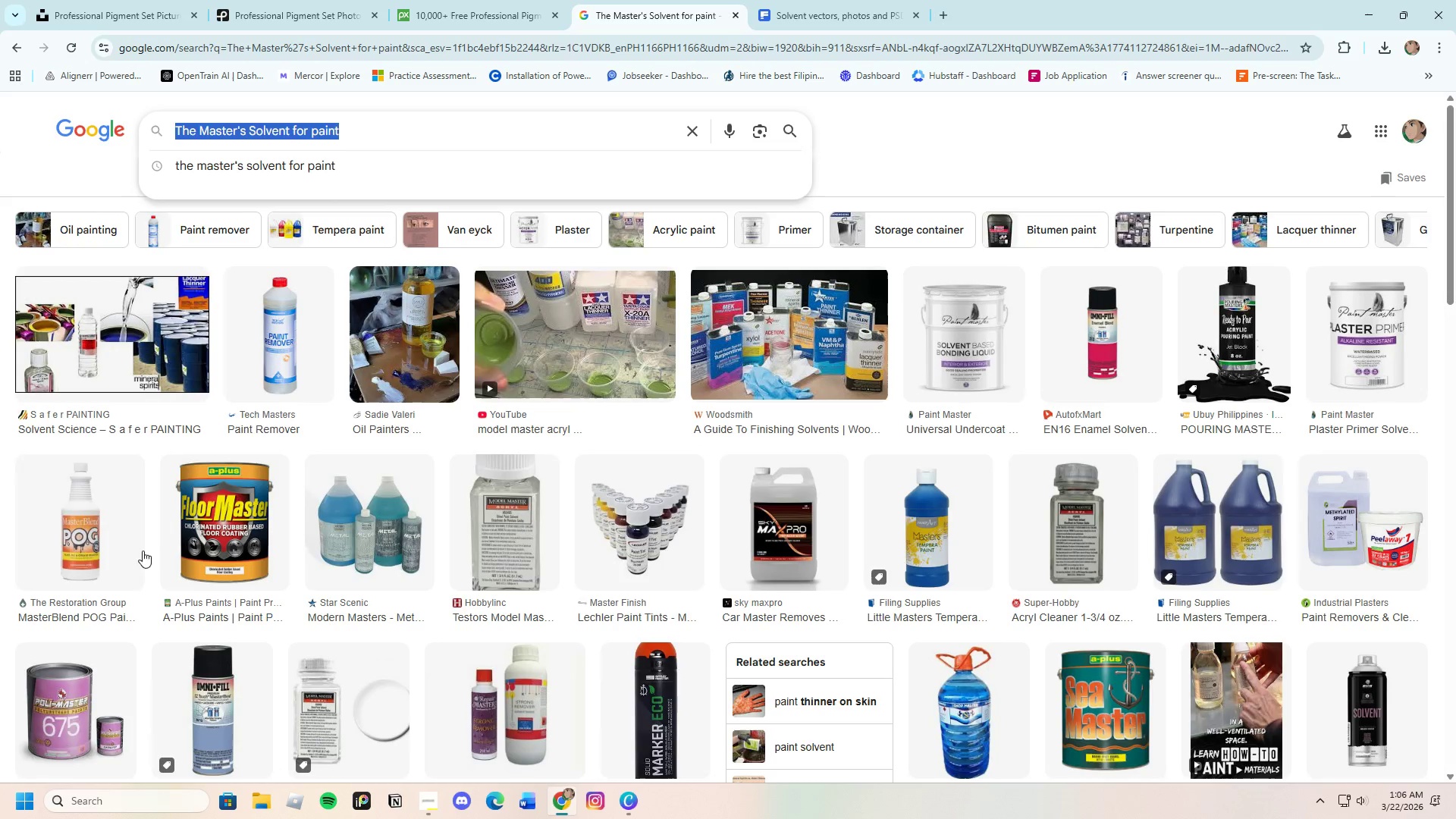 
scroll: coordinate [1320, 651], scroll_direction: down, amount: 8.0
 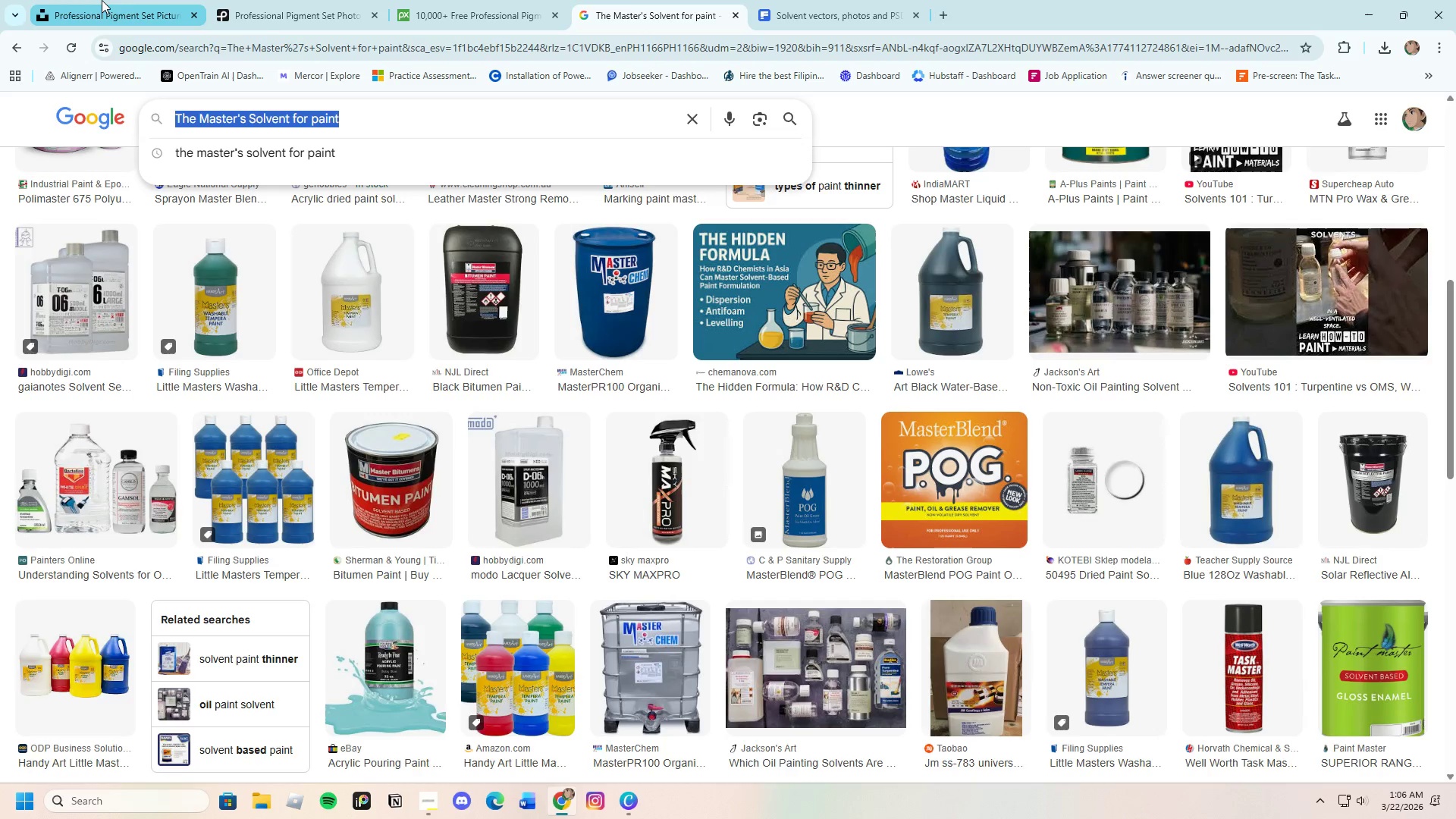 
left_click_drag(start_coordinate=[281, 119], to_coordinate=[36, 119])
 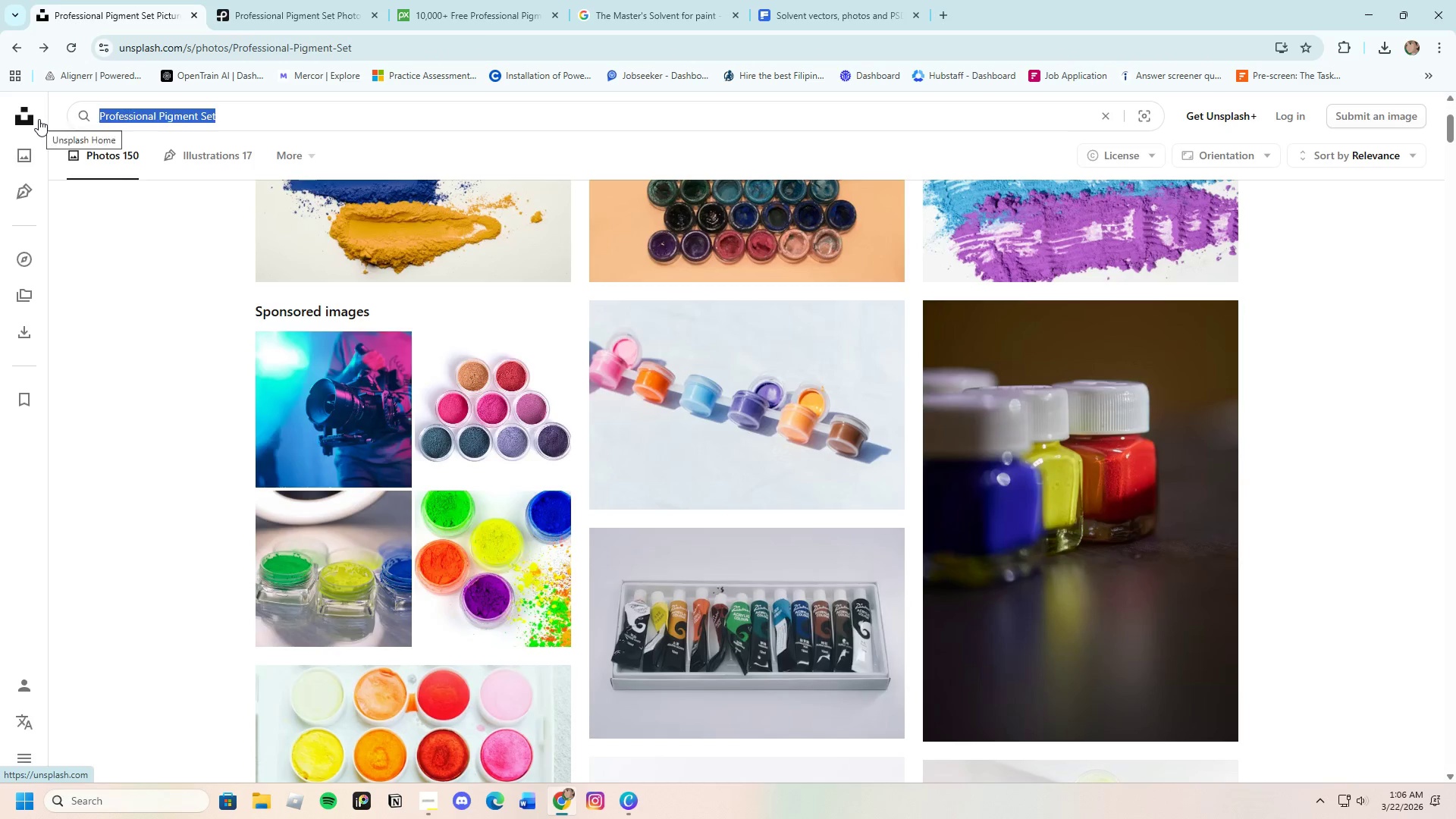 
key(Backspace)
type(Solbve)
key(Backspace)
key(Backspace)
key(Backspace)
type(venty)
key(Backspace)
 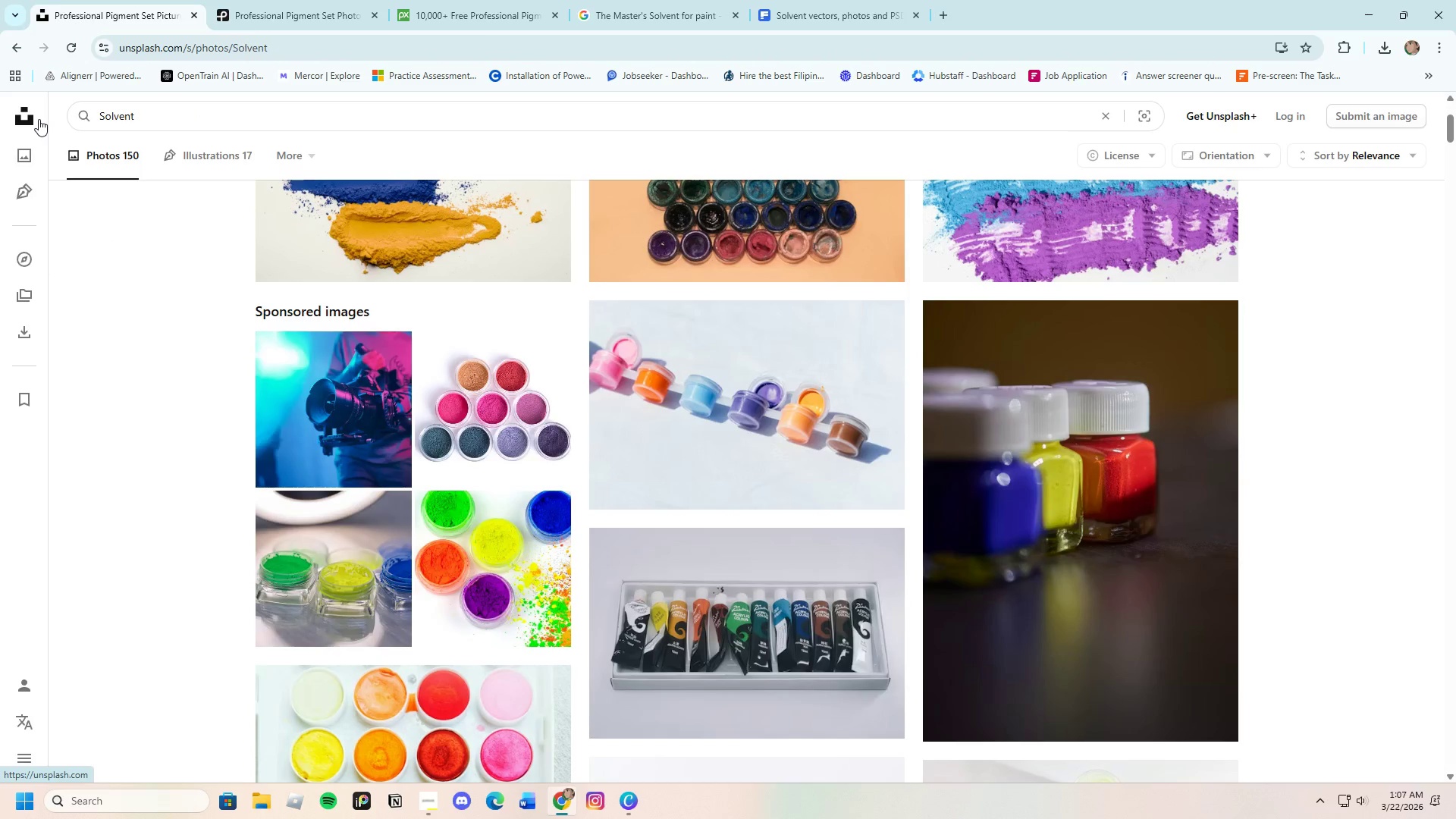 
key(Enter)
 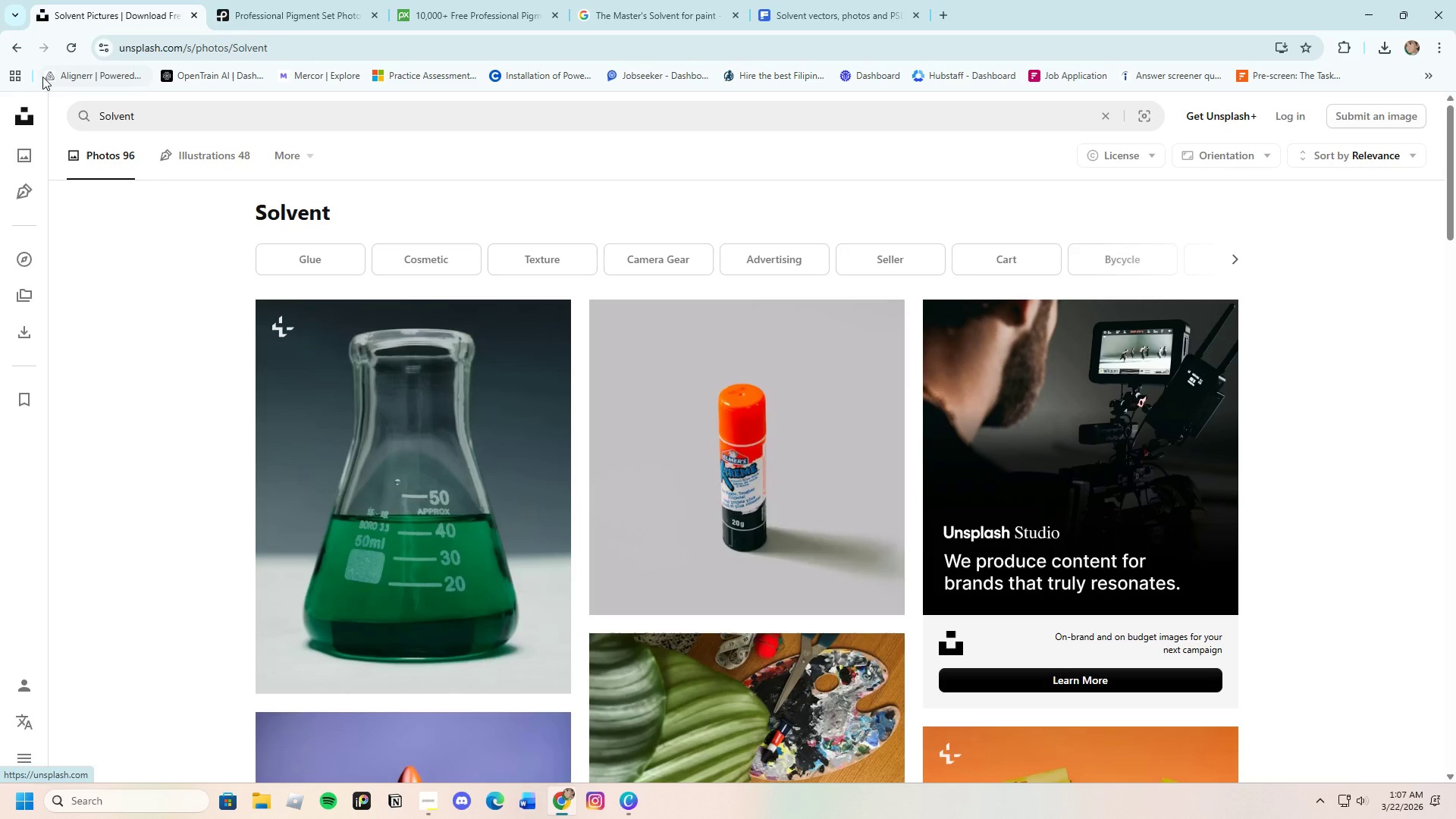 
scroll: coordinate [672, 623], scroll_direction: down, amount: 13.0
 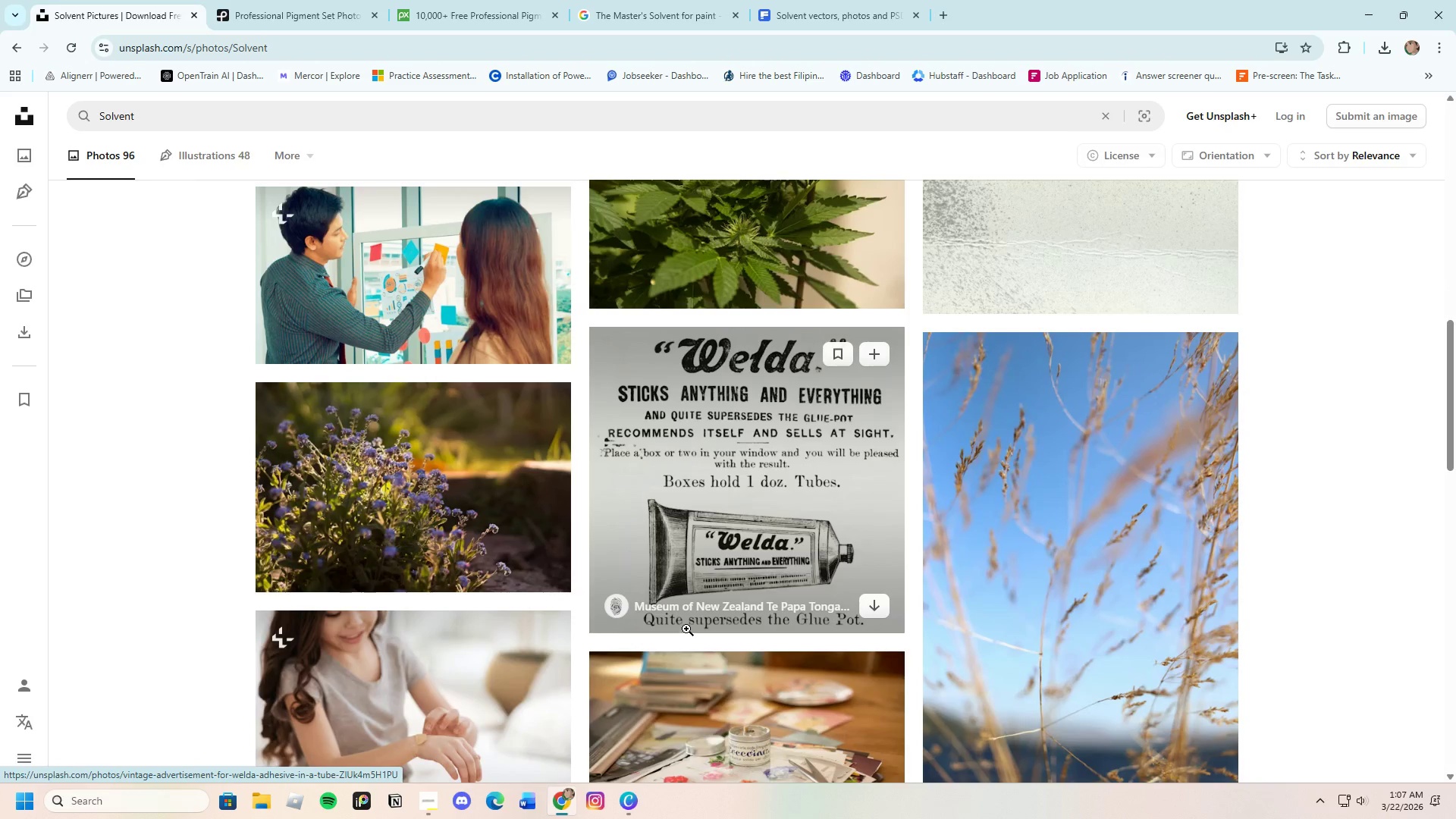 
scroll: coordinate [682, 626], scroll_direction: up, amount: 9.0
 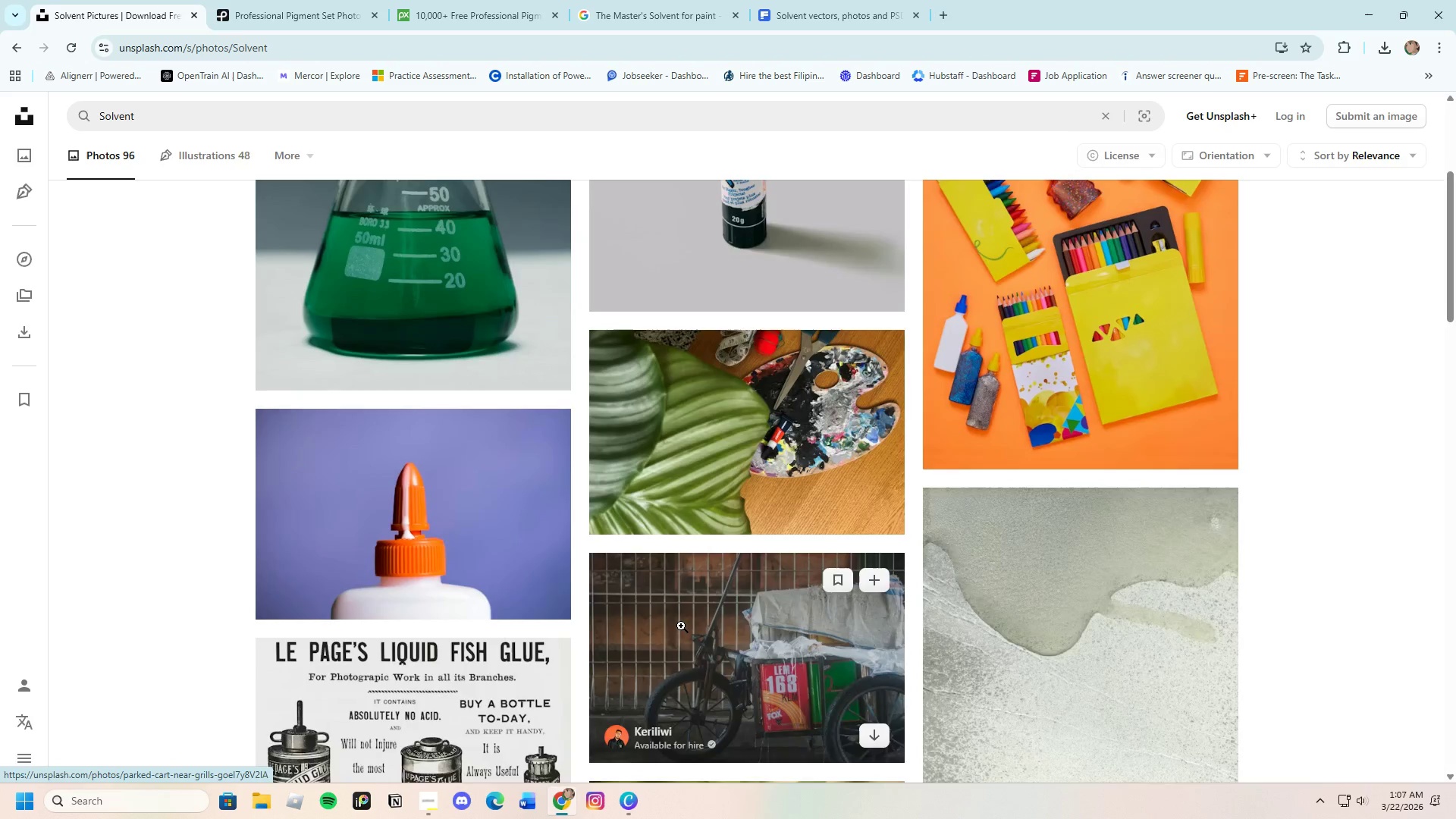 
scroll: coordinate [651, 649], scroll_direction: down, amount: 23.0
 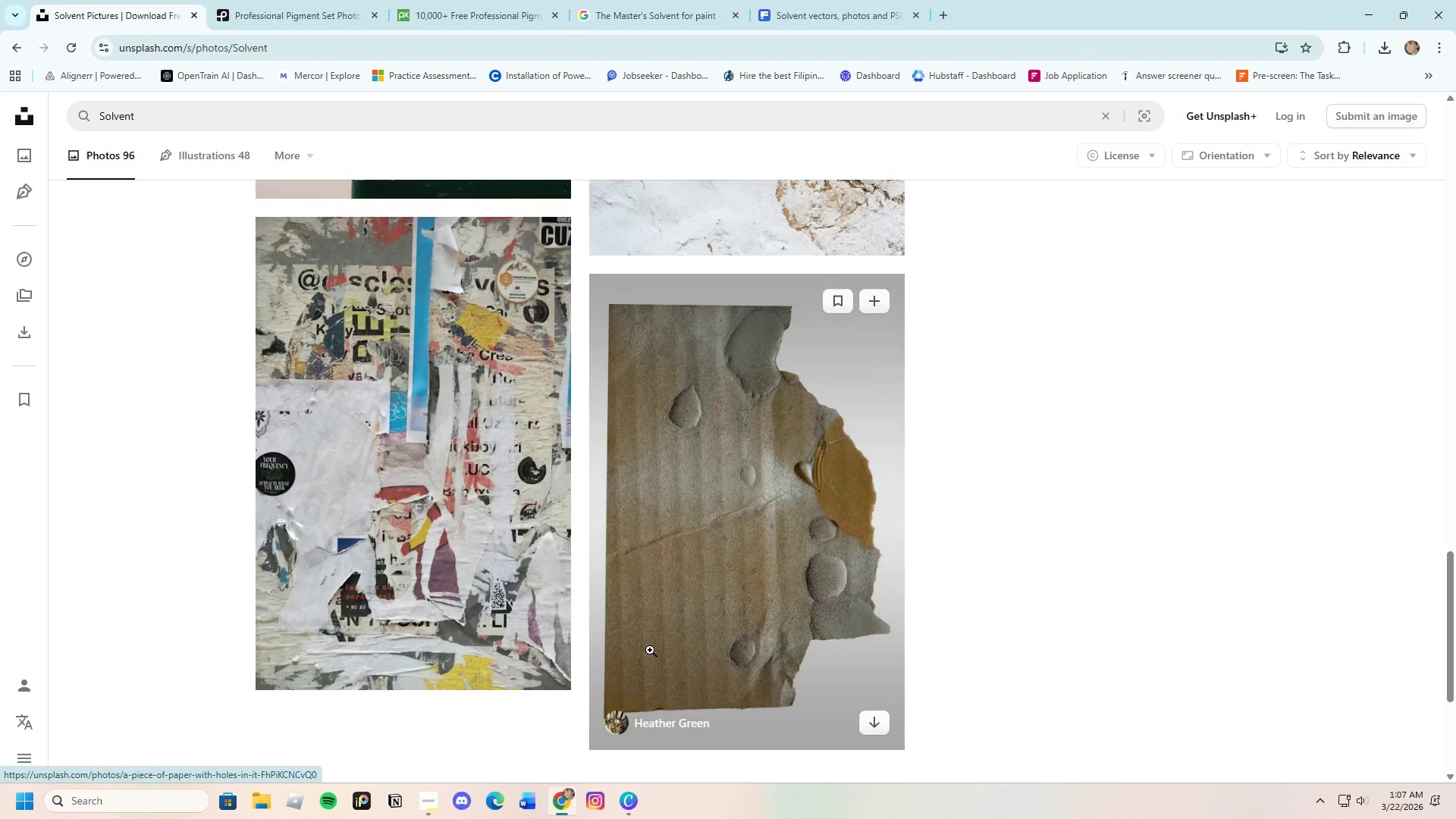 
left_click([647, 583])
 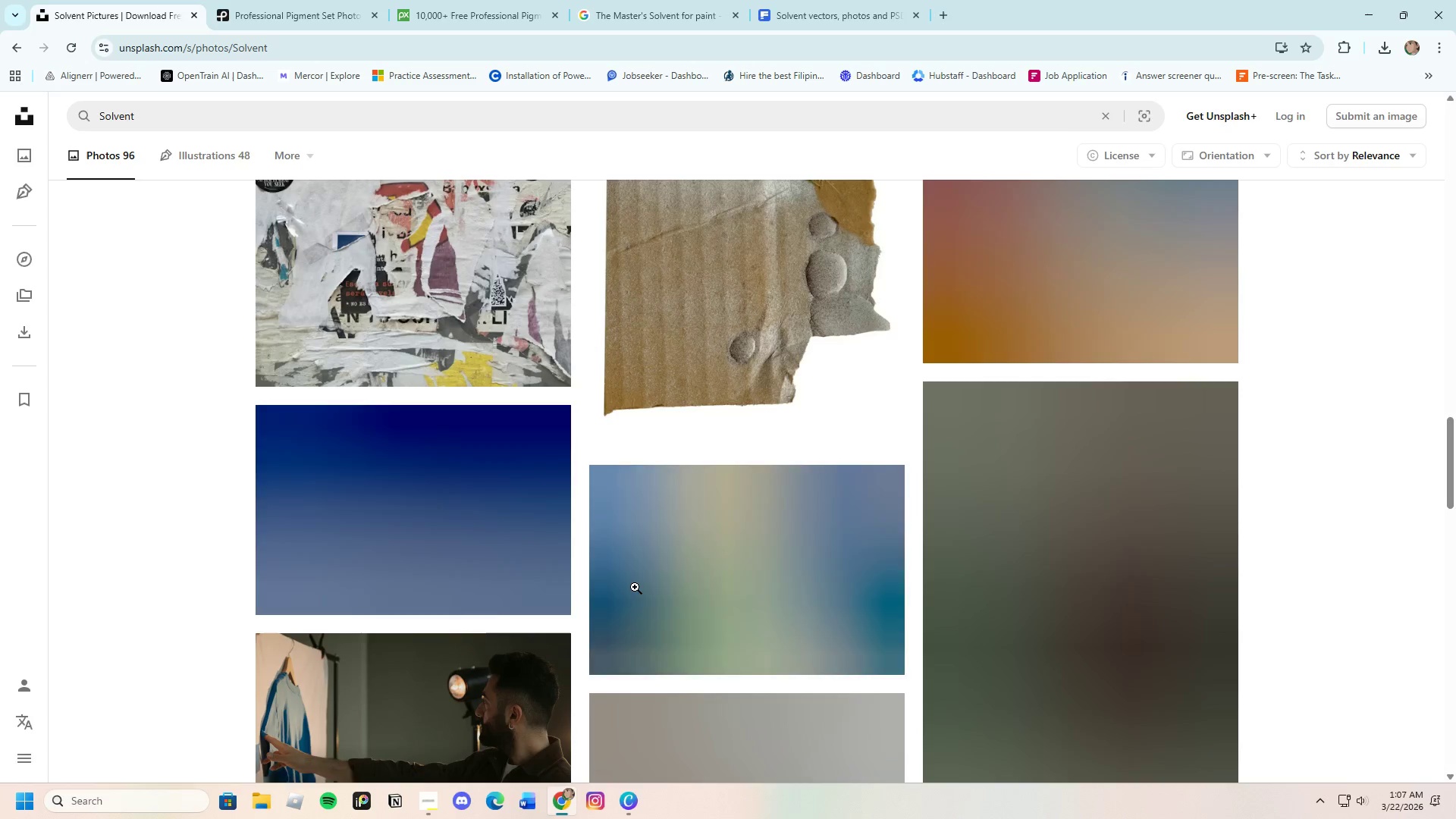 
scroll: coordinate [627, 617], scroll_direction: down, amount: 22.0
 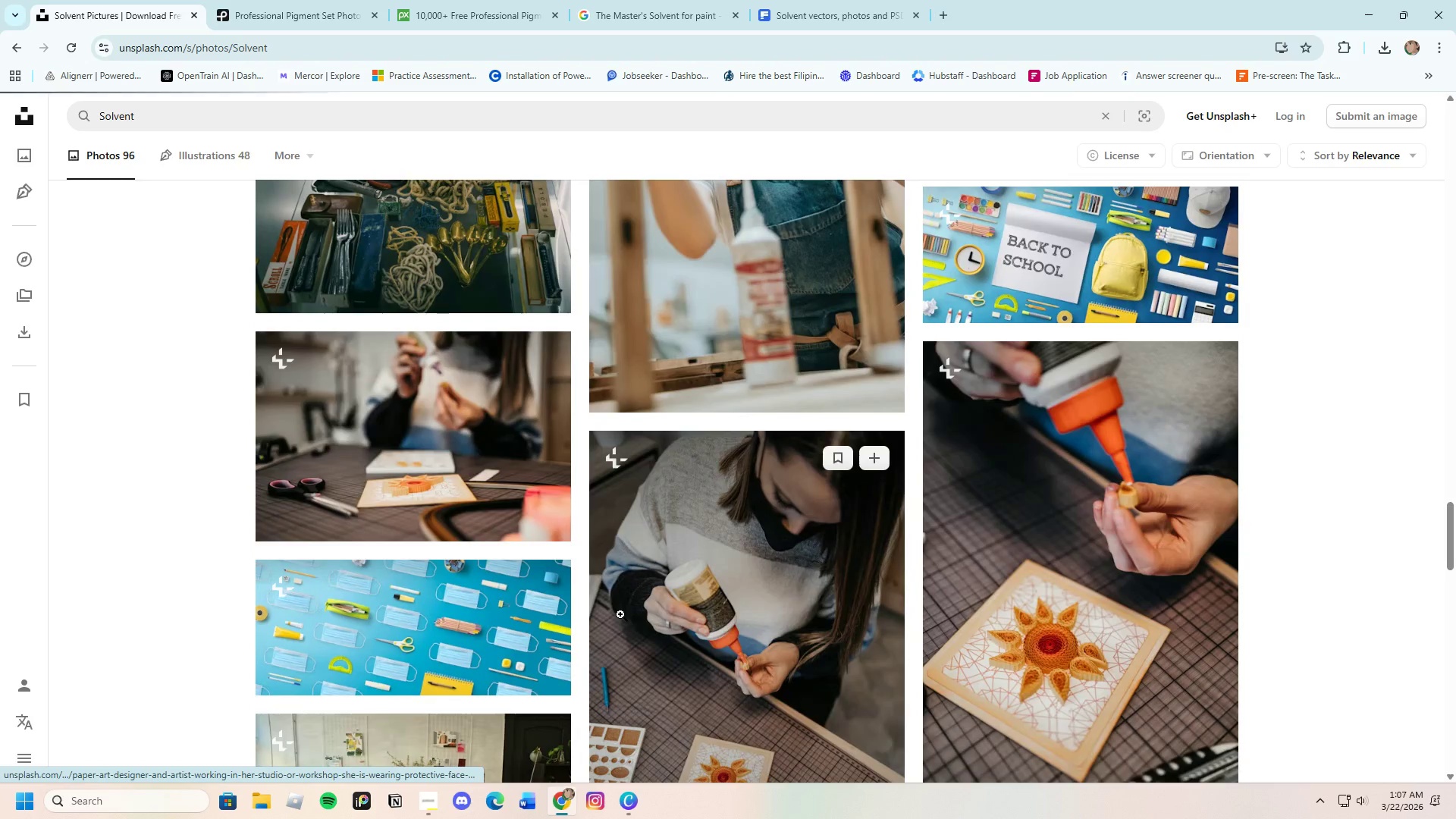 
scroll: coordinate [601, 598], scroll_direction: down, amount: 31.0
 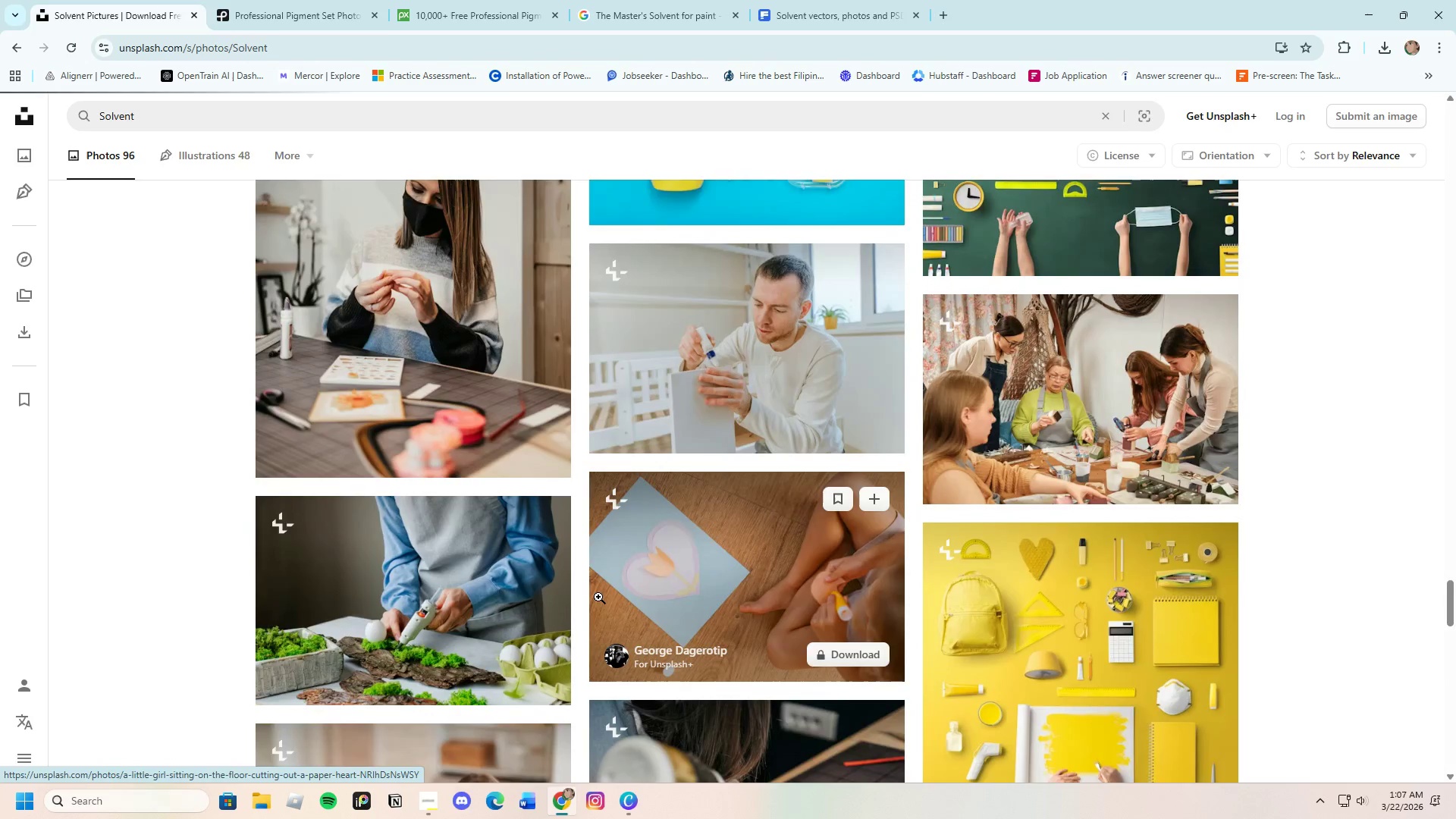 
scroll: coordinate [598, 596], scroll_direction: none, amount: 0.0
 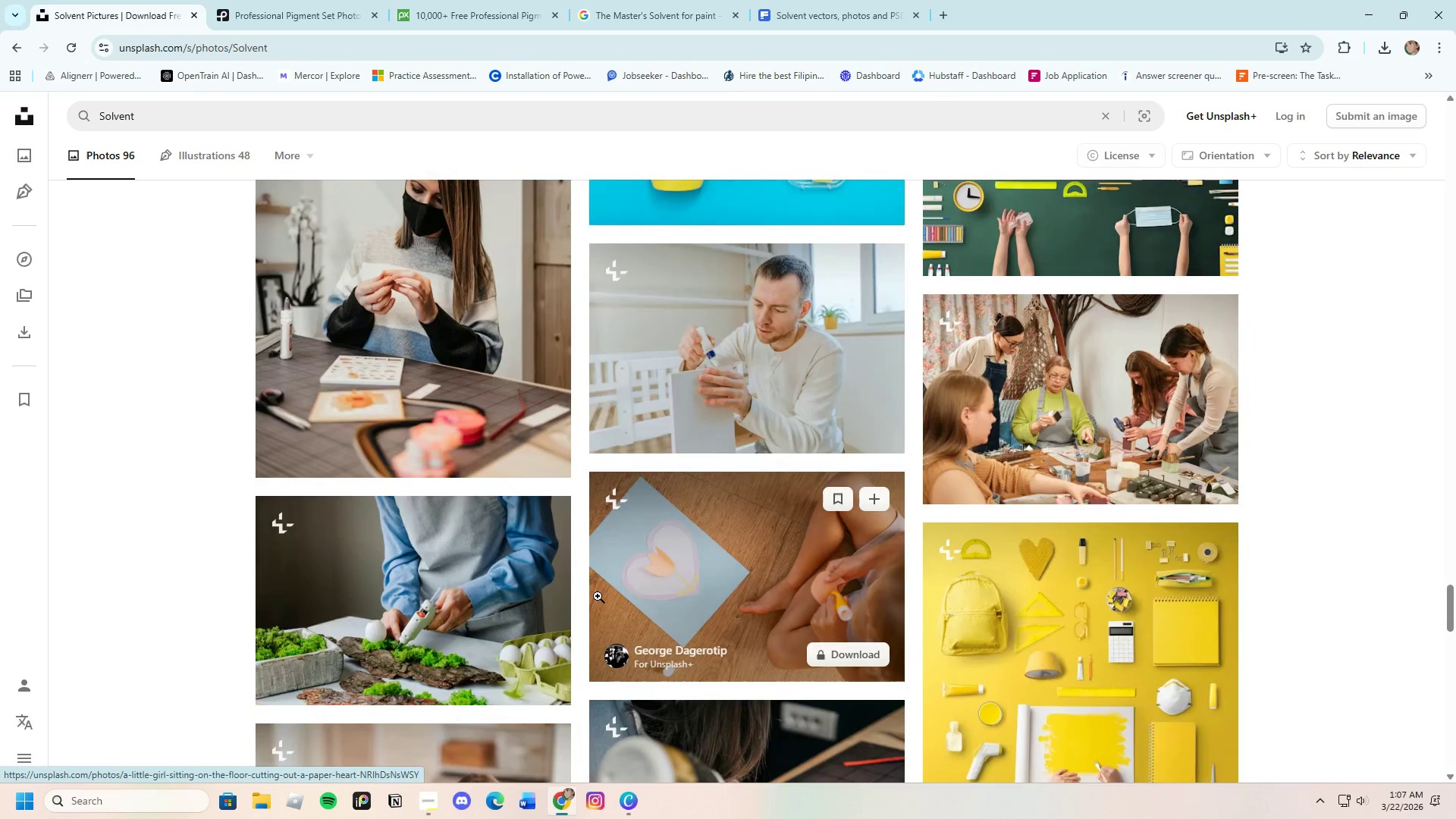 
scroll: coordinate [570, 612], scroll_direction: down, amount: 46.0
 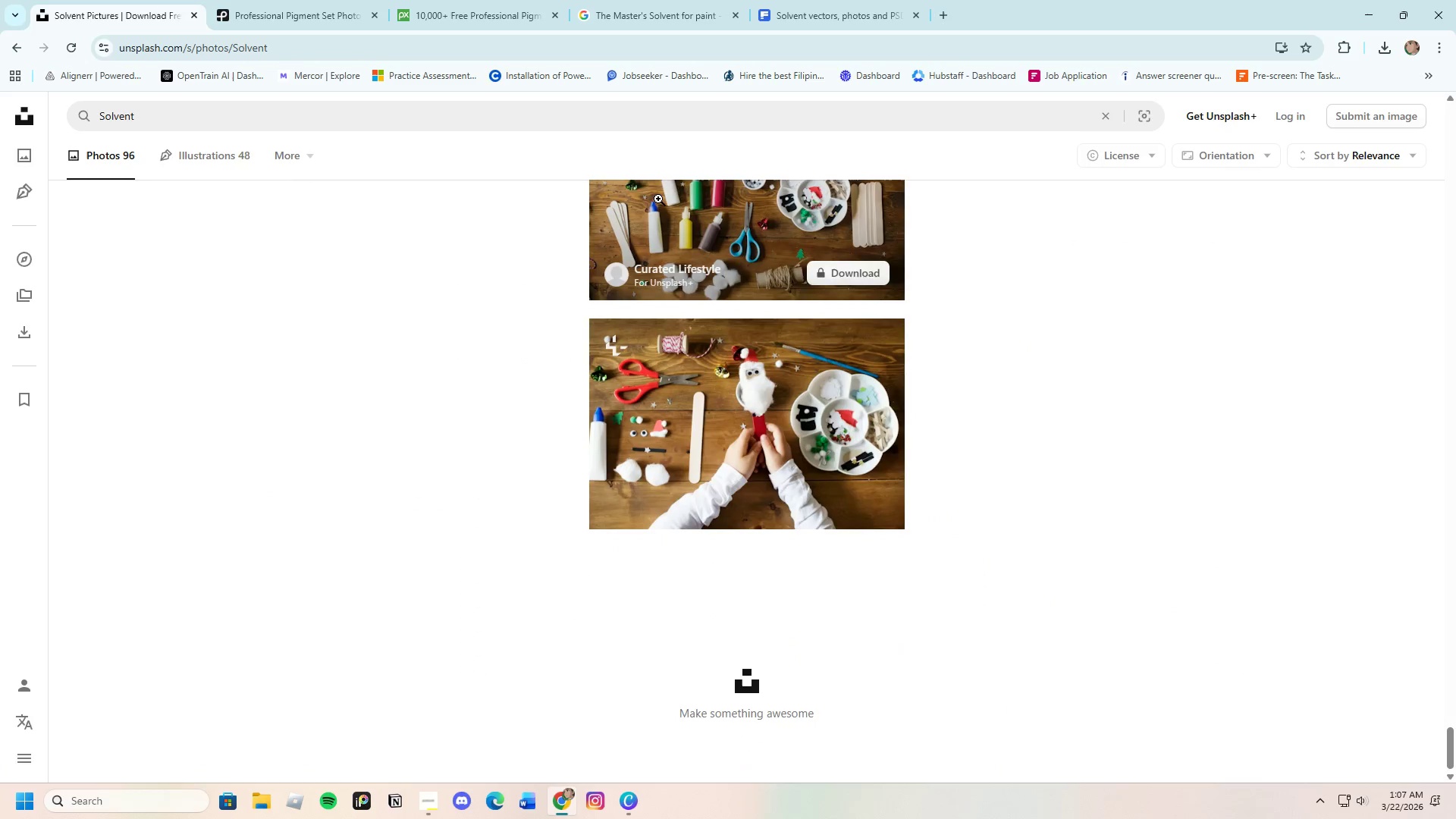 
left_click([270, 0])
 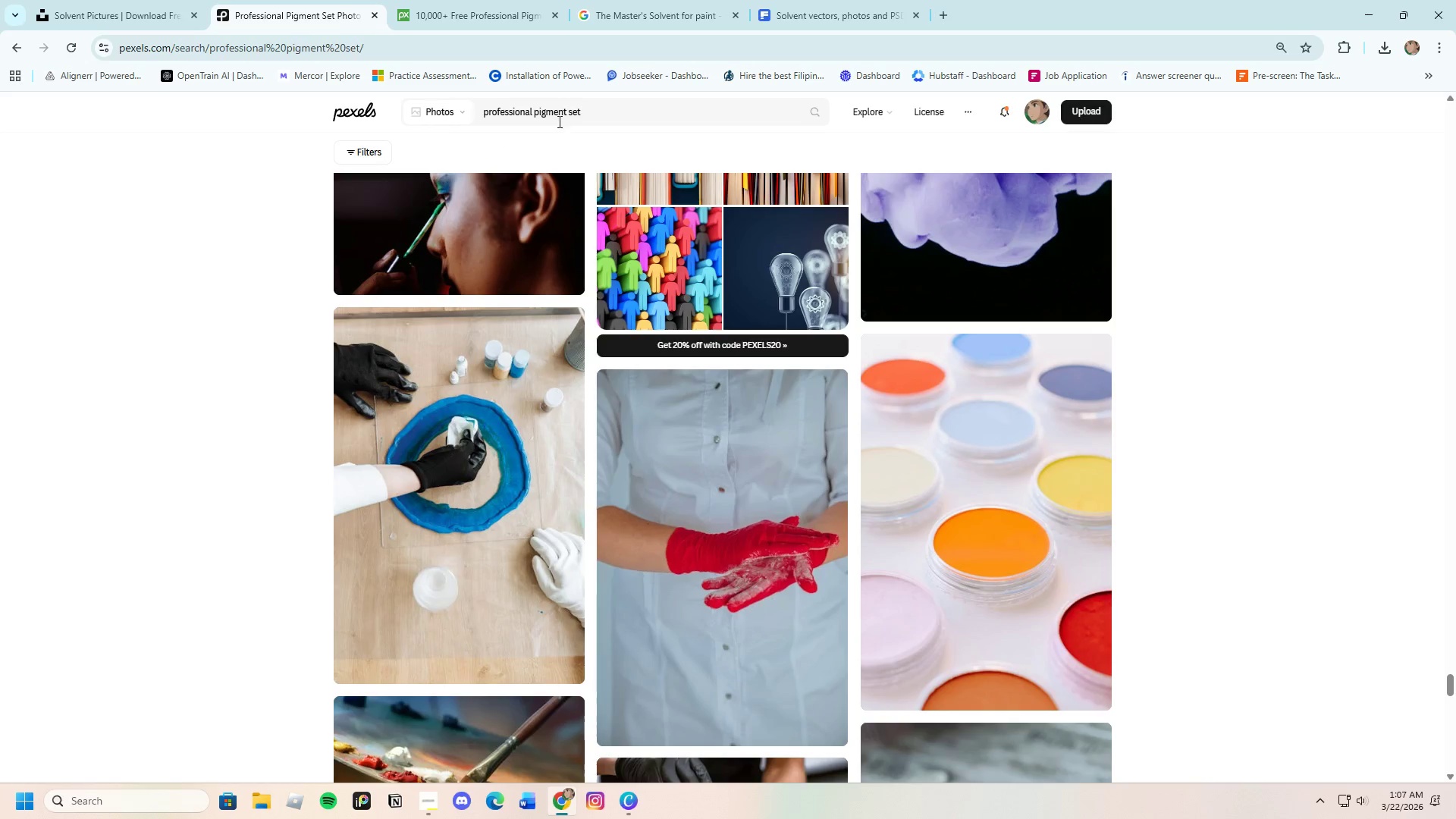 
left_click_drag(start_coordinate=[610, 112], to_coordinate=[466, 121])
 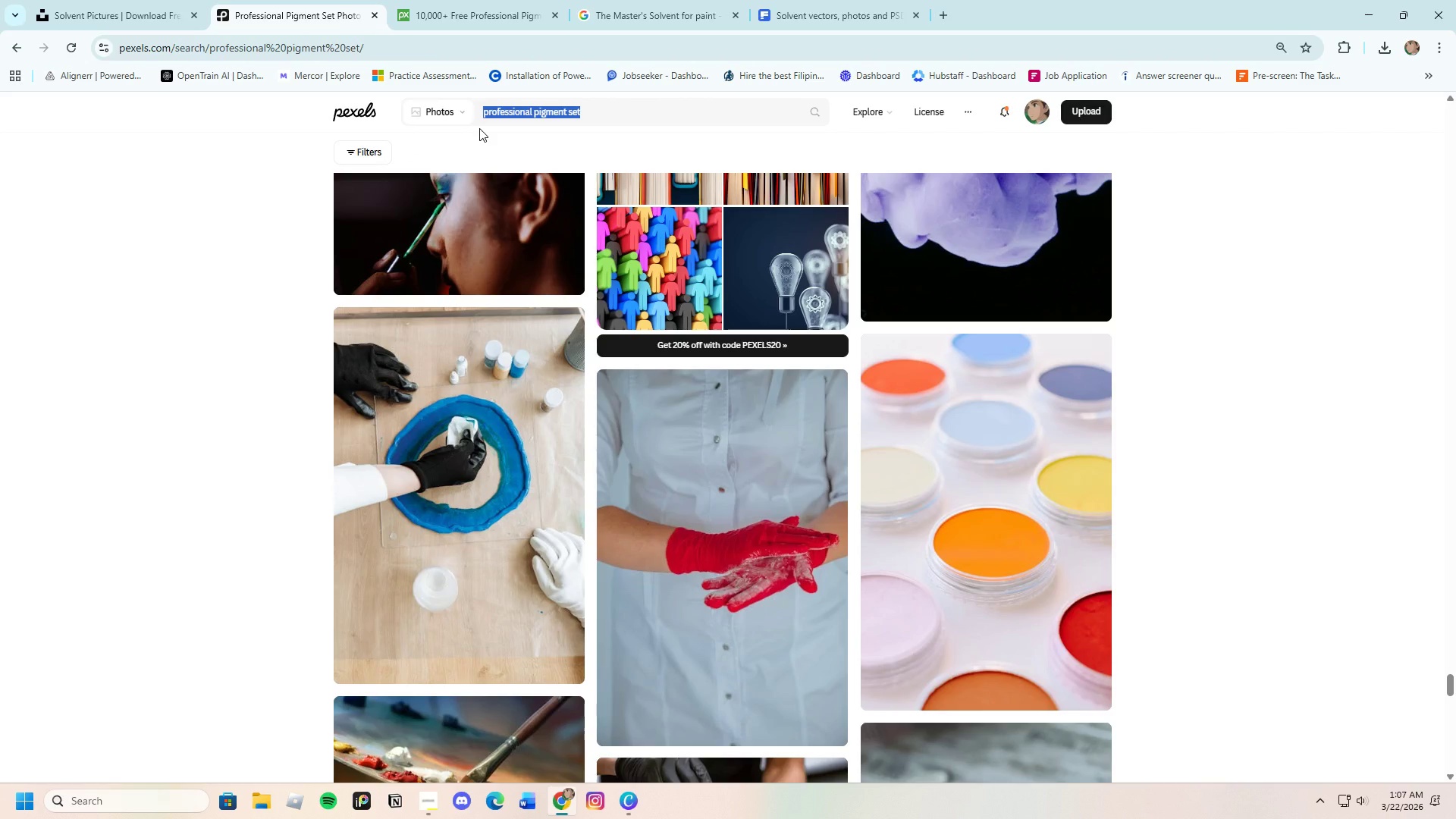 
key(Backspace)
type(Solvent)
 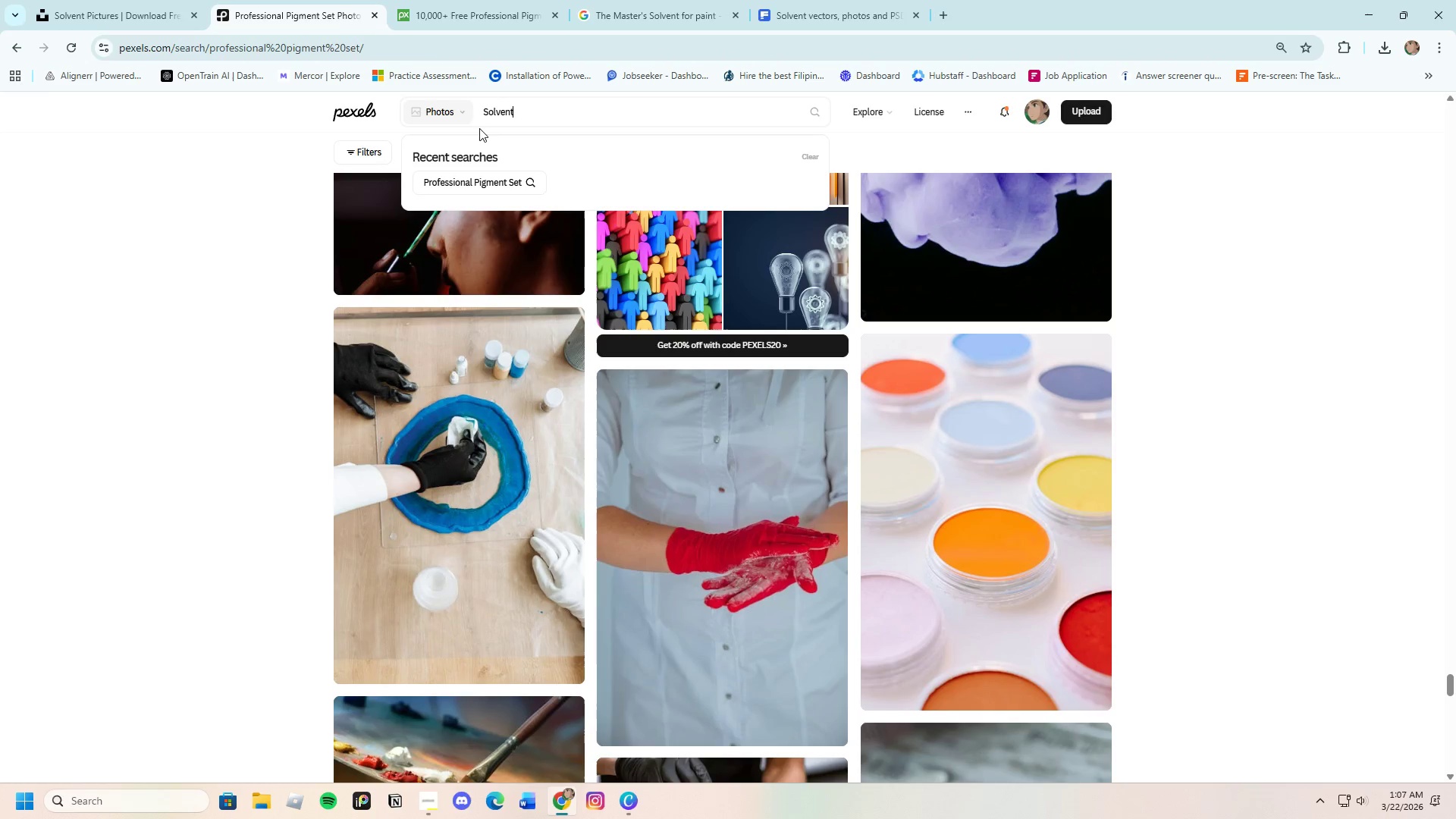 
key(Enter)
 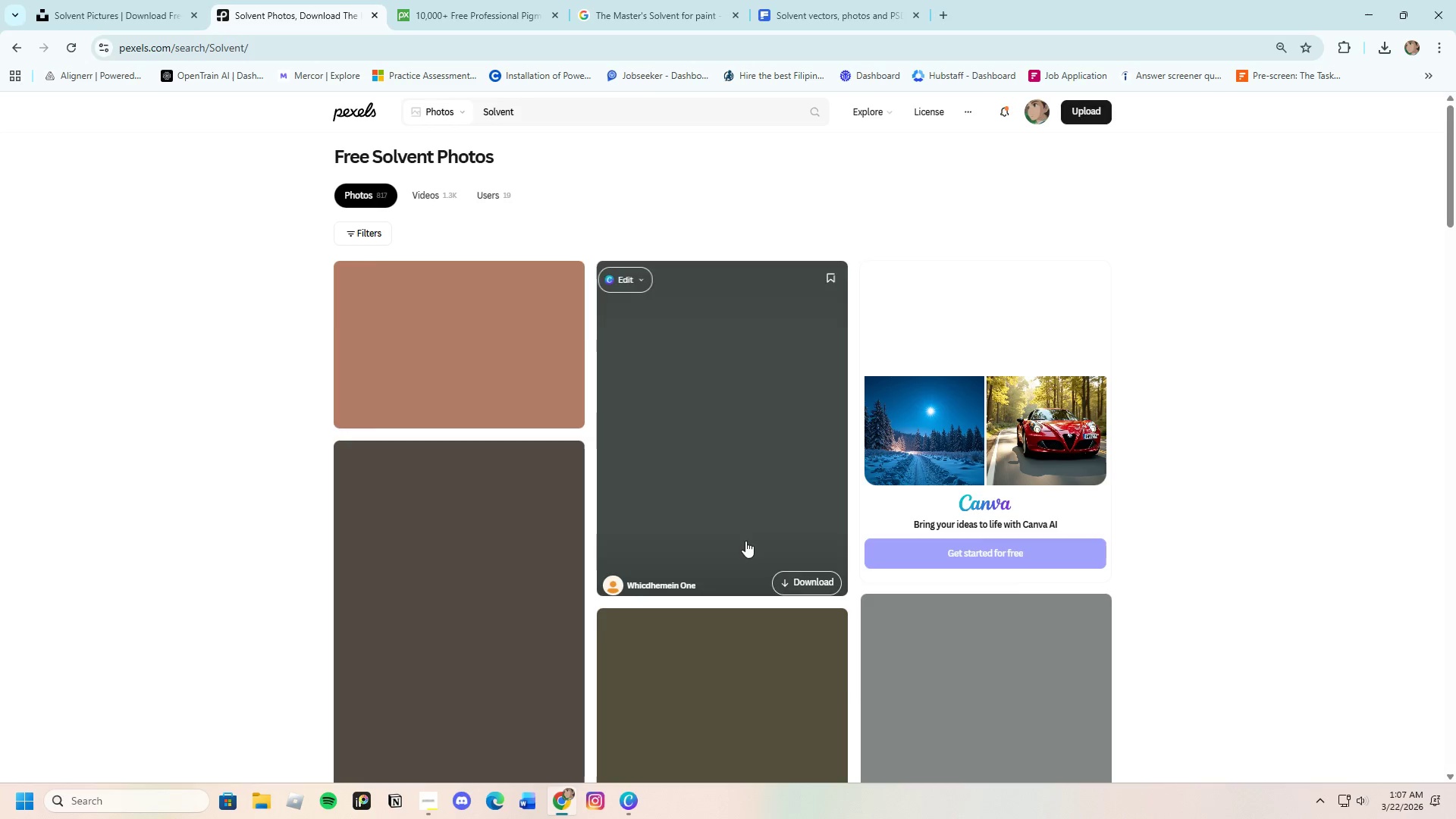 
scroll: coordinate [714, 550], scroll_direction: down, amount: 34.0
 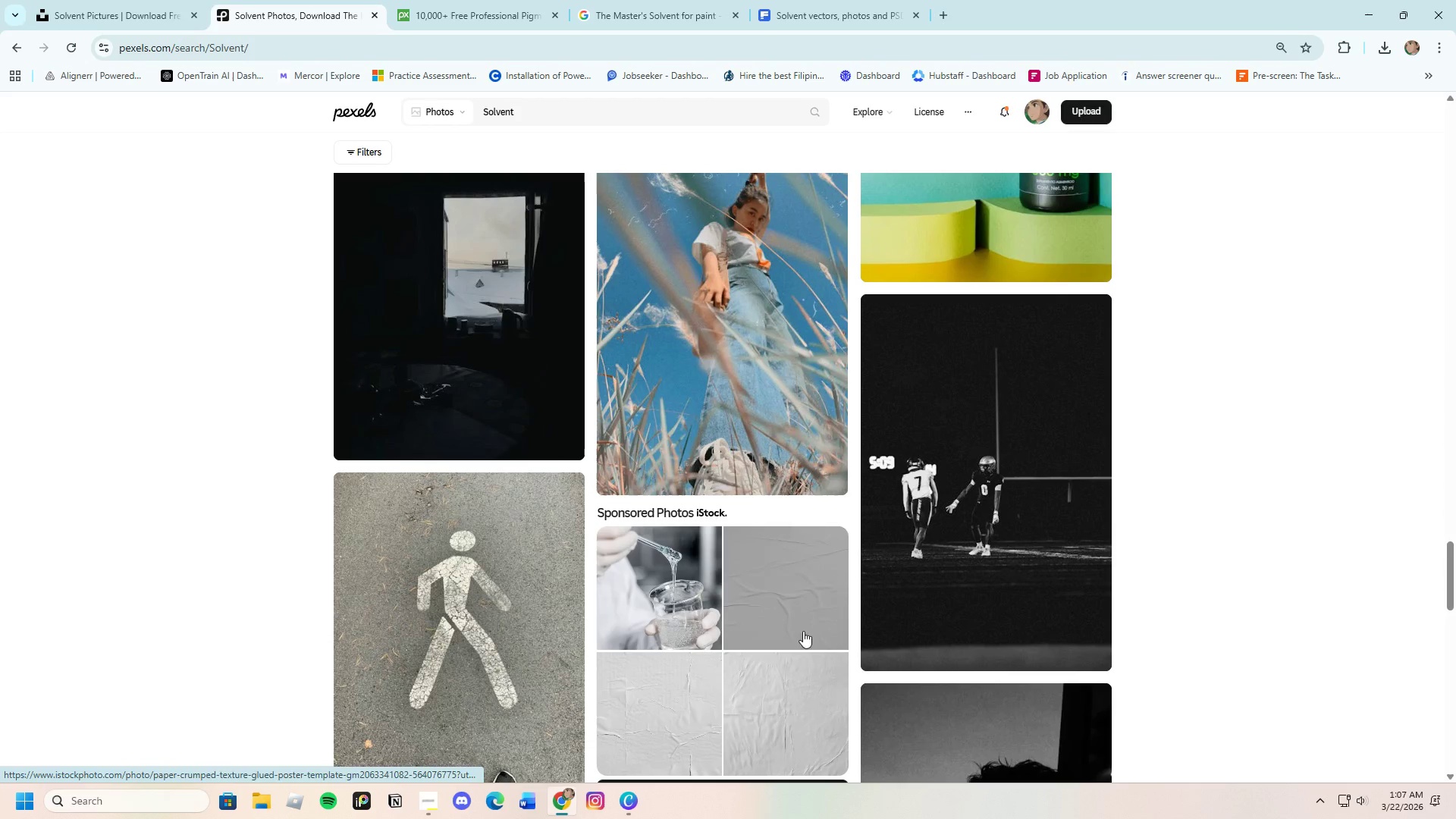 
left_click([621, 796])
 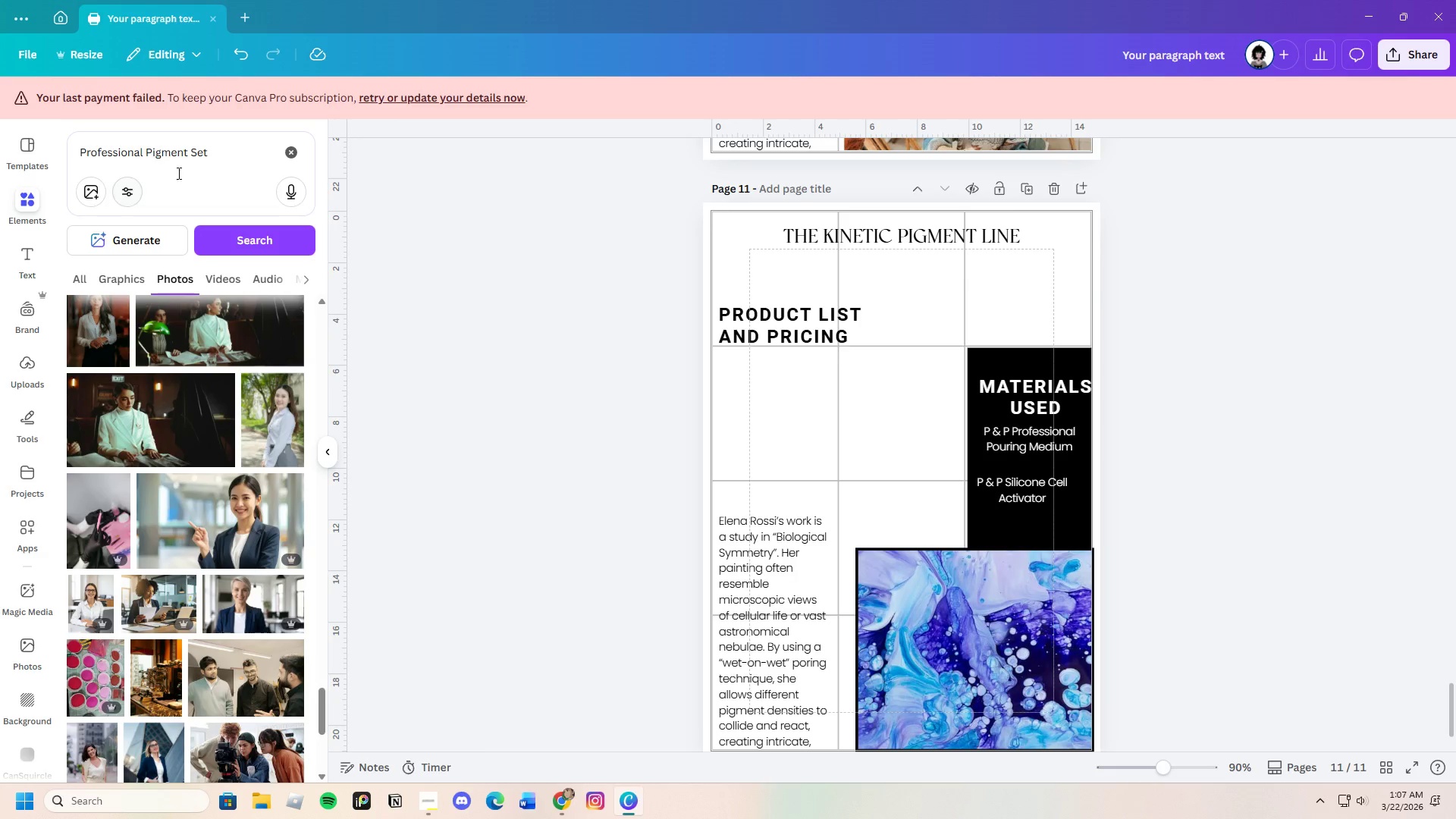 
left_click_drag(start_coordinate=[229, 155], to_coordinate=[83, 158])
 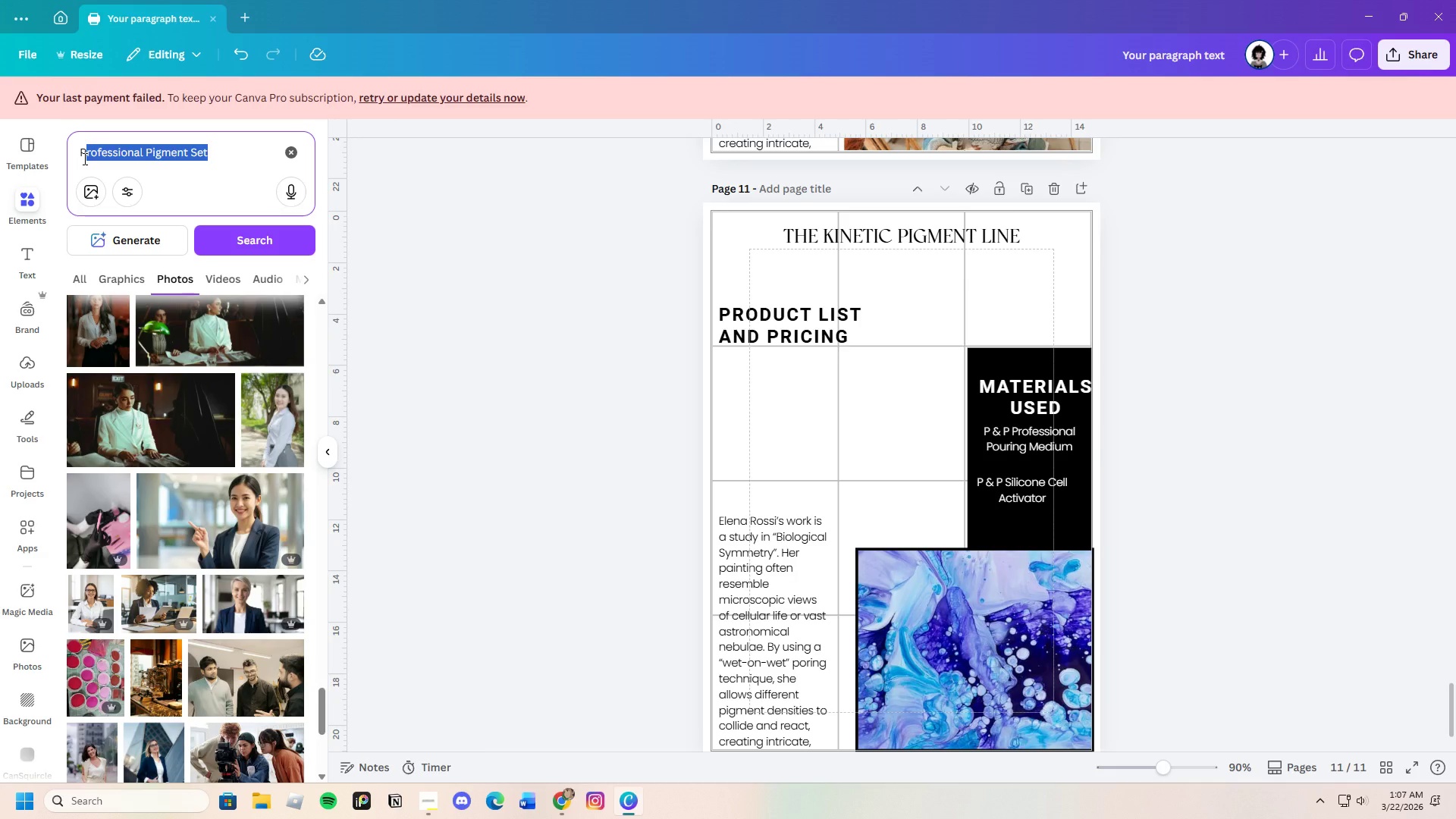 
key(Backspace)
key(Backspace)
key(Backspace)
type(Solvent)
 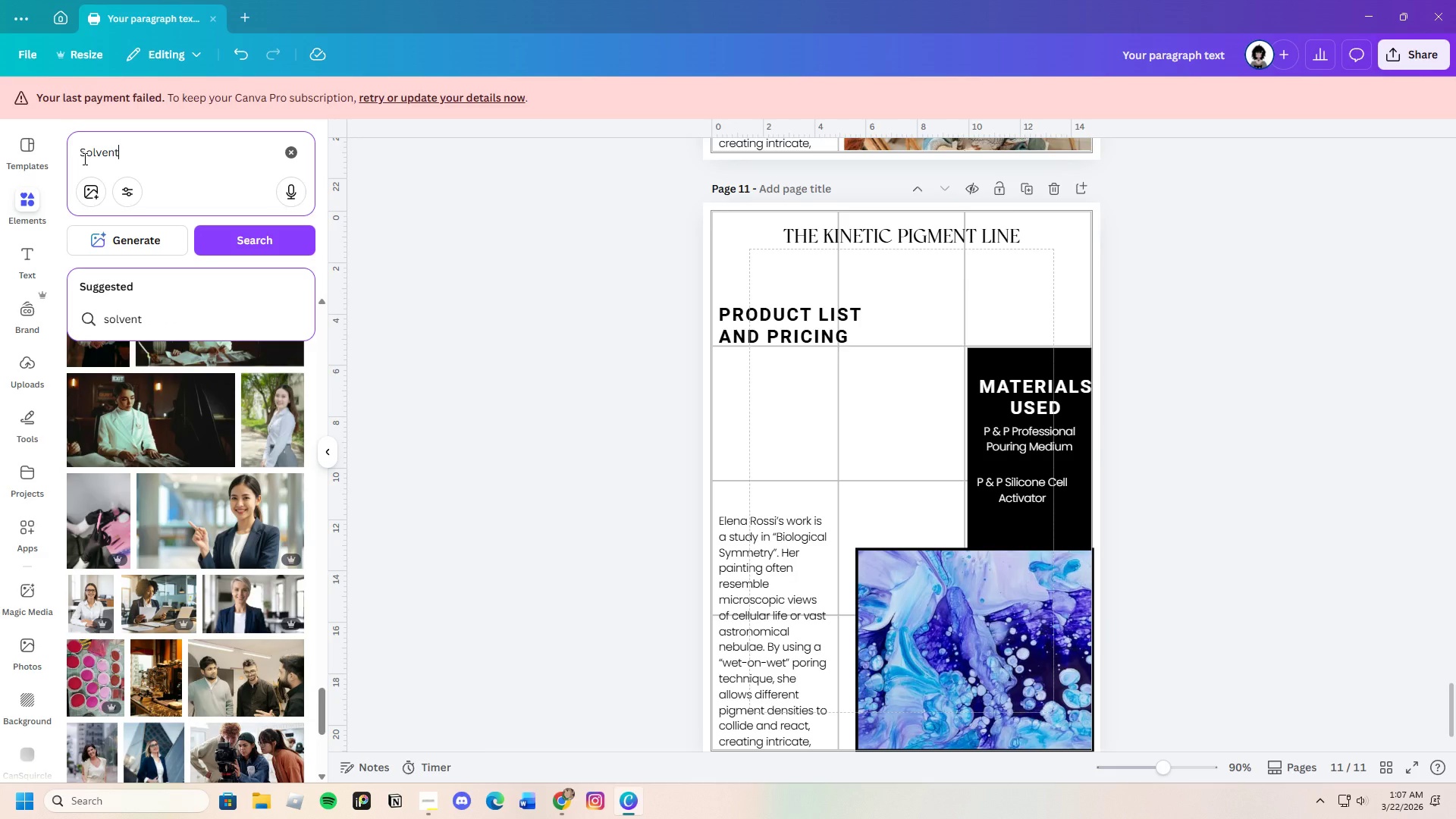 
key(Enter)
 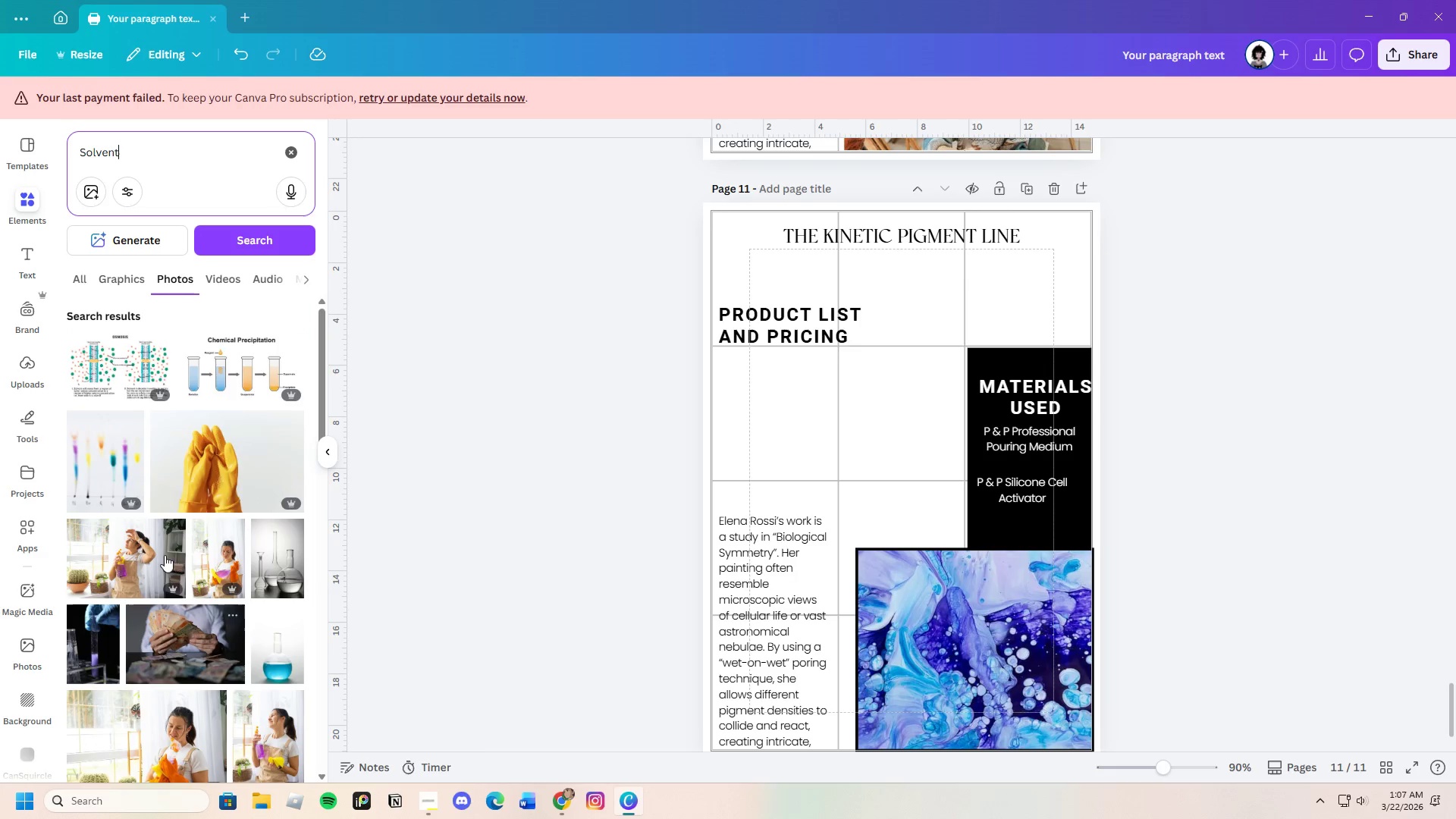 
scroll: coordinate [212, 637], scroll_direction: down, amount: 9.0
 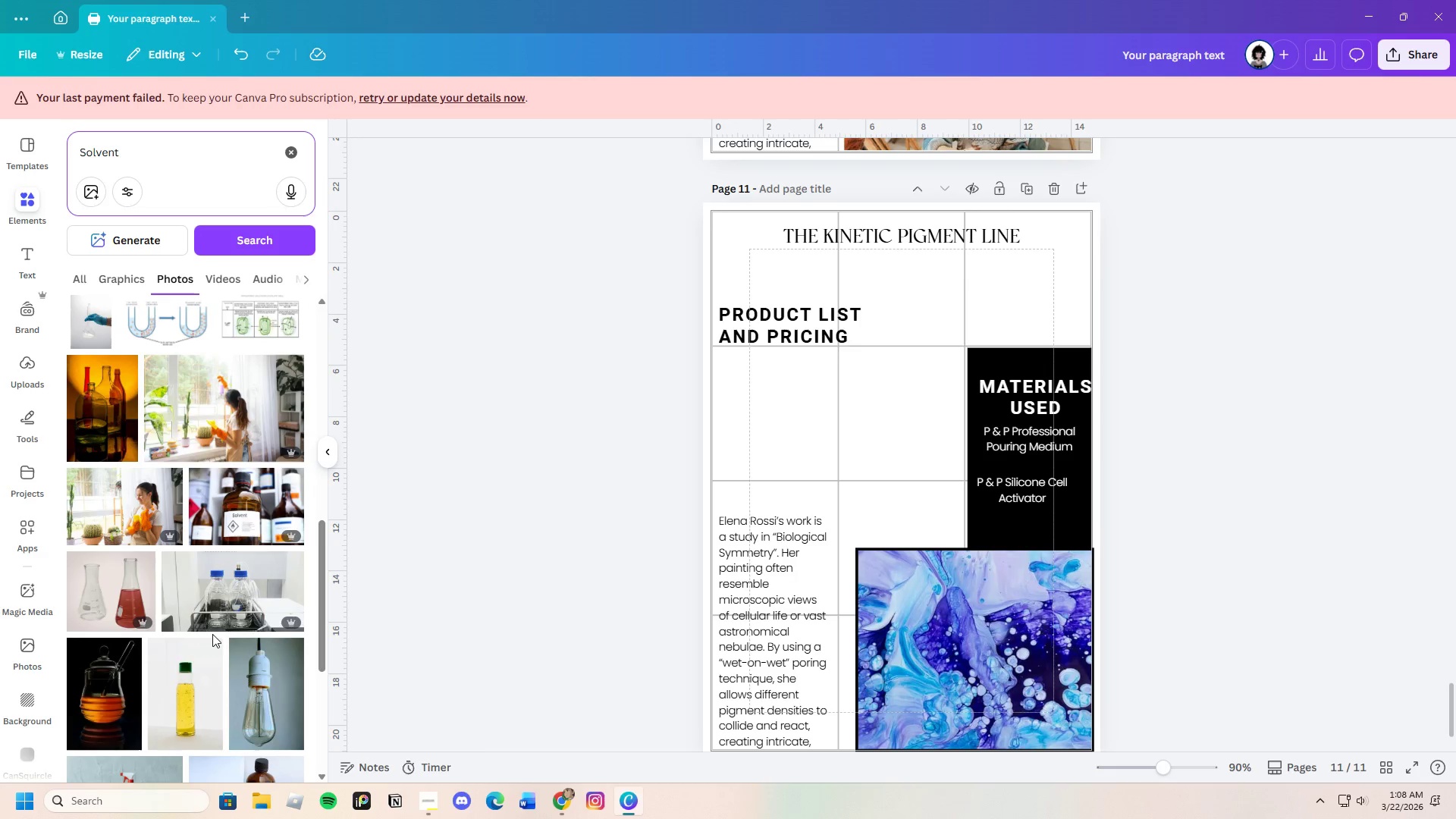 
left_click([221, 519])
 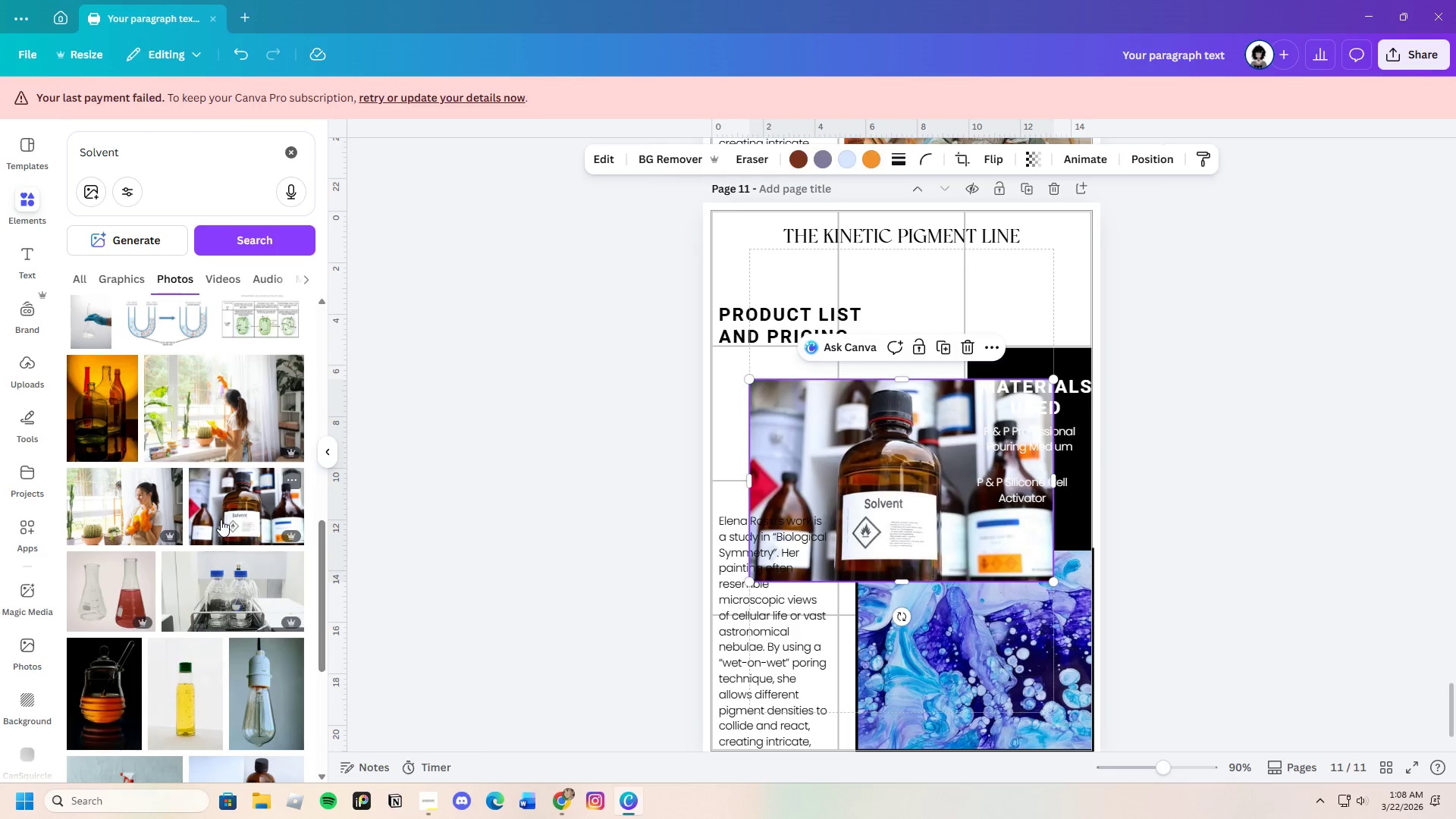 
mouse_move([233, 520])
 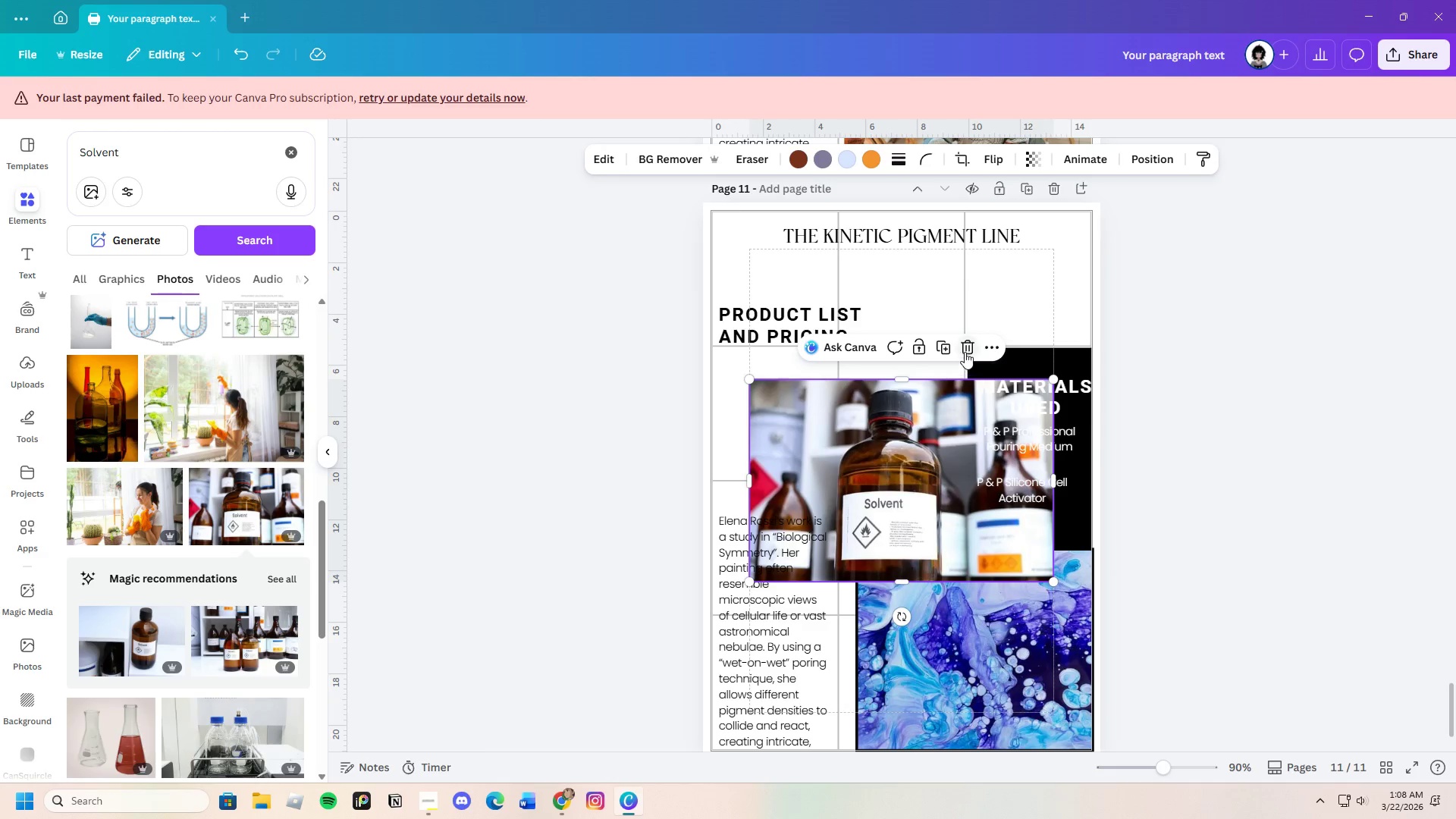 
left_click([965, 352])
 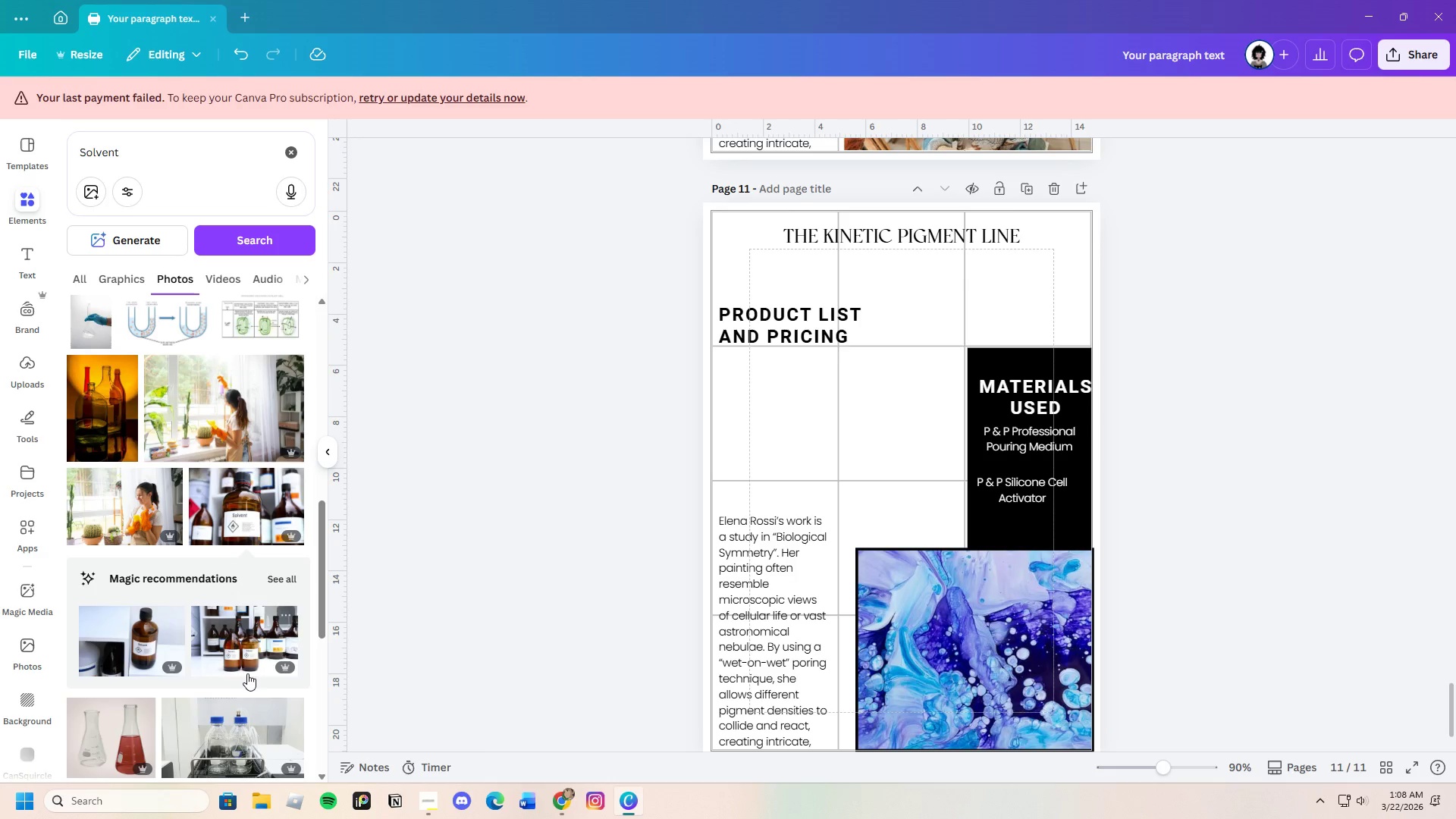 
scroll: coordinate [242, 674], scroll_direction: down, amount: 4.0
 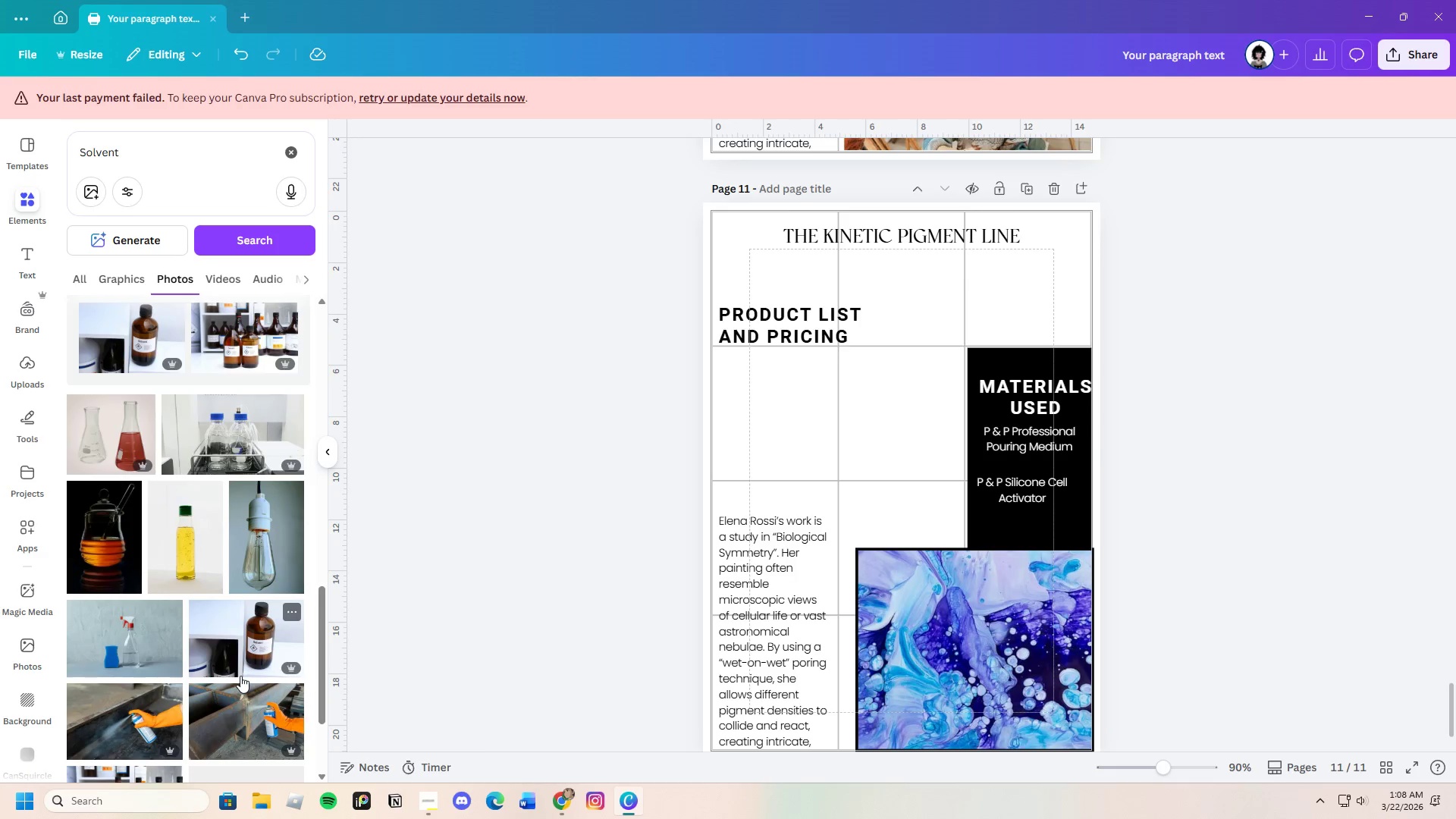 
mouse_move([243, 687])
 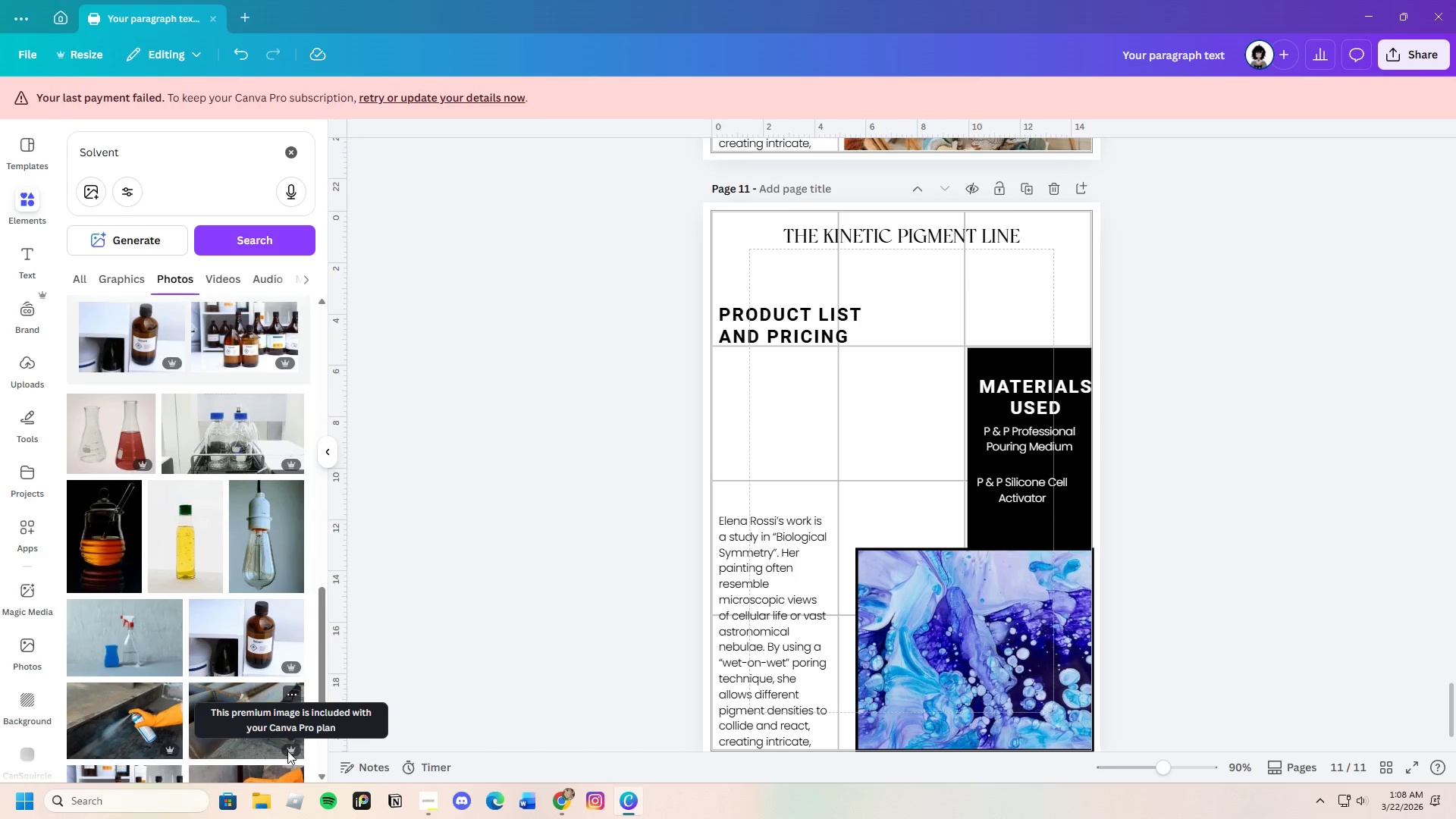 
scroll: coordinate [287, 748], scroll_direction: down, amount: 8.0
 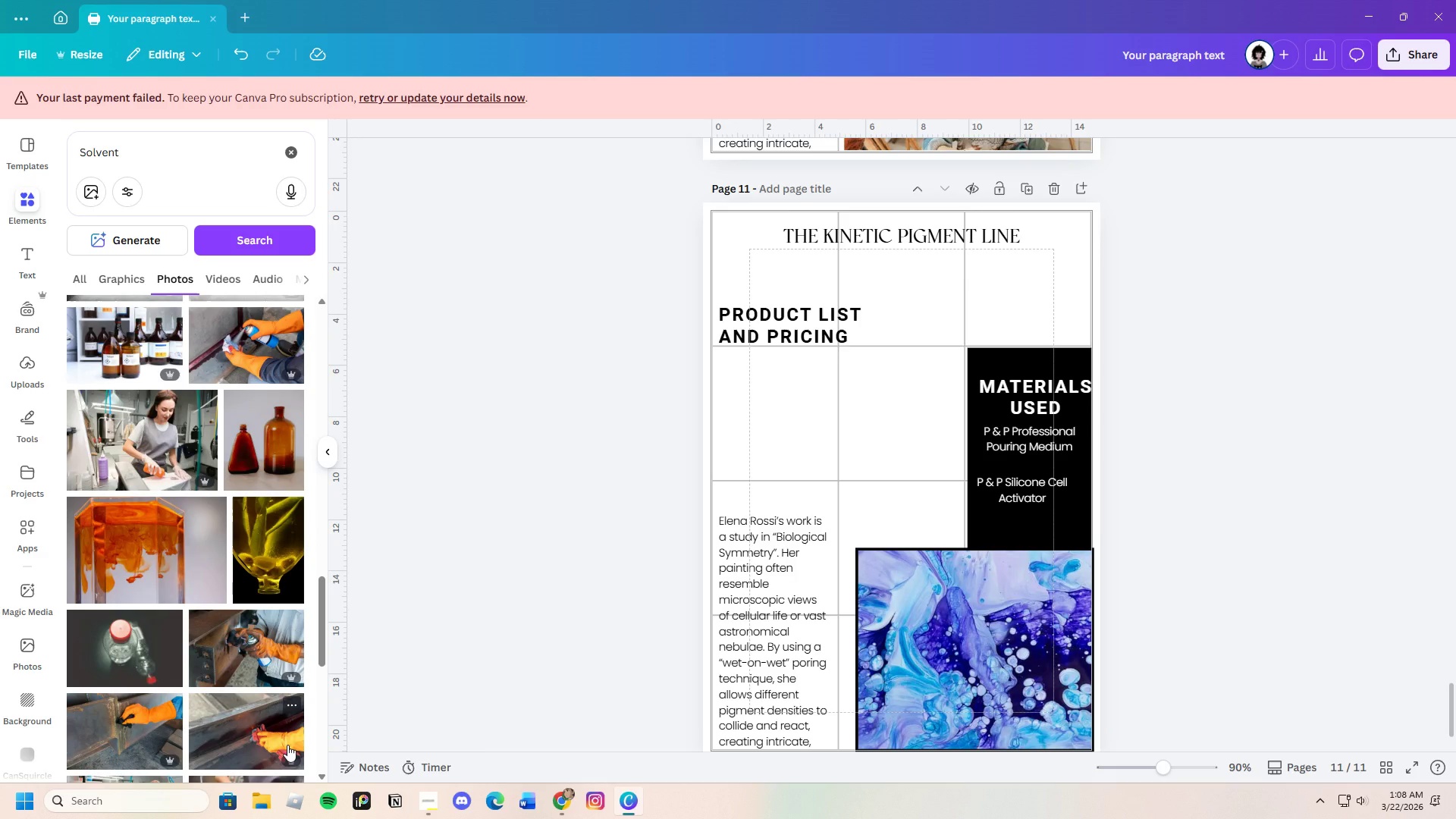 
scroll: coordinate [277, 724], scroll_direction: up, amount: 4.0
 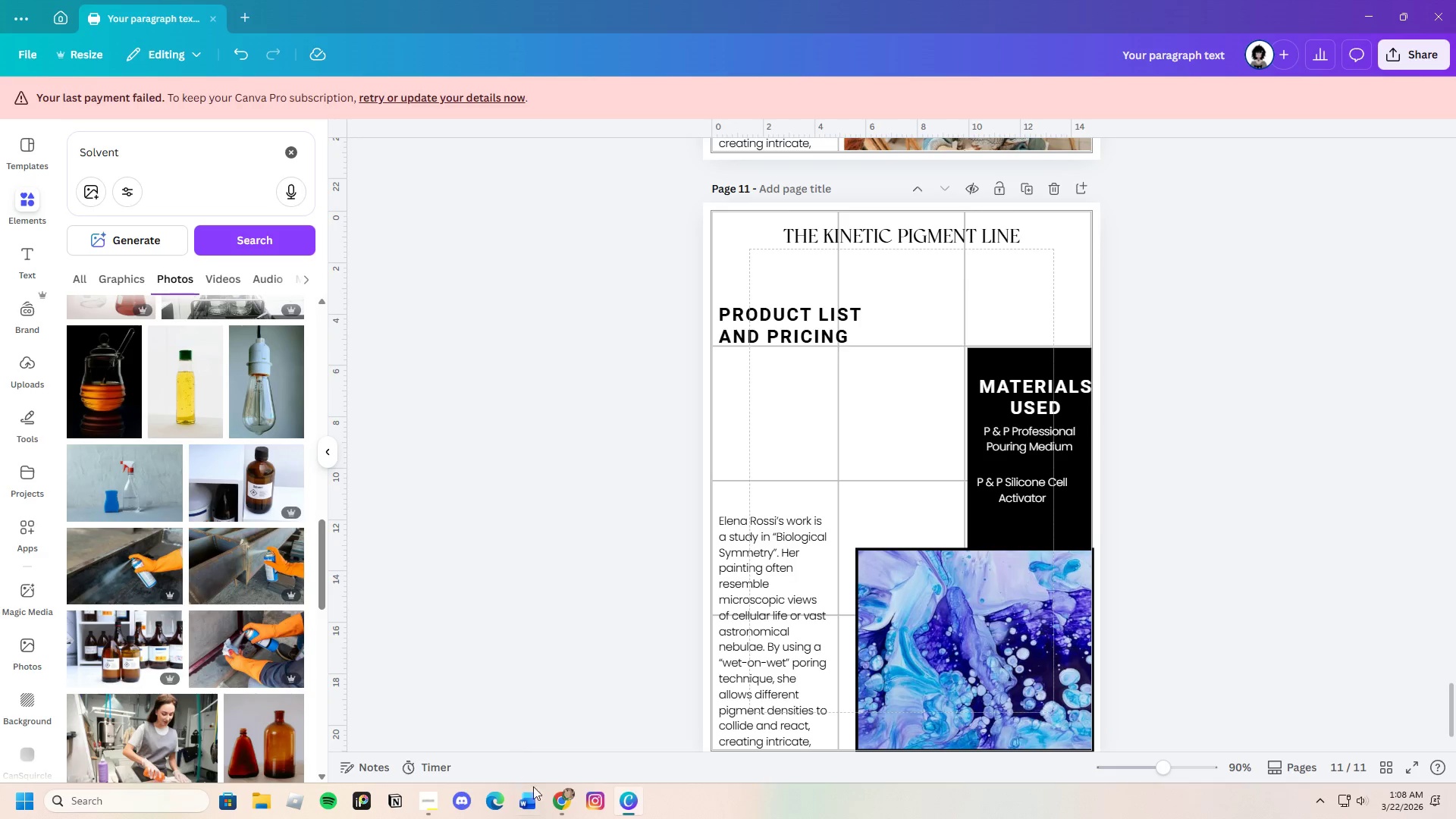 
left_click([554, 793])
 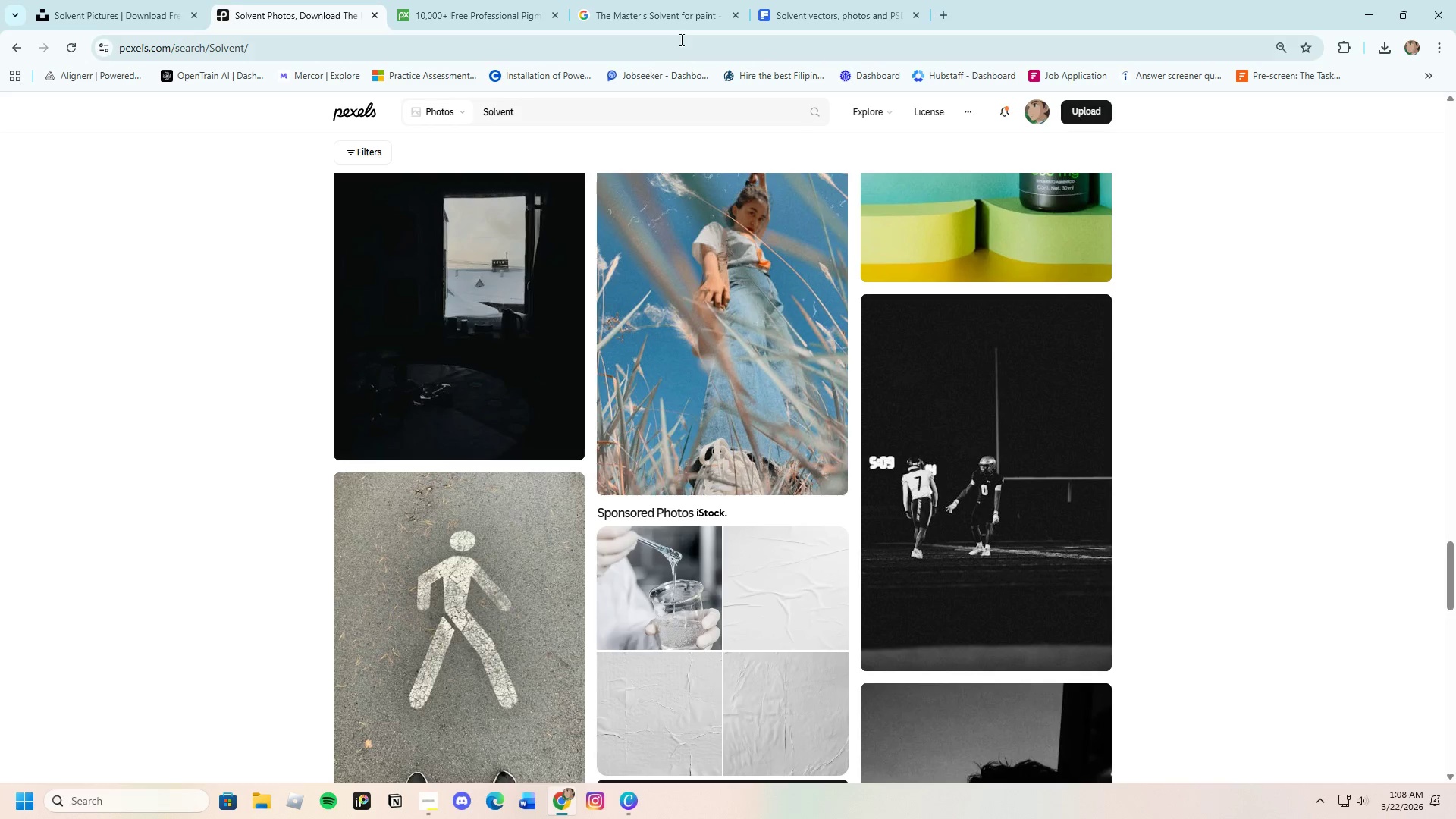 
left_click([779, 24])
 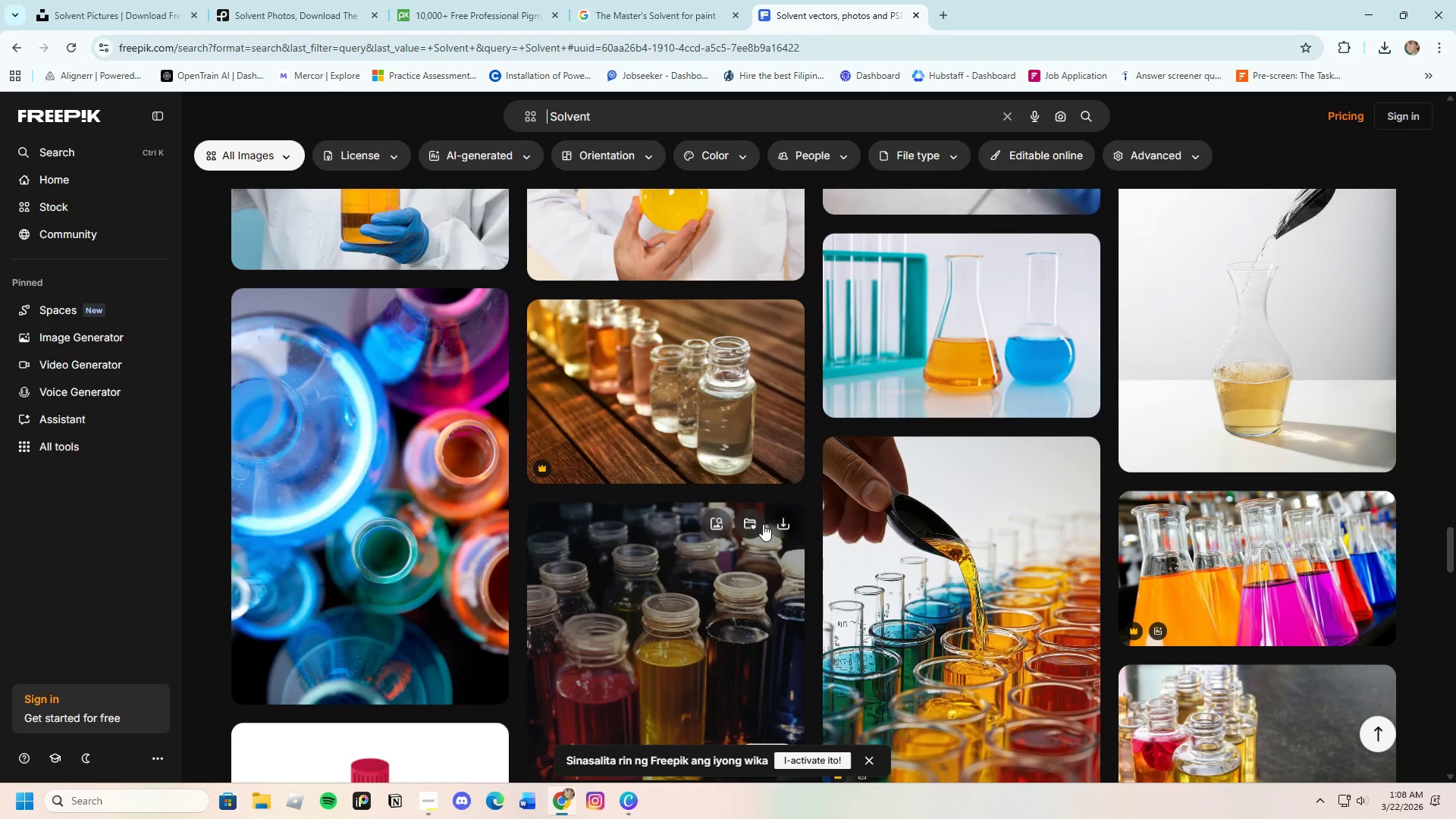 
scroll: coordinate [754, 588], scroll_direction: up, amount: 4.0
 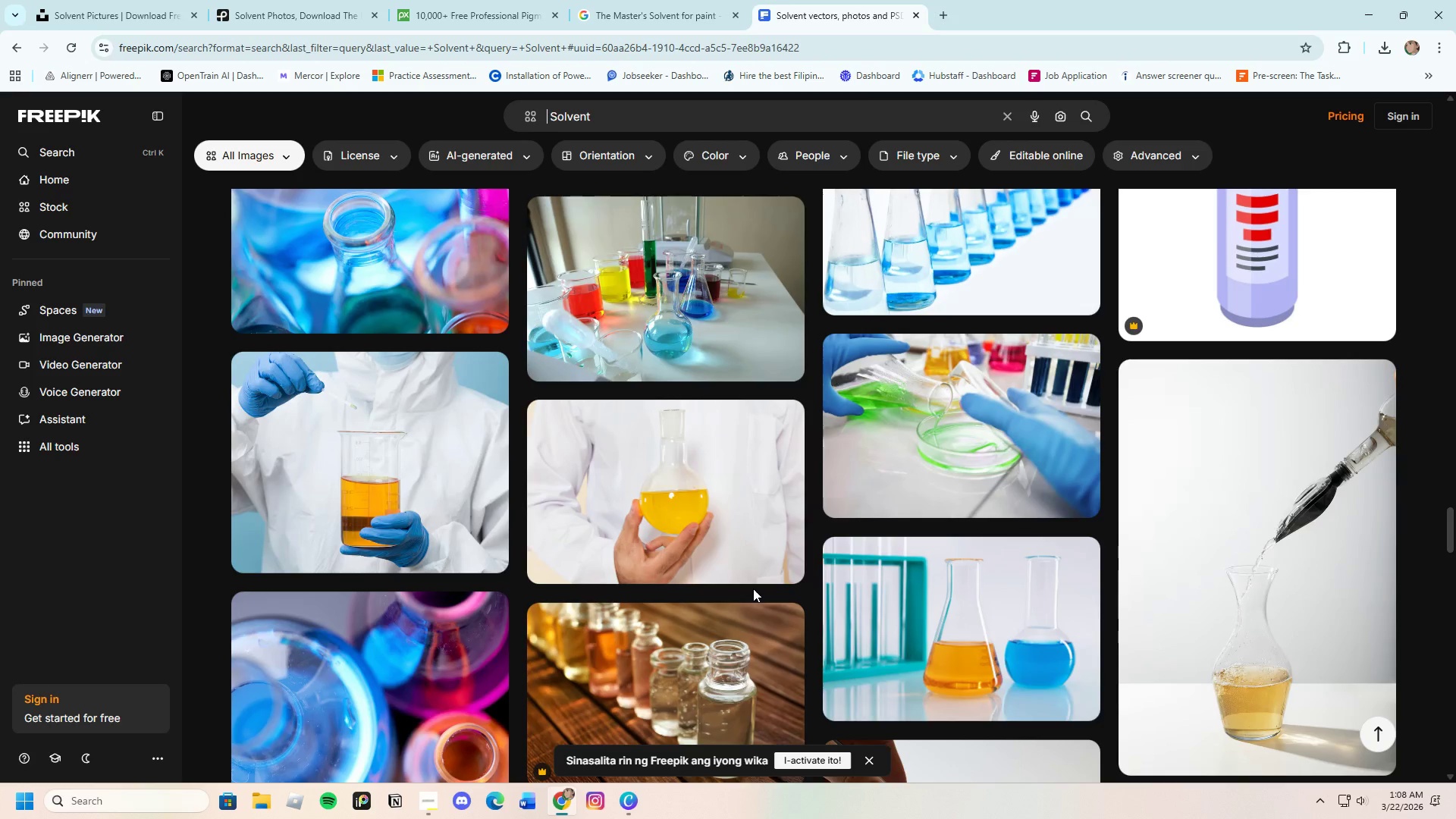 
scroll: coordinate [742, 586], scroll_direction: down, amount: 25.0
 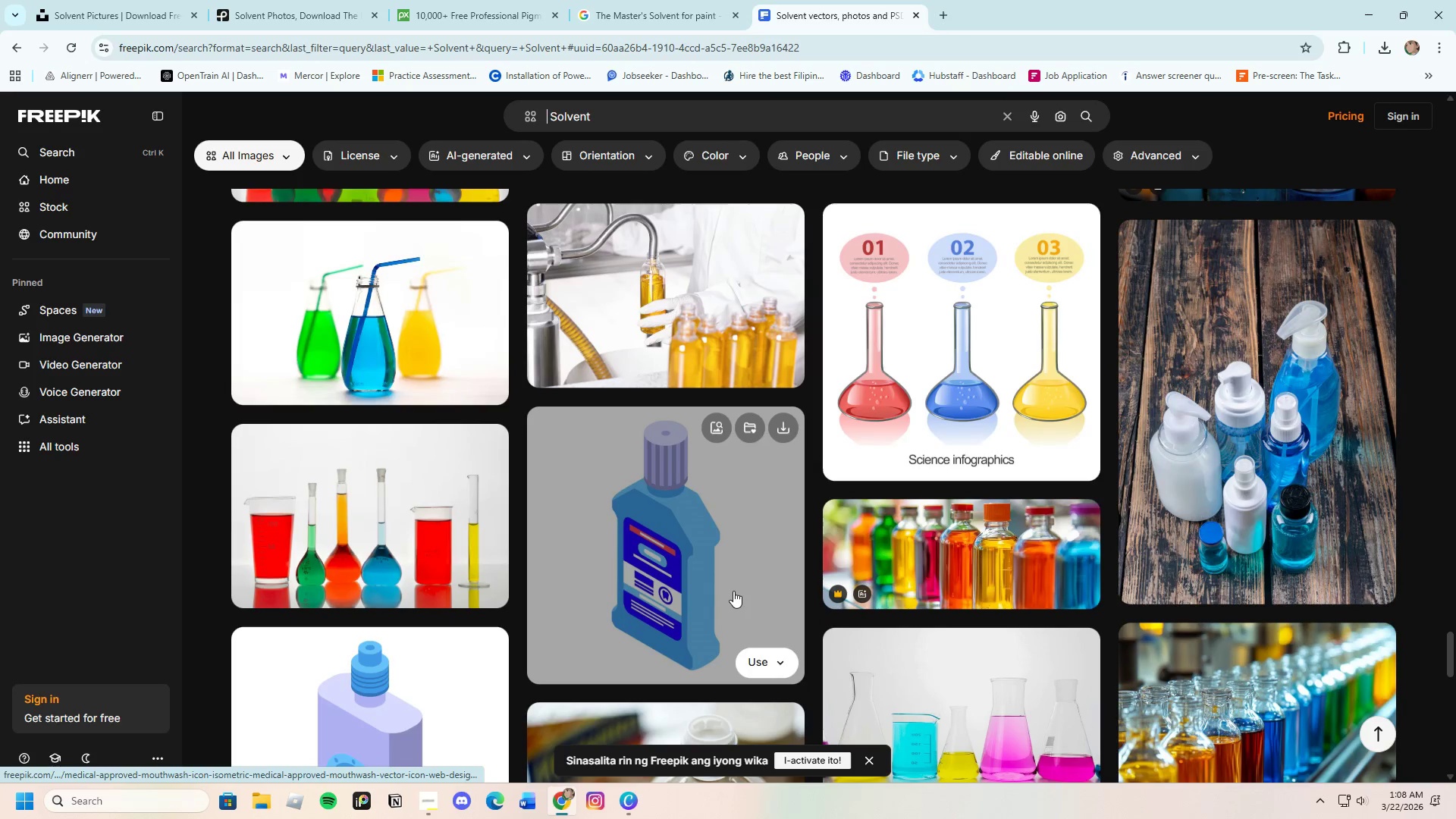 
scroll: coordinate [730, 591], scroll_direction: down, amount: 4.0
 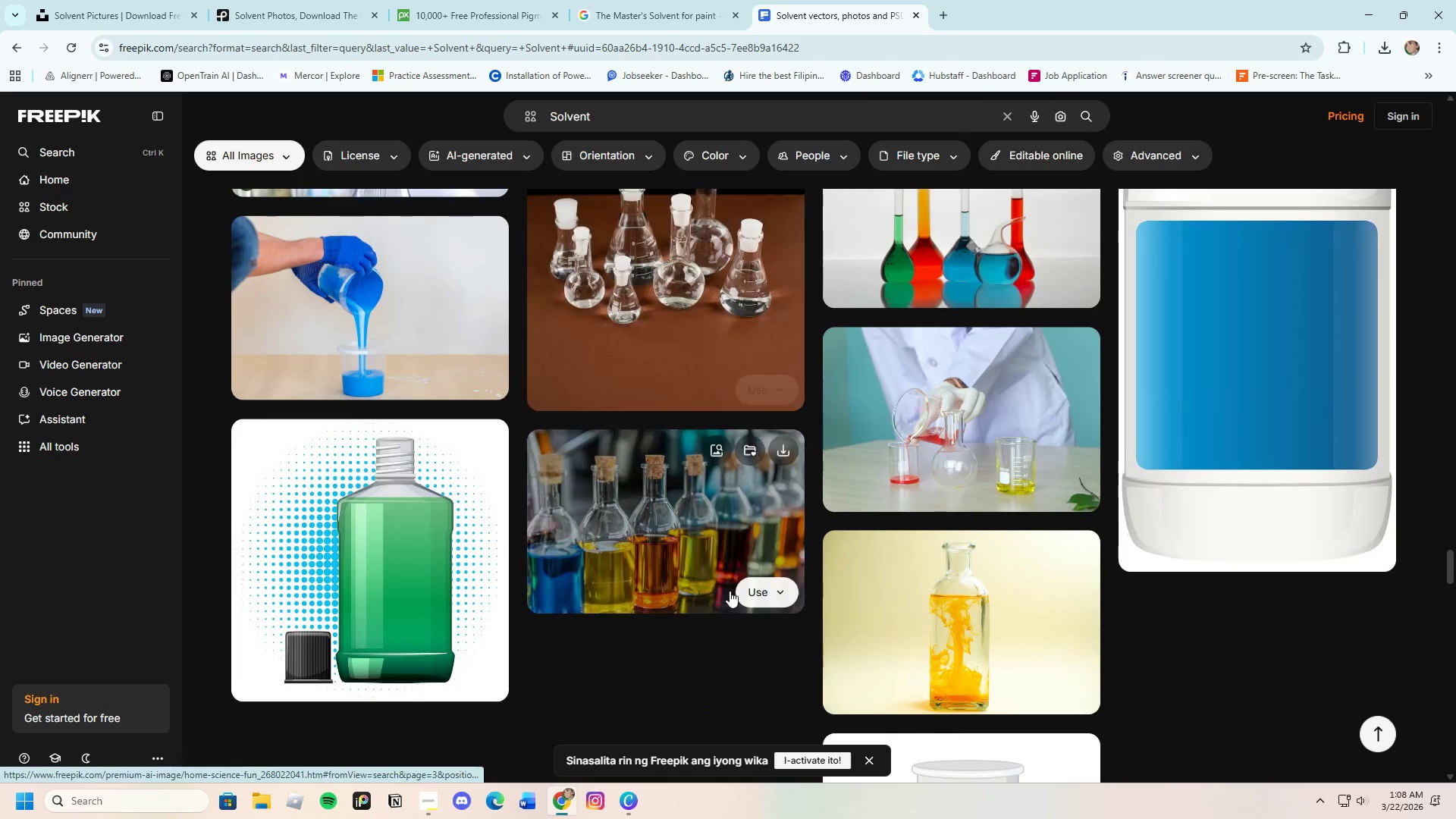 
scroll: coordinate [730, 591], scroll_direction: up, amount: 3.0
 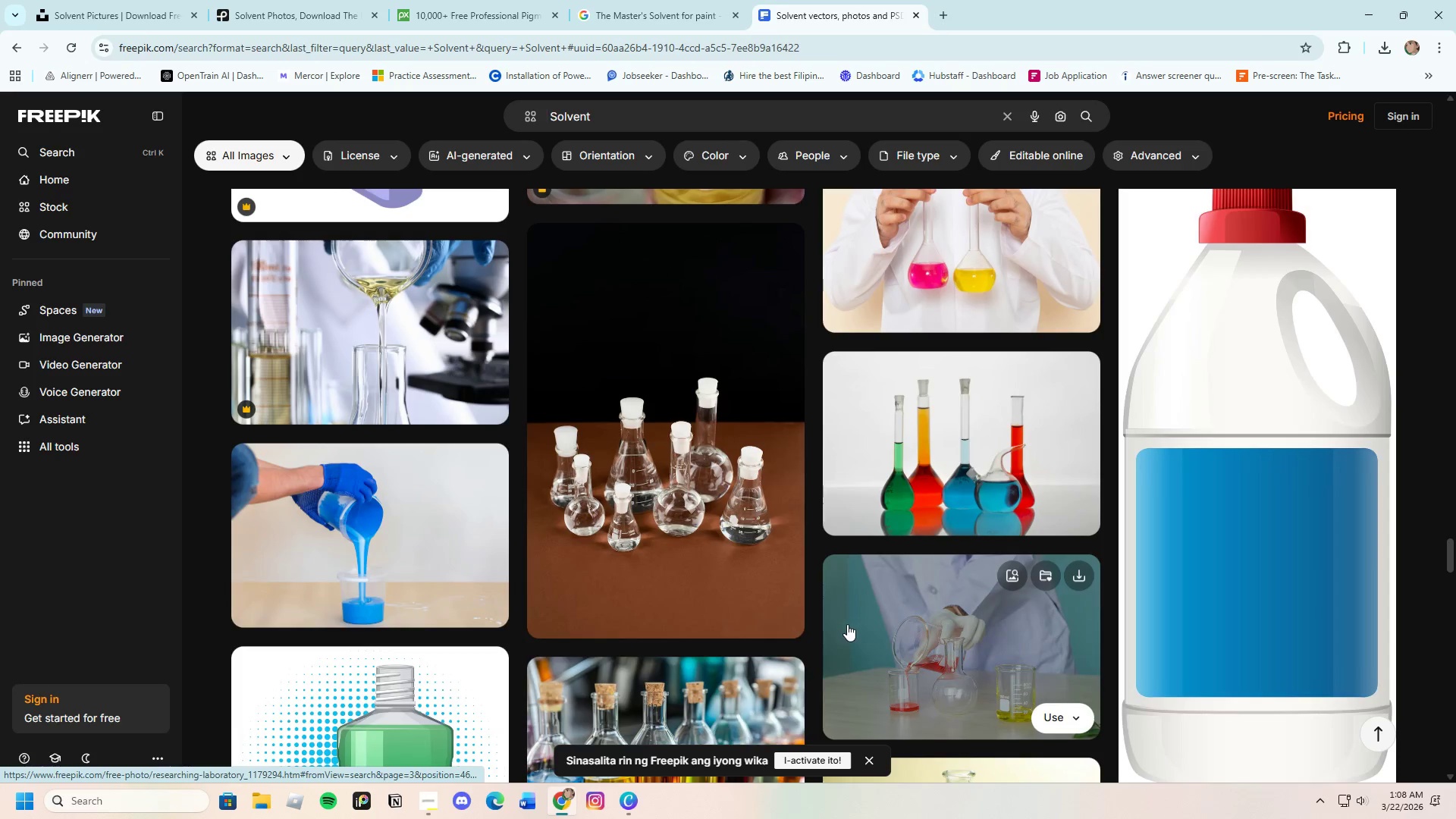 
scroll: coordinate [828, 595], scroll_direction: down, amount: 27.0
 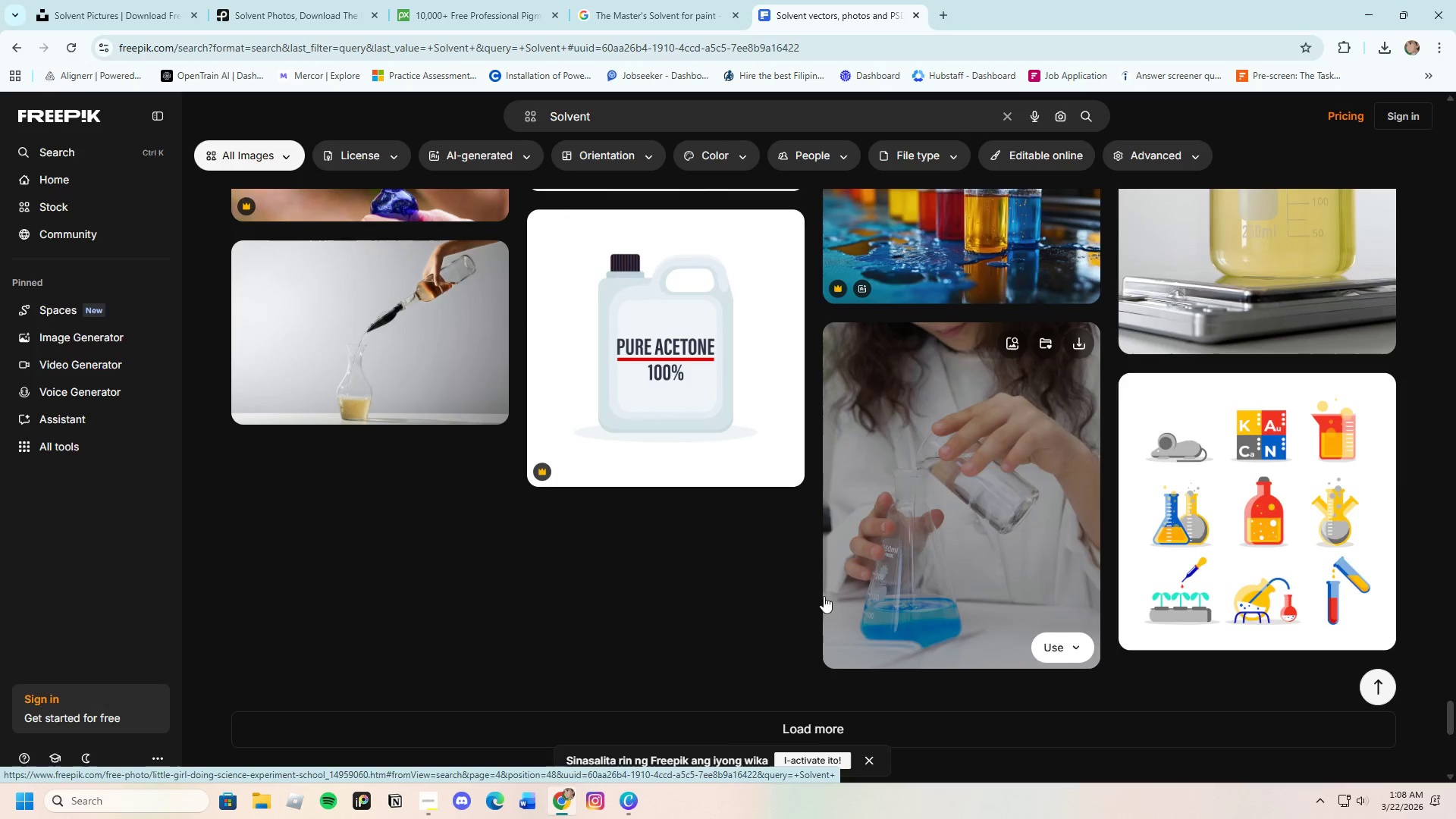 
left_click([673, 506])
 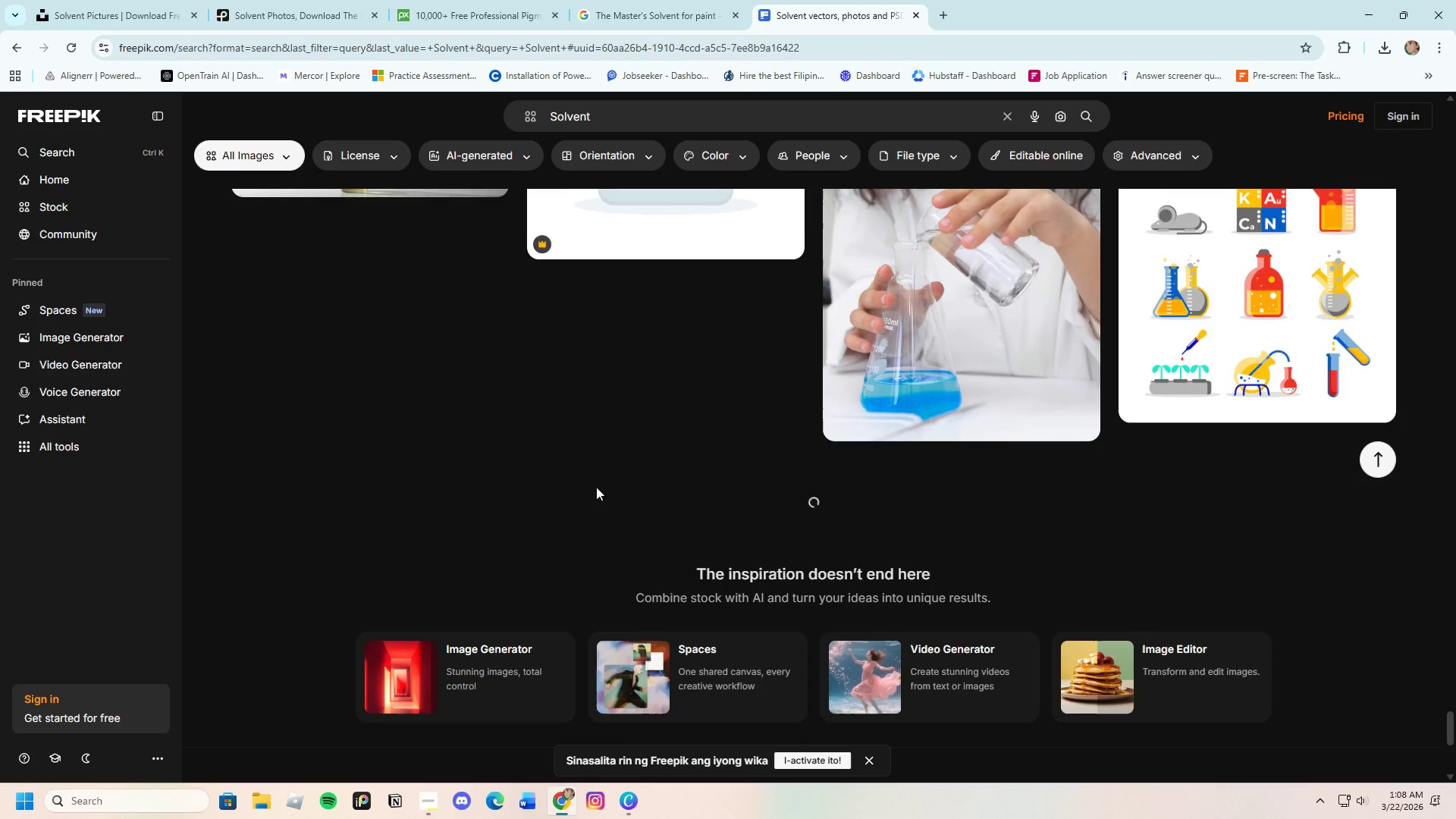 
scroll: coordinate [728, 576], scroll_direction: down, amount: 3.0
 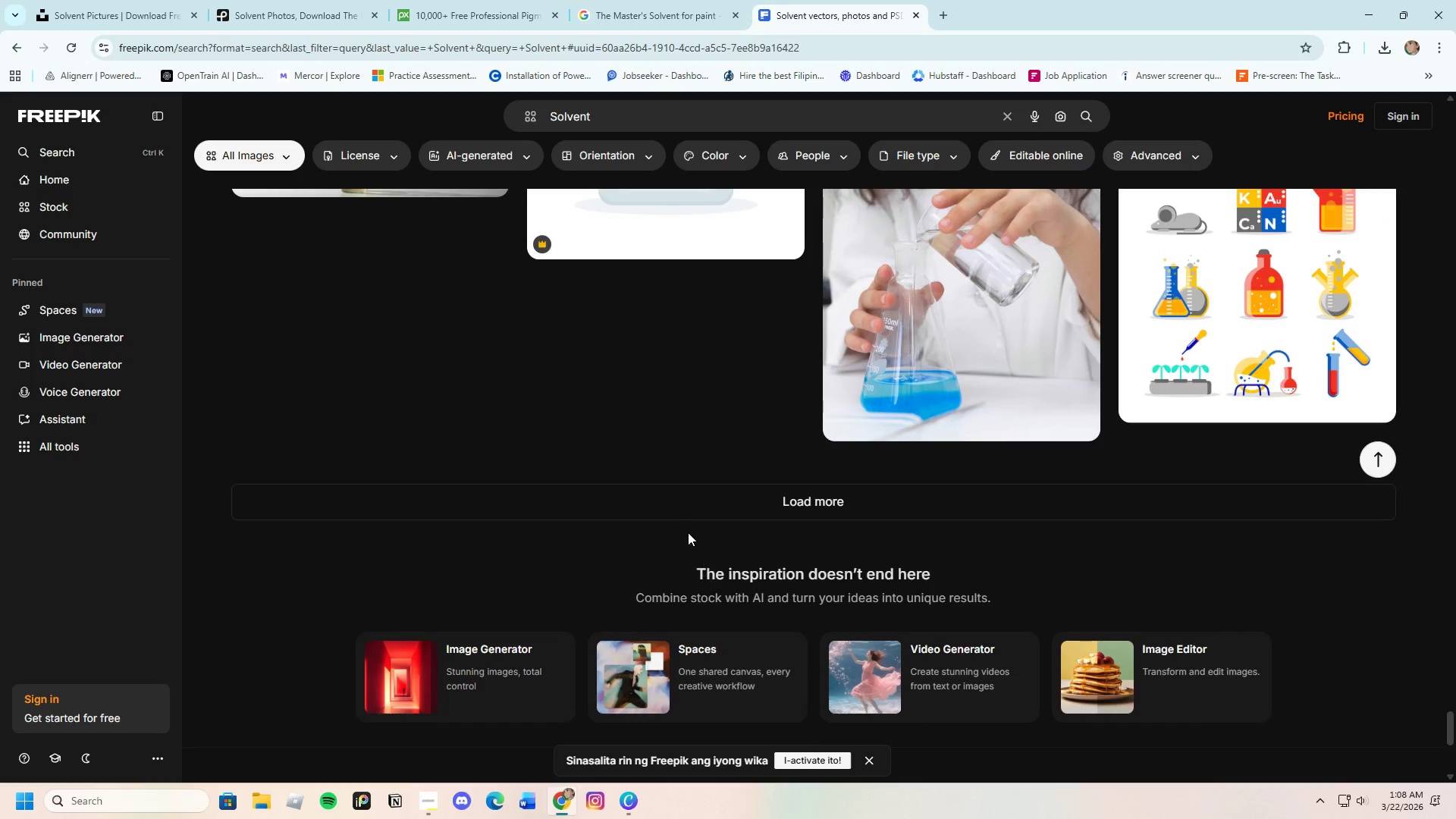 
left_click([372, 378])
 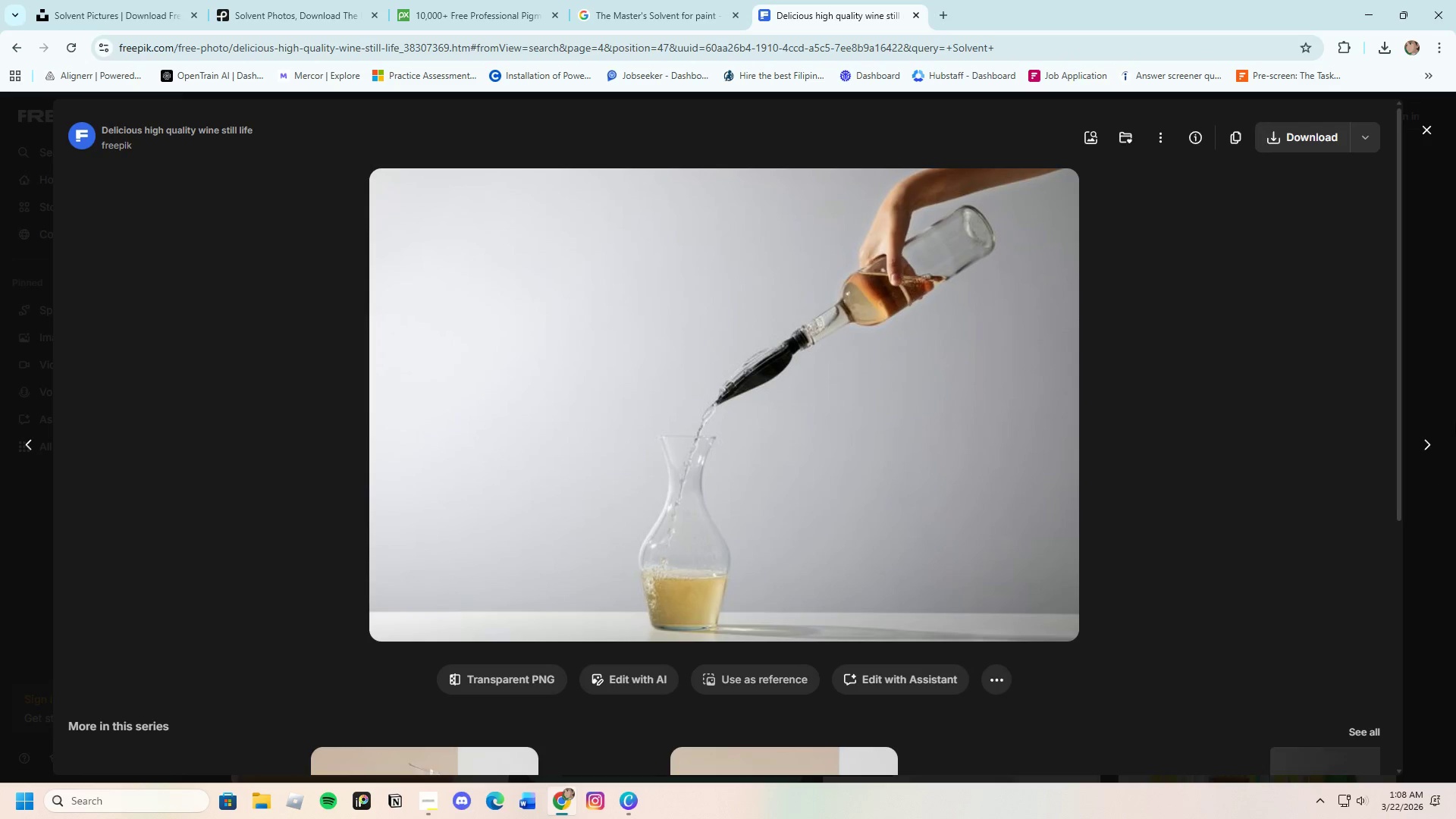 
scroll: coordinate [406, 411], scroll_direction: up, amount: 3.0
 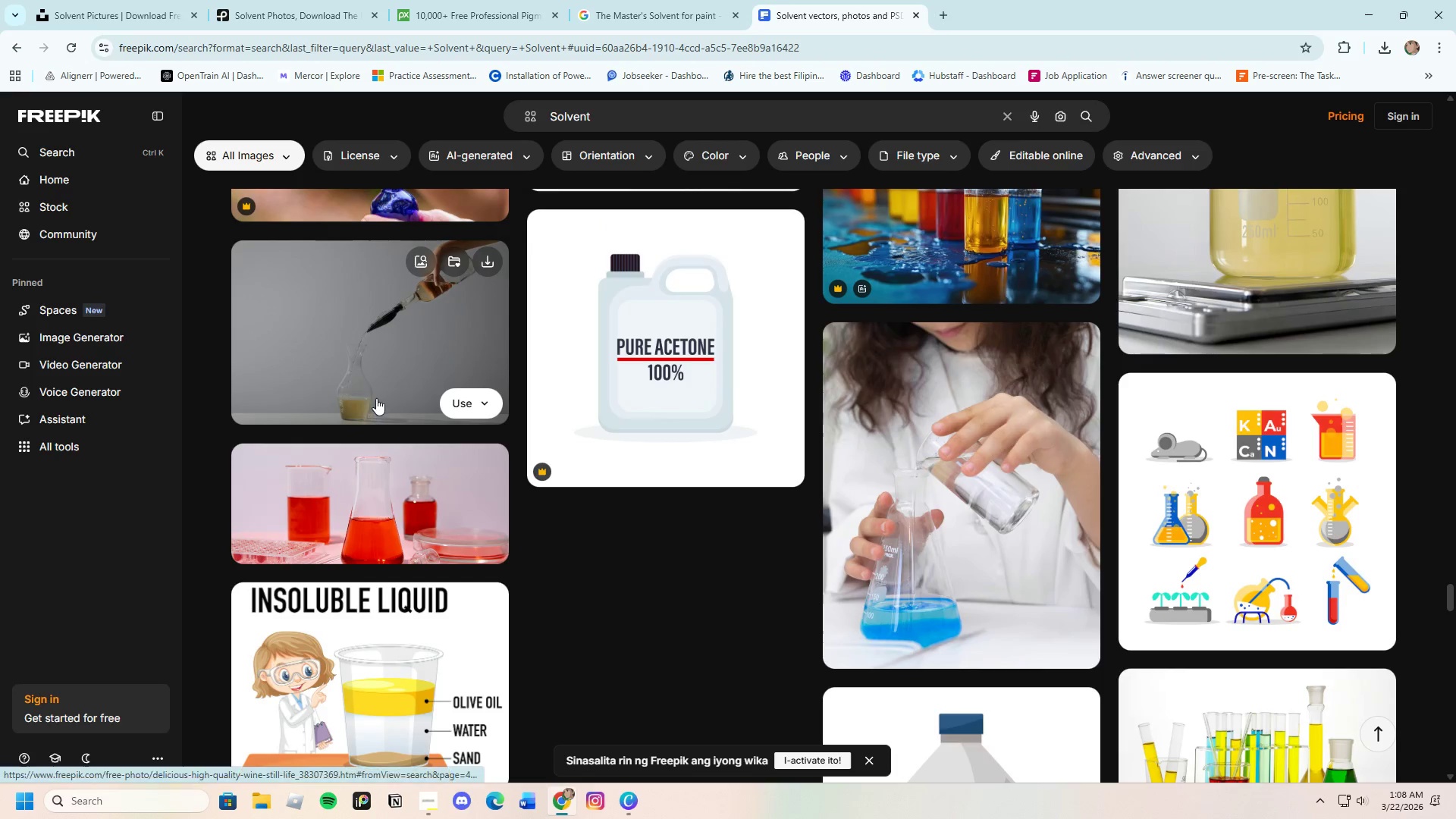 
left_click([1429, 371])
 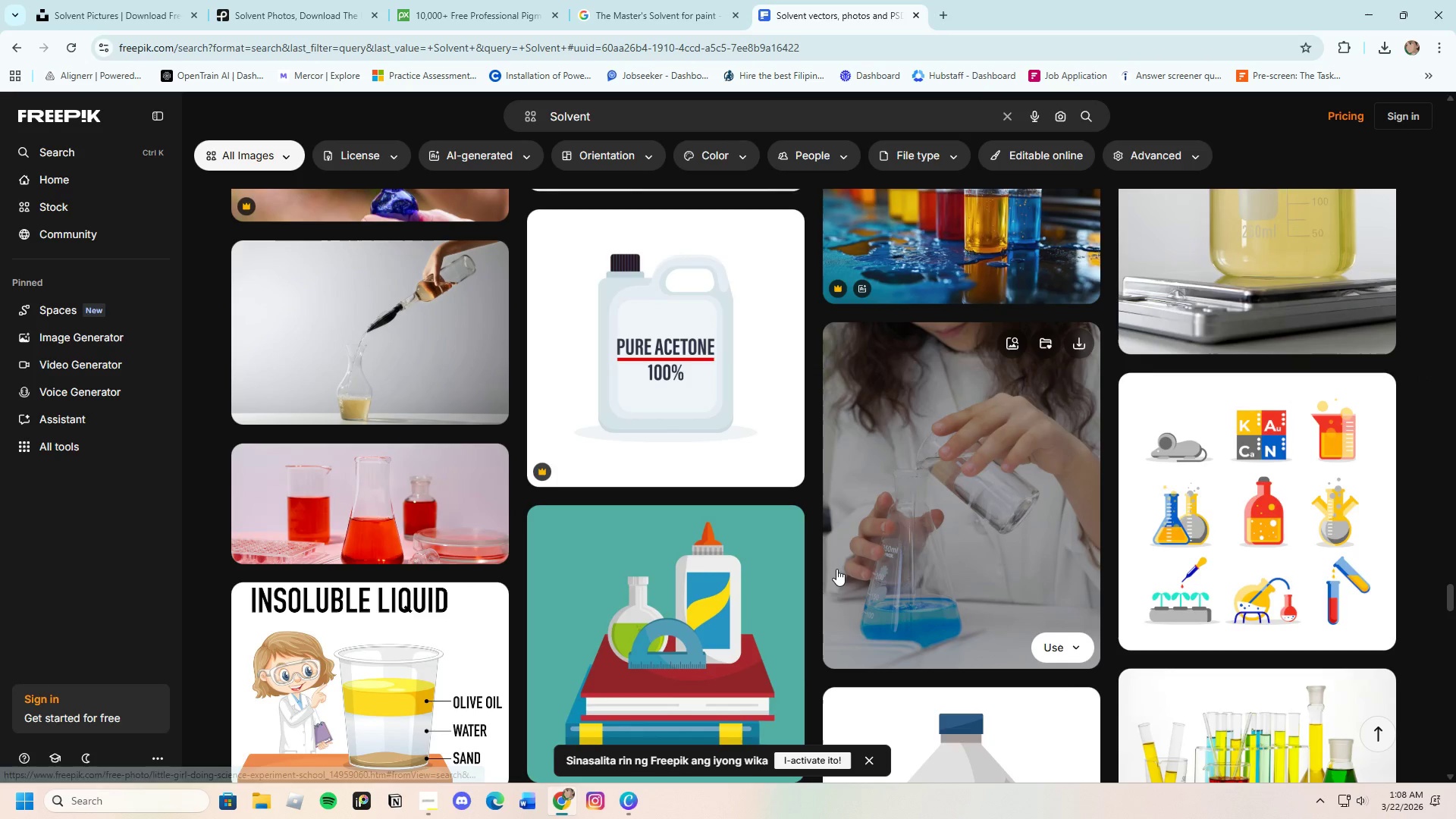 
scroll: coordinate [836, 573], scroll_direction: down, amount: 4.0
 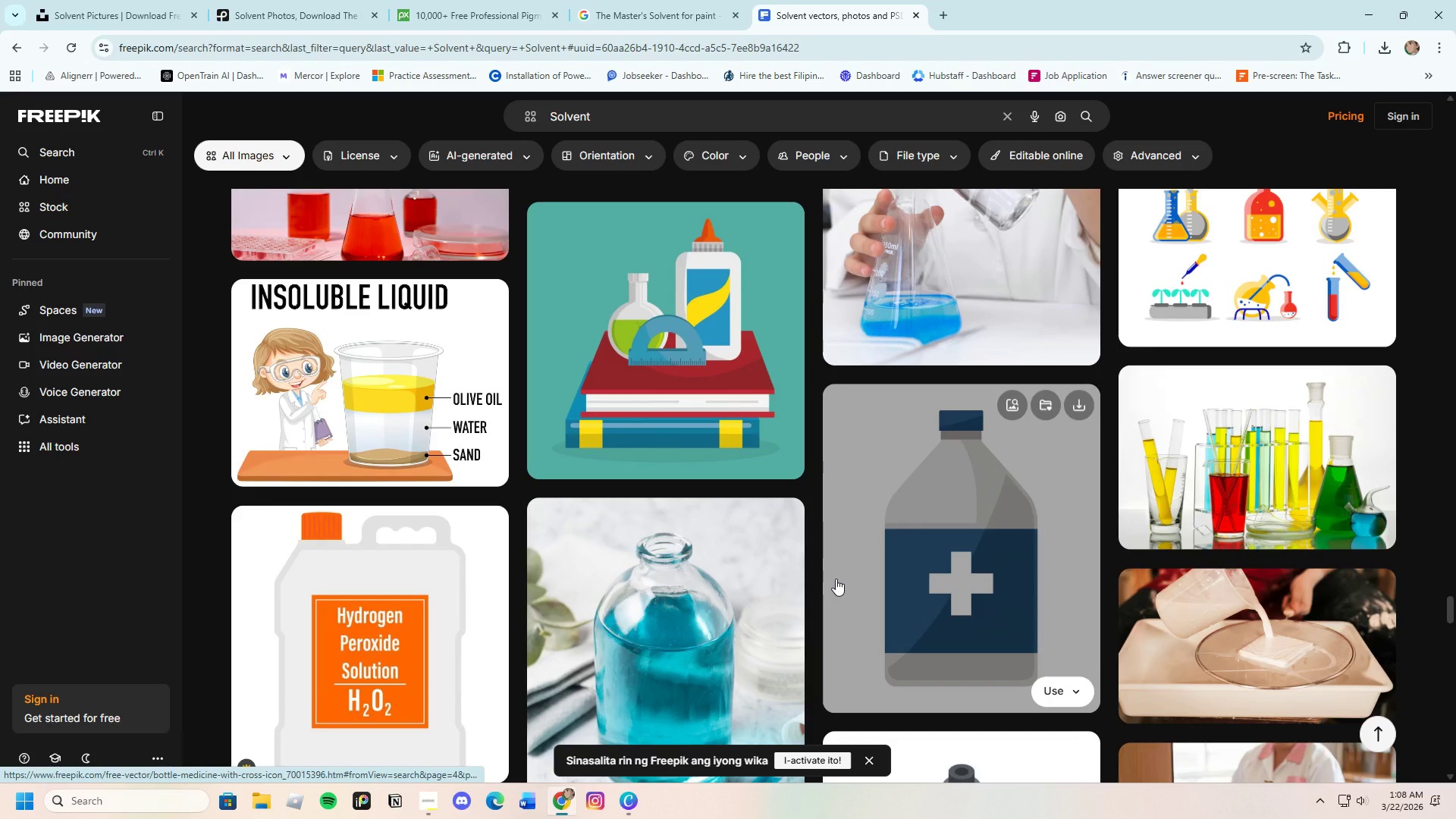 
left_click([604, 447])
 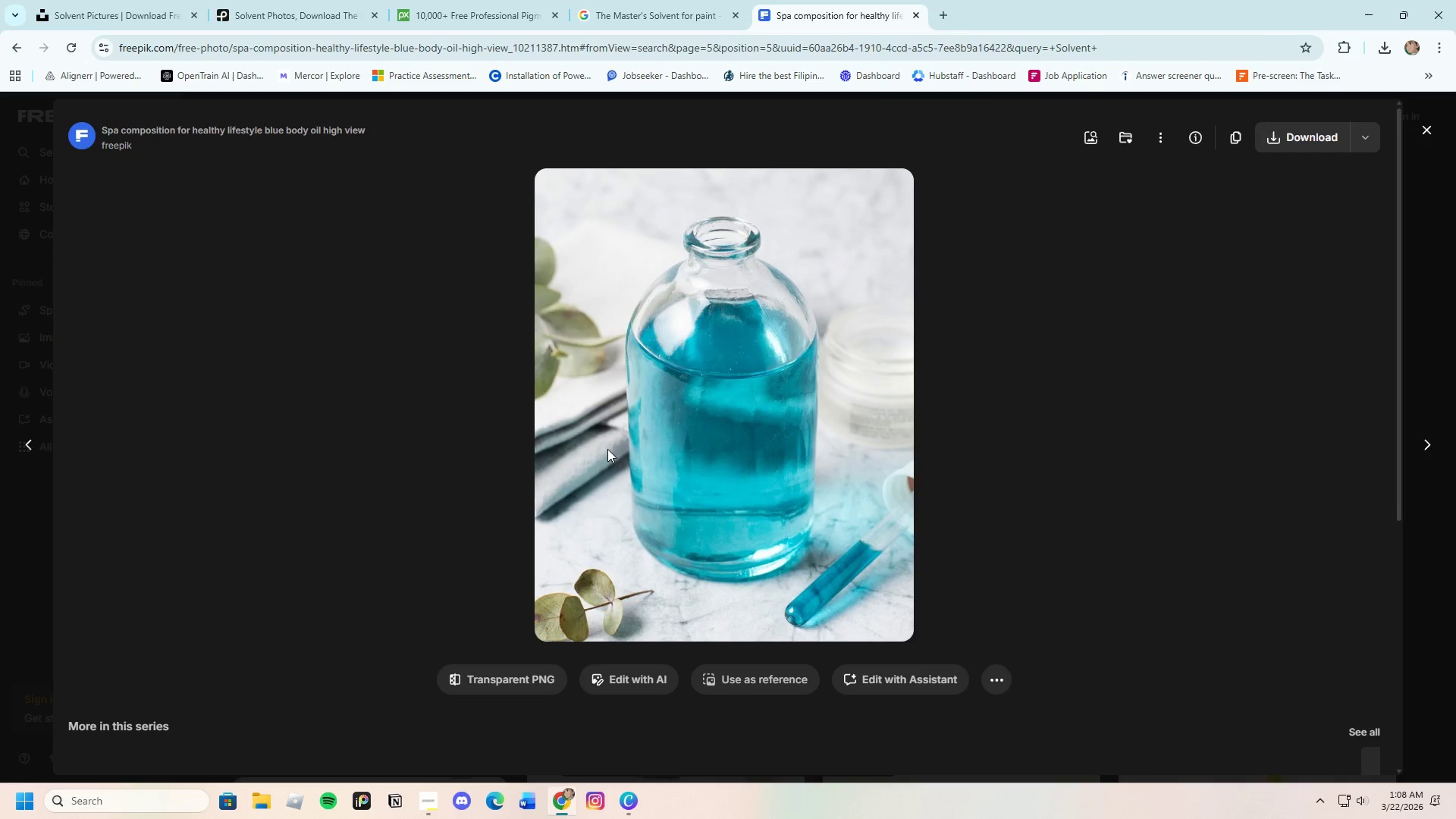 
scroll: coordinate [1187, 599], scroll_direction: down, amount: 14.0
 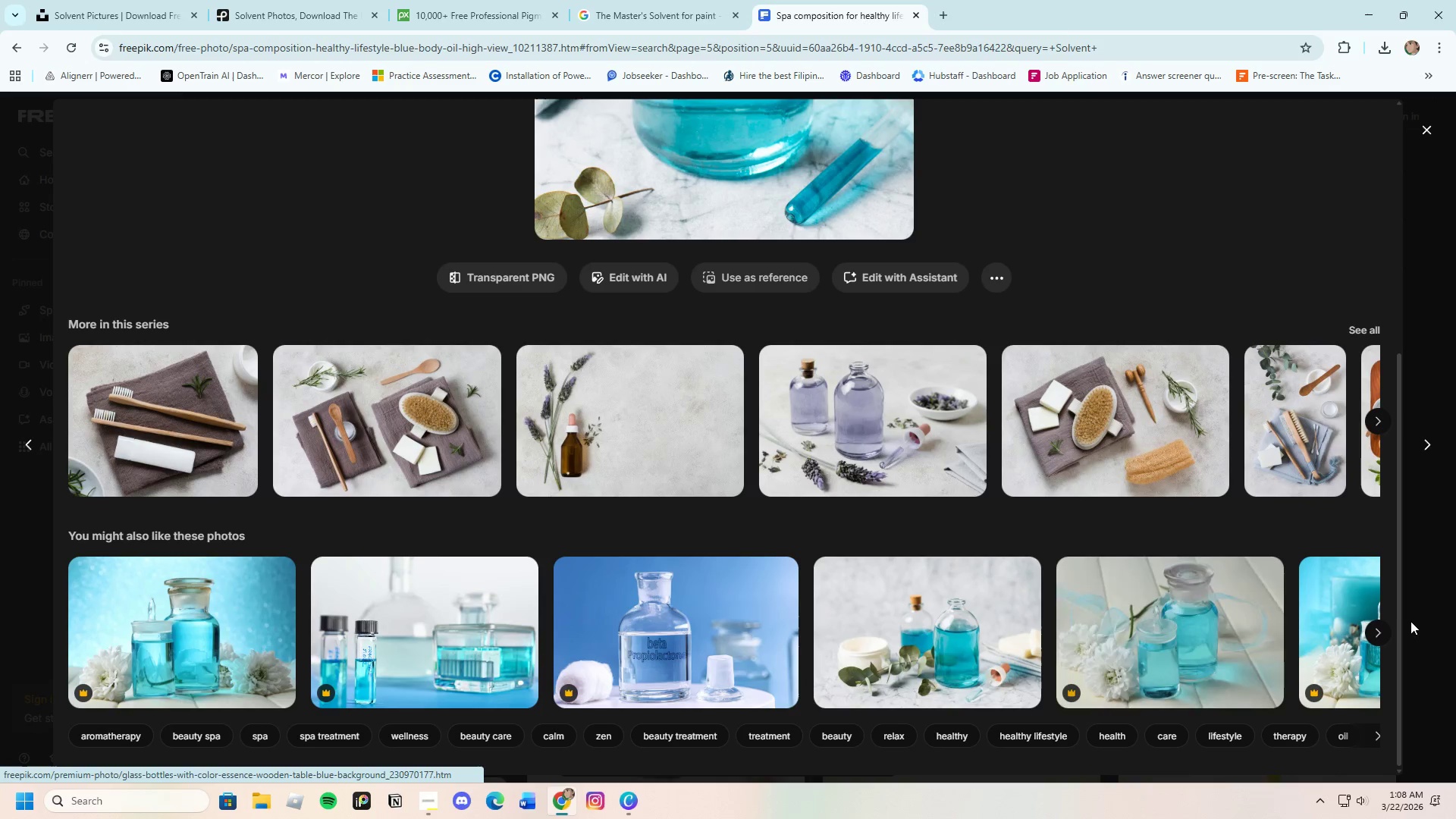 
left_click([1425, 600])
 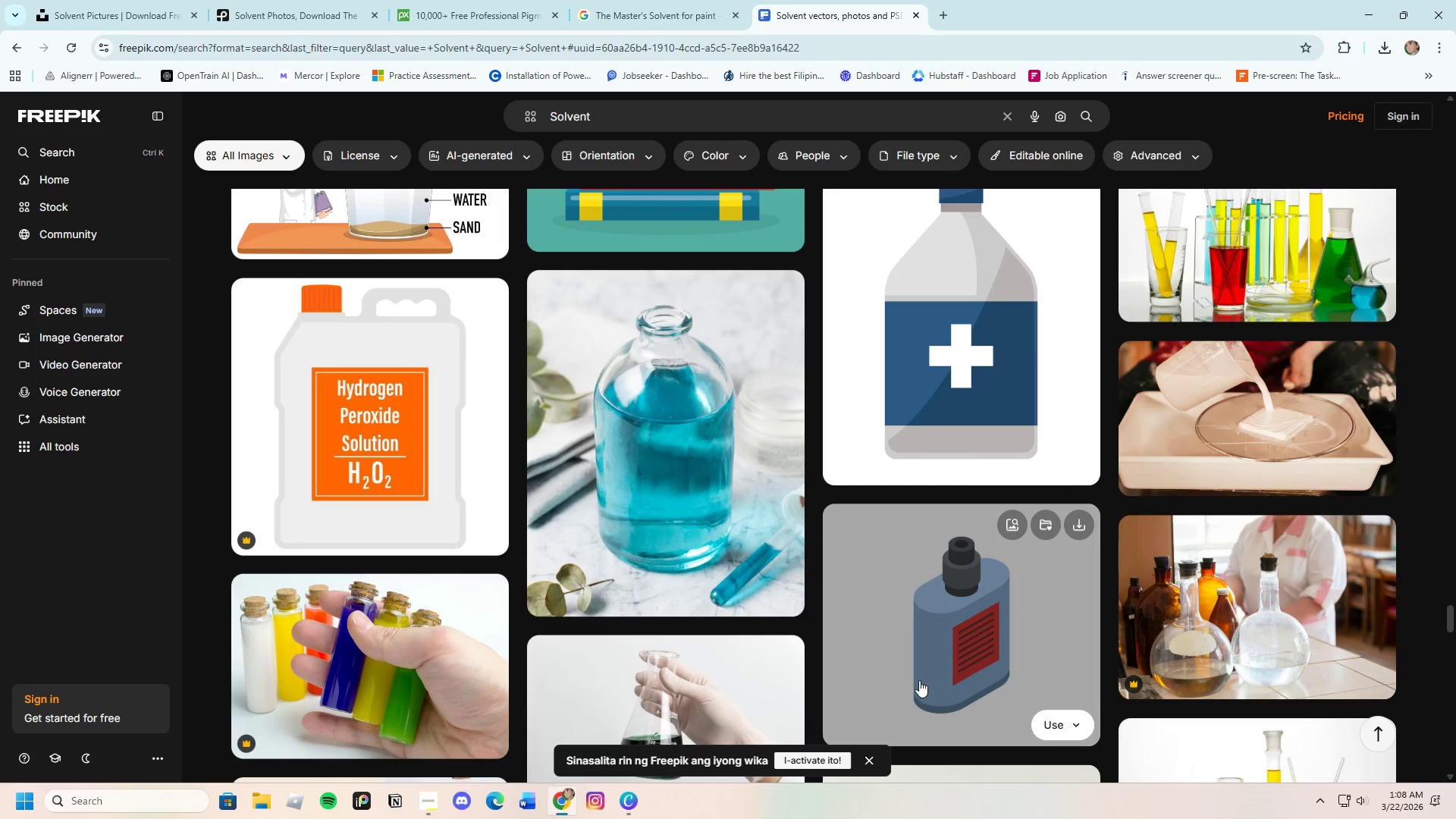 
scroll: coordinate [869, 654], scroll_direction: down, amount: 19.0
 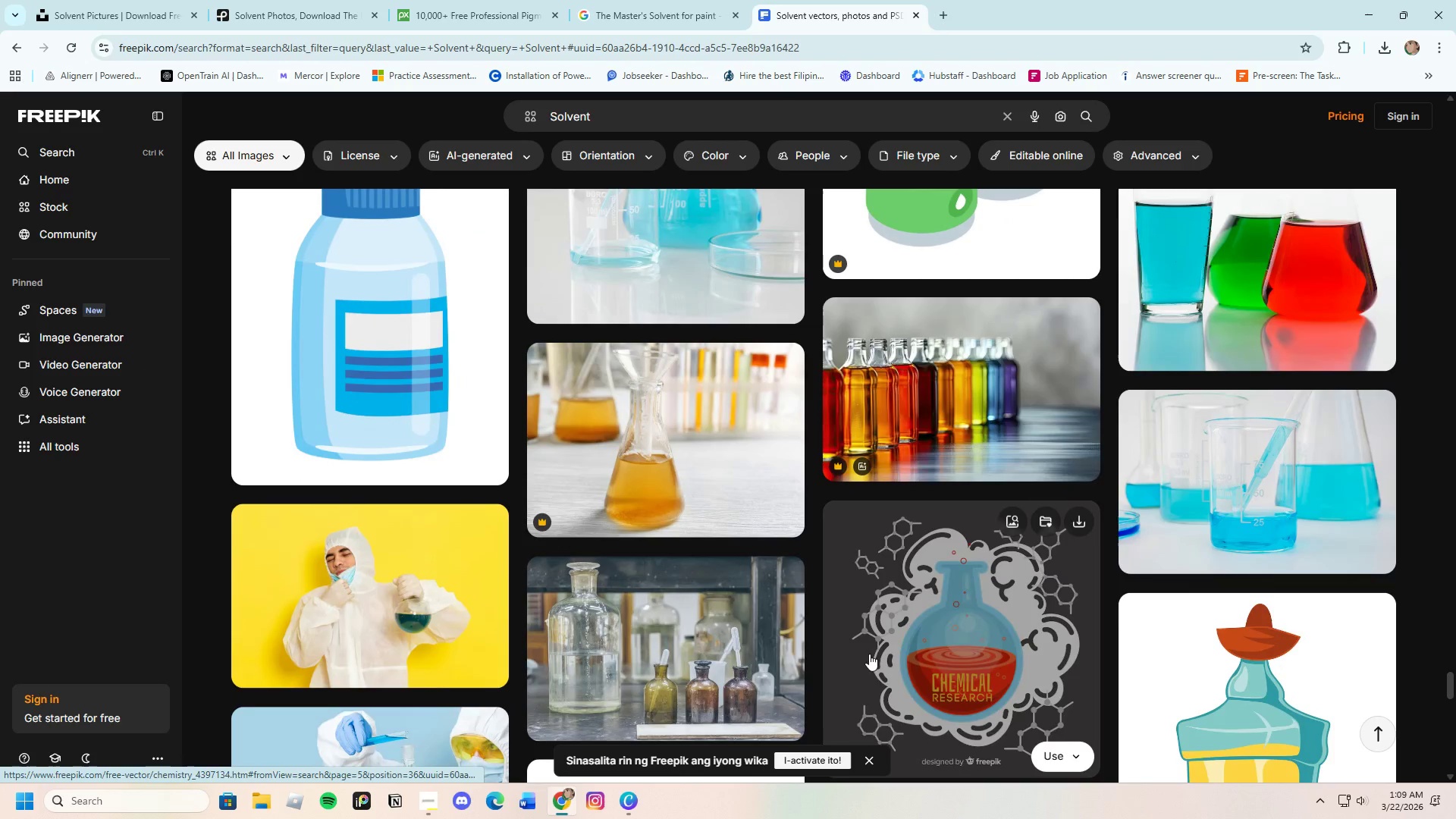 
scroll: coordinate [805, 669], scroll_direction: down, amount: 18.0
 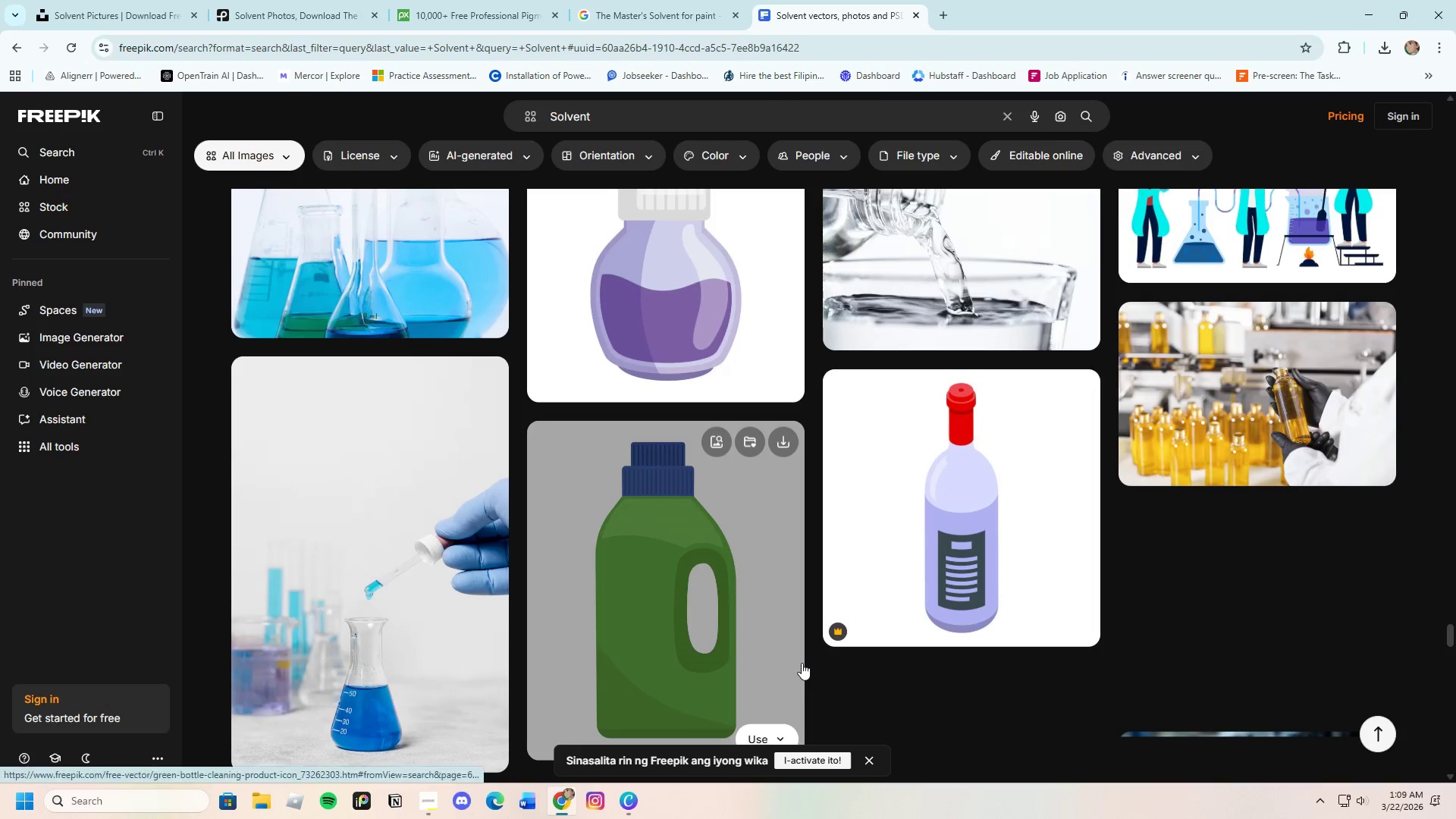 
scroll: coordinate [767, 630], scroll_direction: down, amount: 13.0
 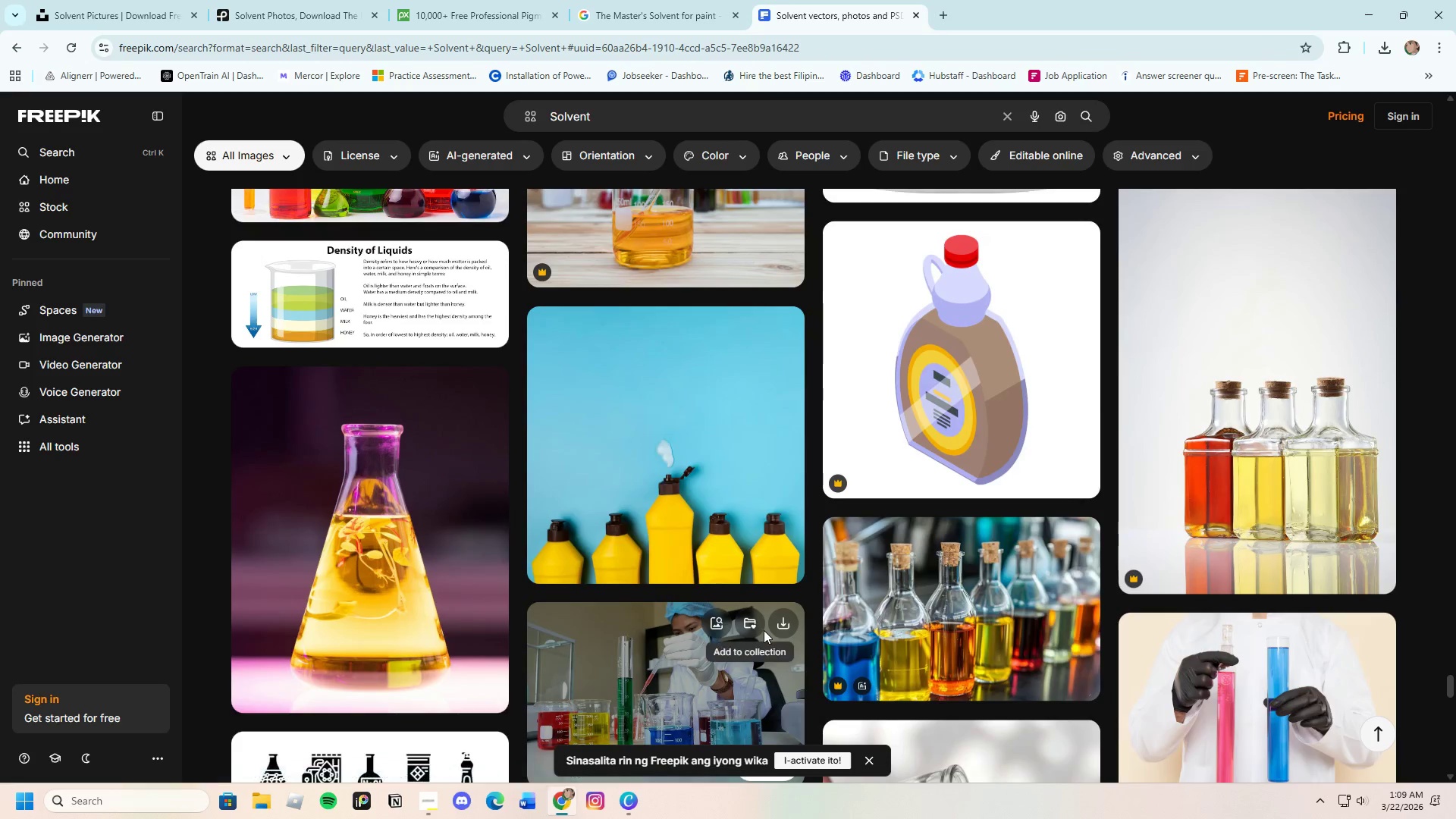 
scroll: coordinate [762, 627], scroll_direction: down, amount: 9.0
 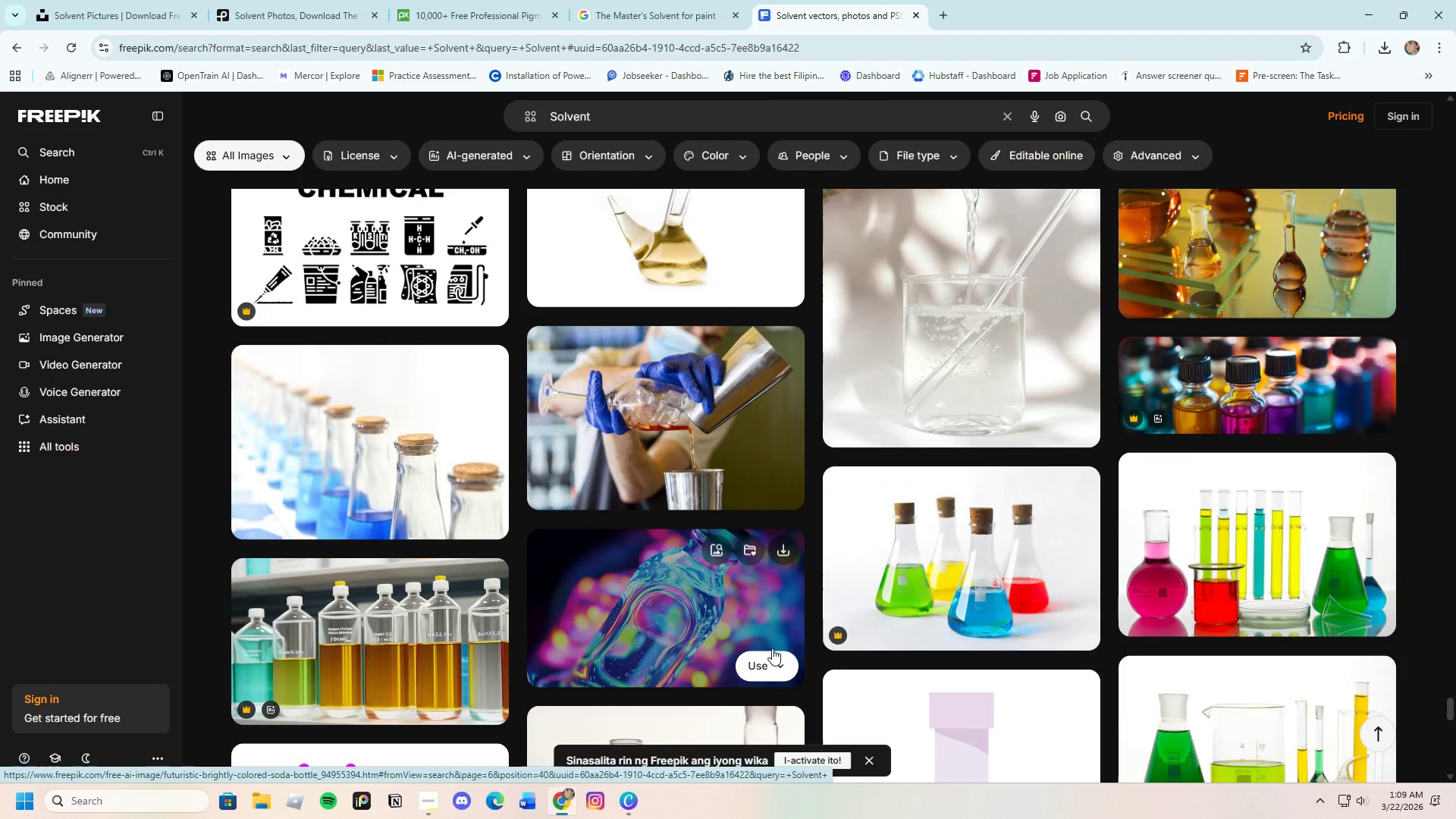 
wait(8.07)
 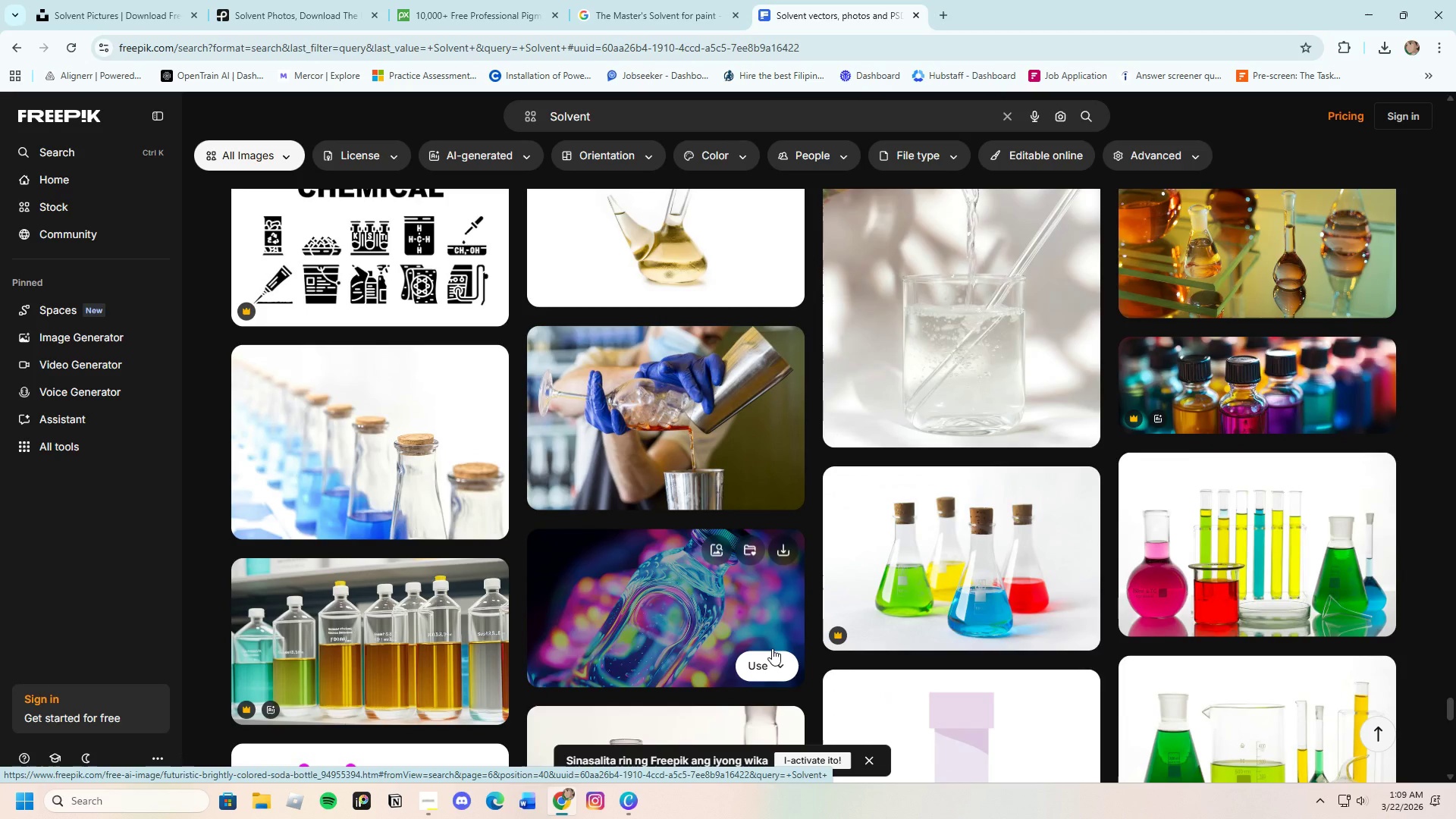 
scroll: coordinate [716, 578], scroll_direction: down, amount: 10.0
 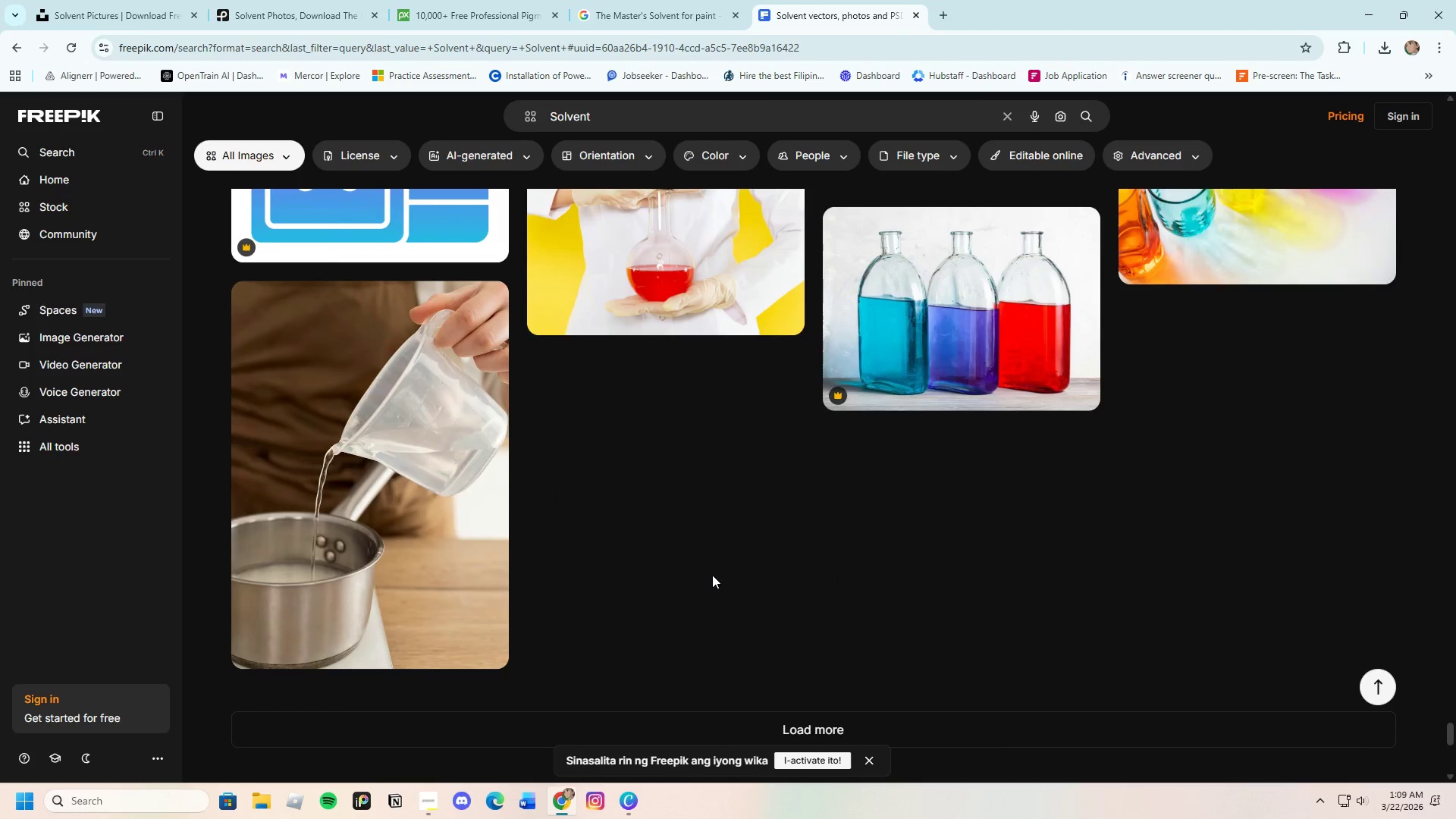 
left_click([727, 583])
 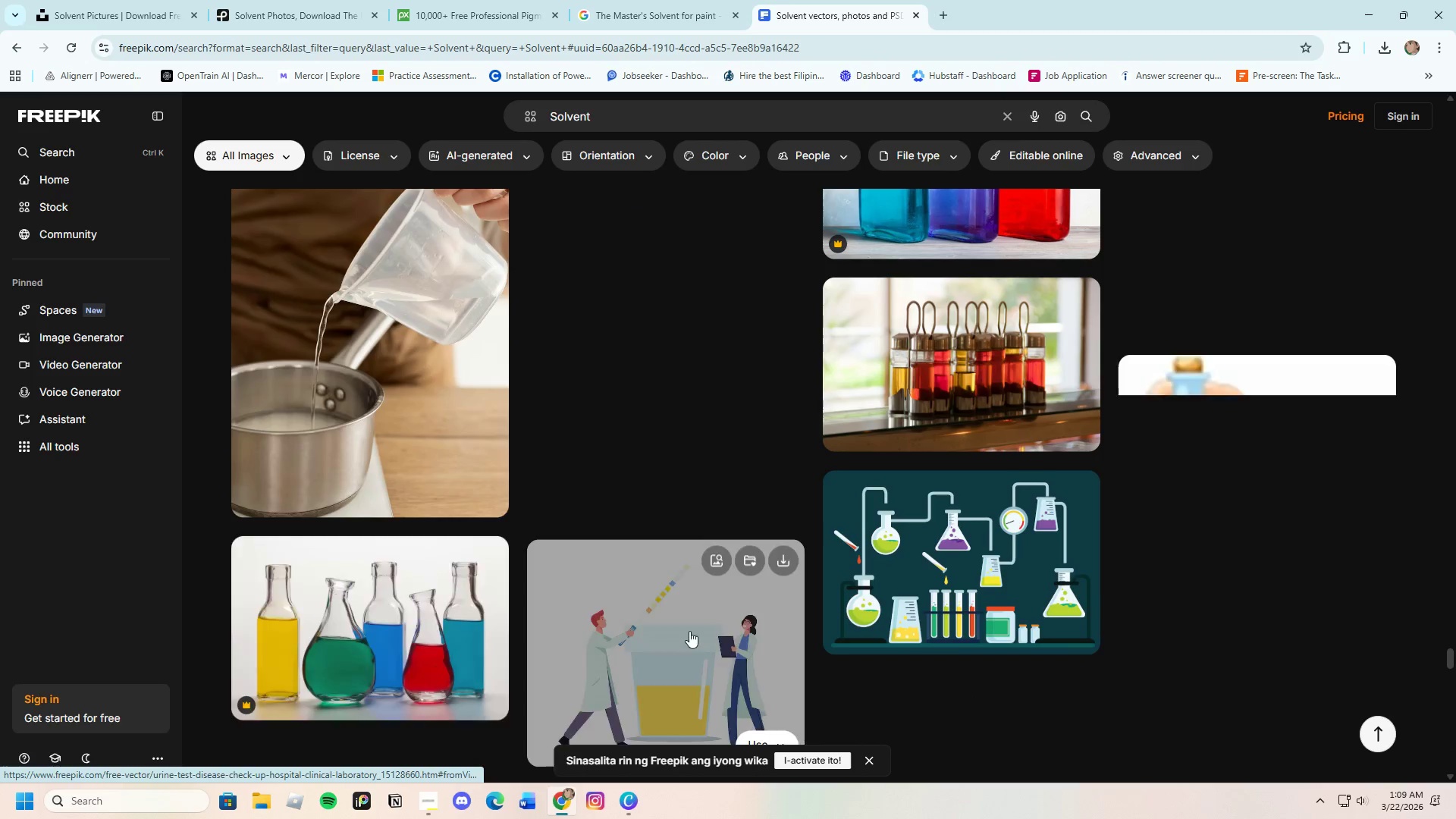 
scroll: coordinate [580, 574], scroll_direction: down, amount: 18.0
 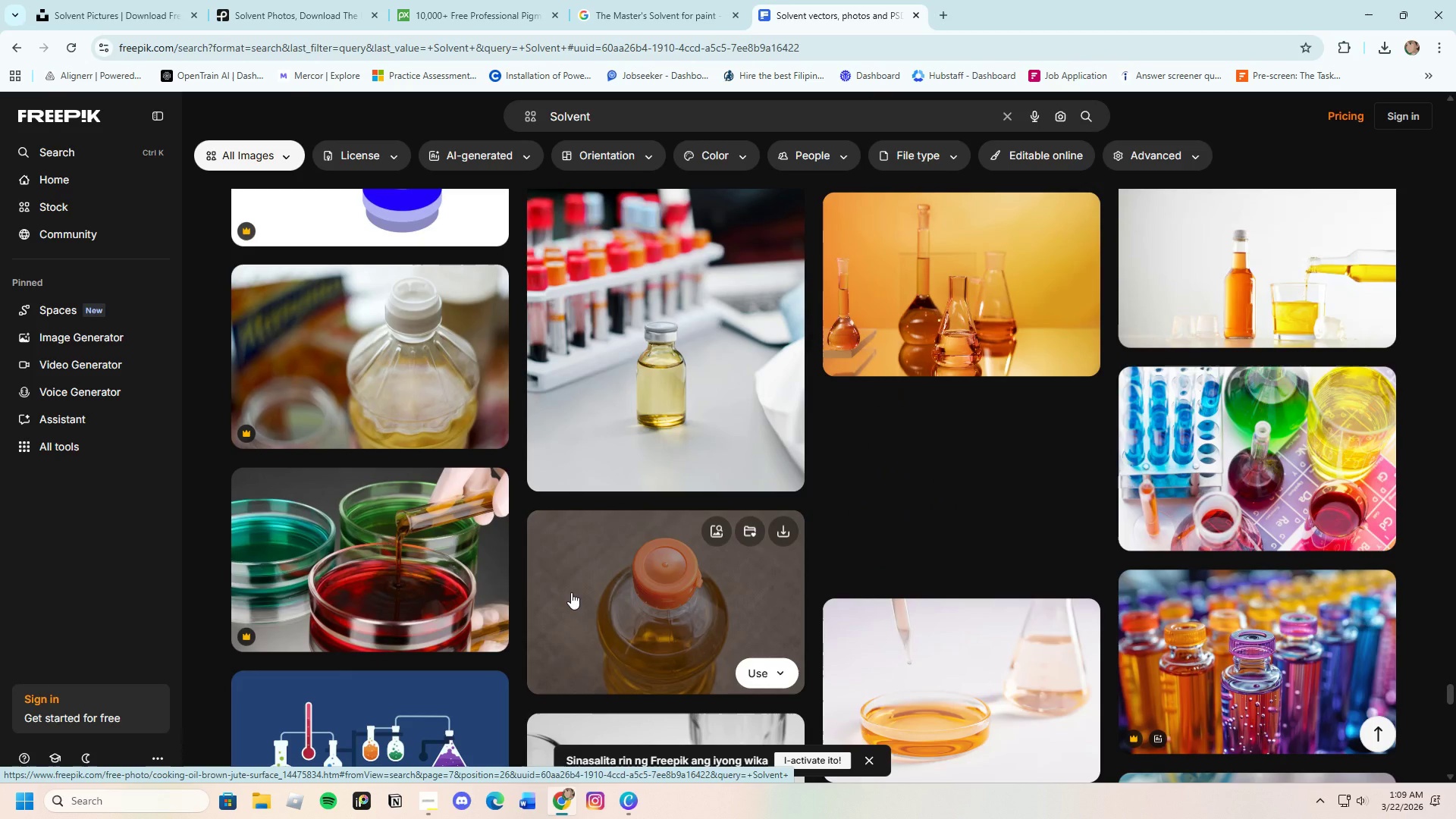 
scroll: coordinate [752, 441], scroll_direction: down, amount: 17.0
 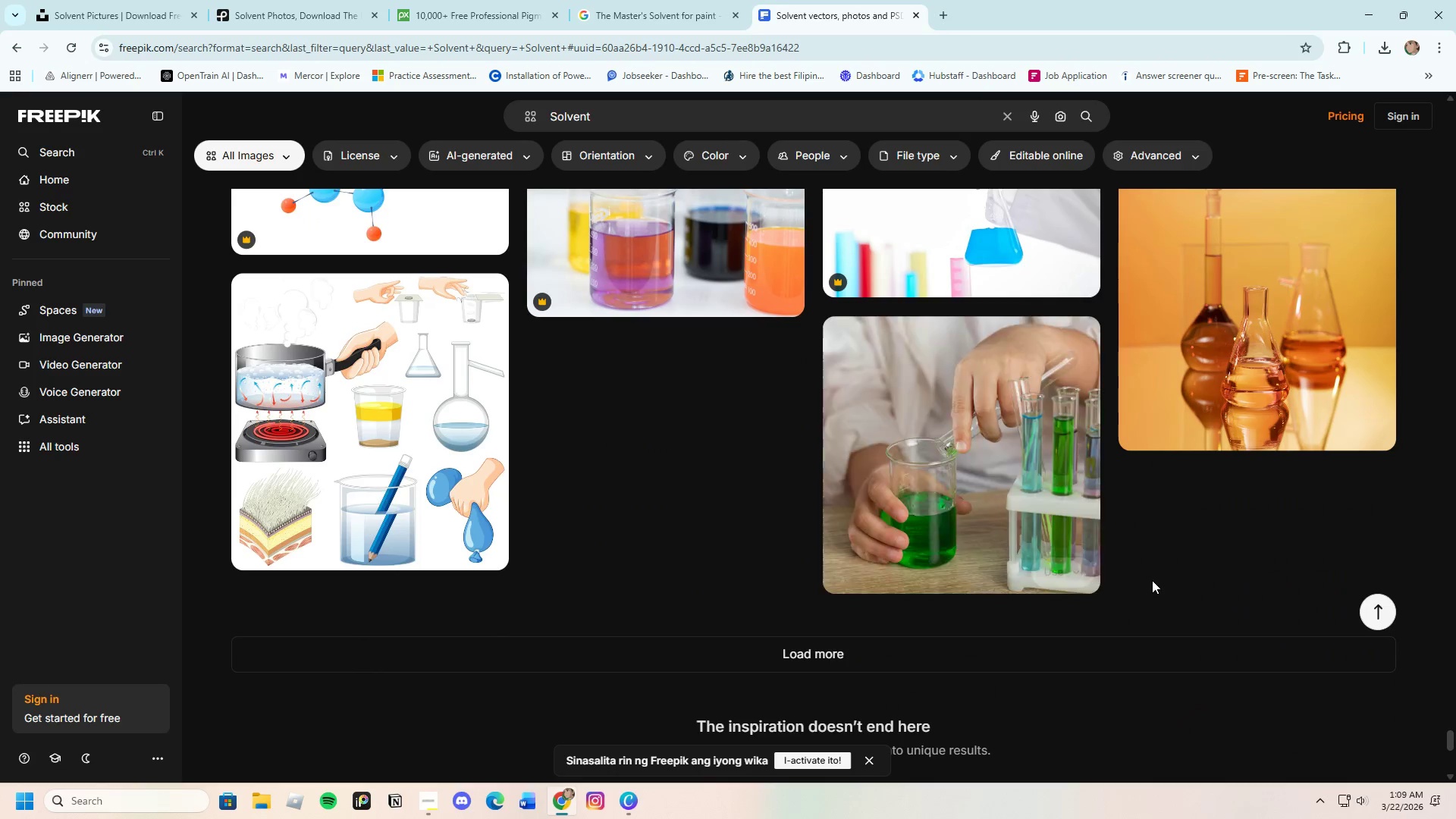 
left_click([1220, 352])
 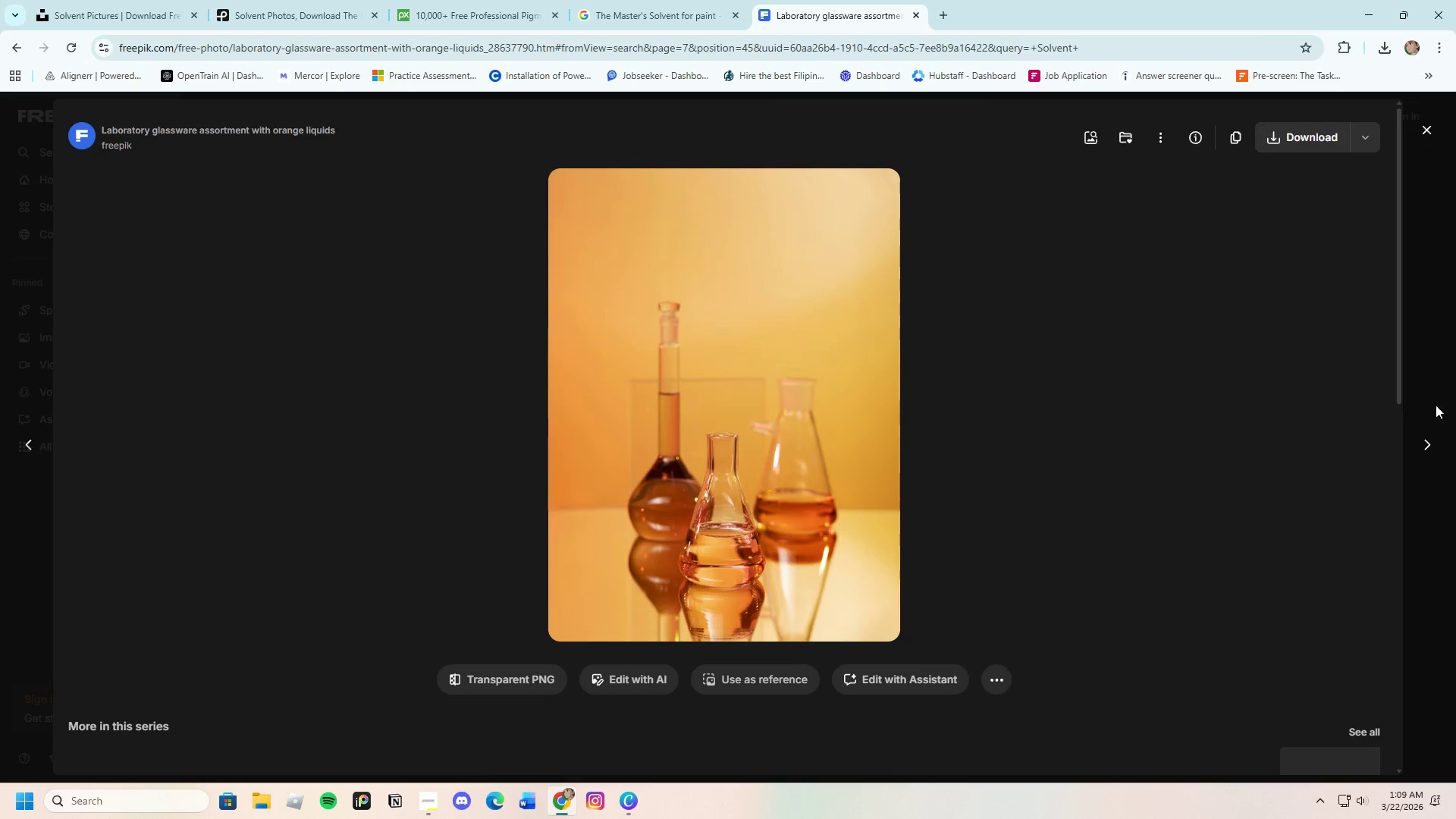 
left_click([1455, 434])
 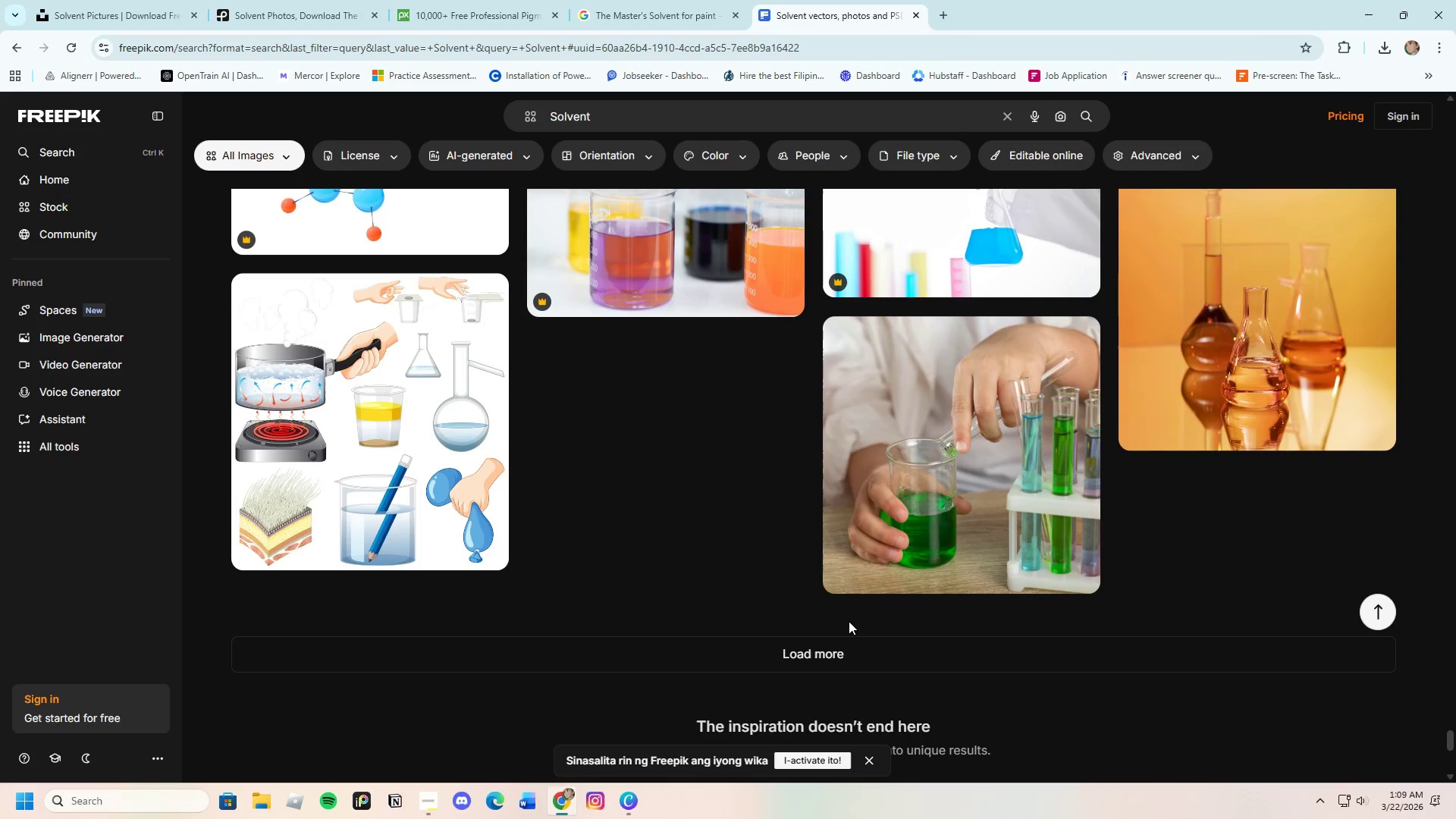 
left_click([858, 648])
 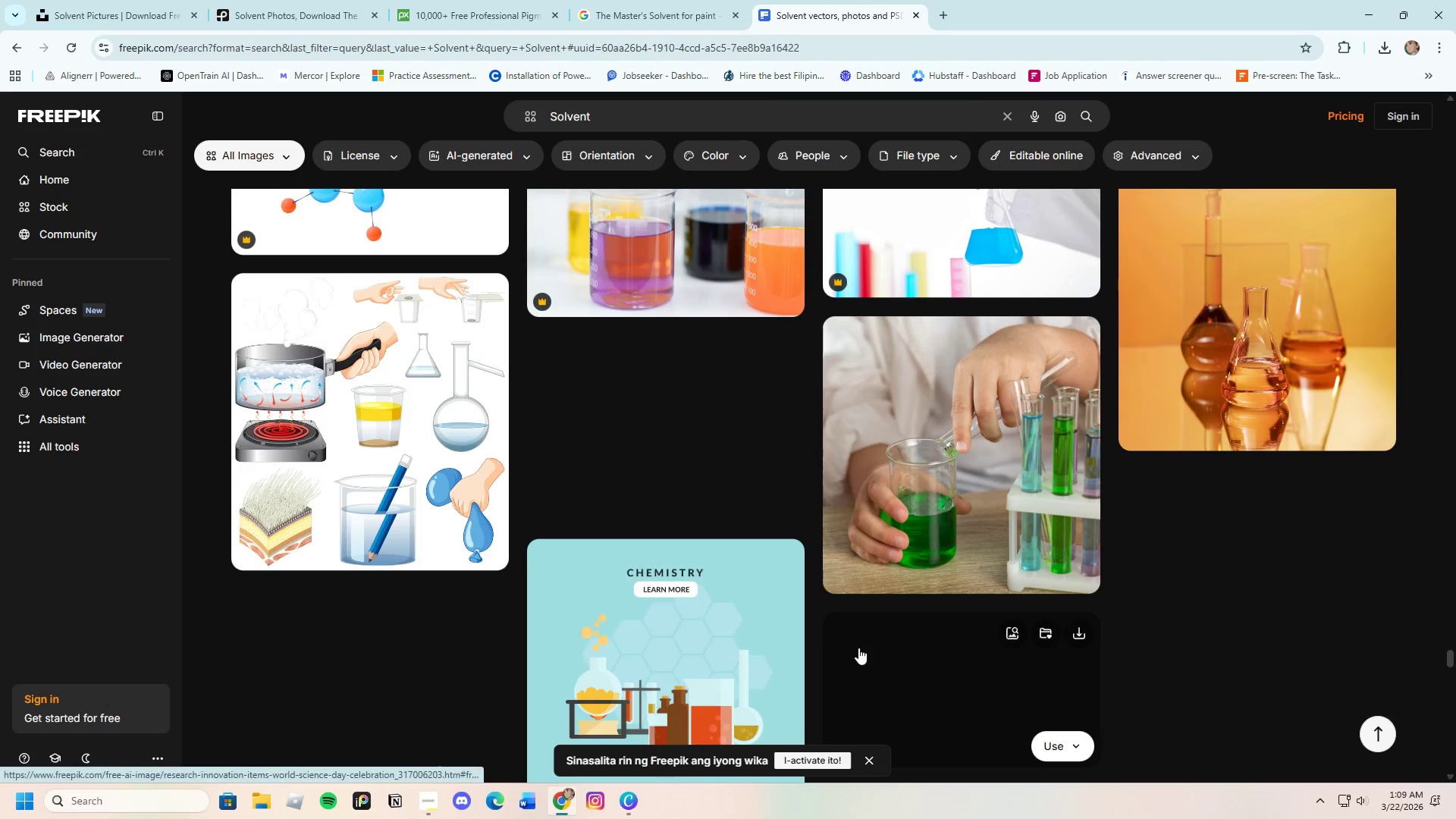 
scroll: coordinate [836, 588], scroll_direction: down, amount: 25.0
 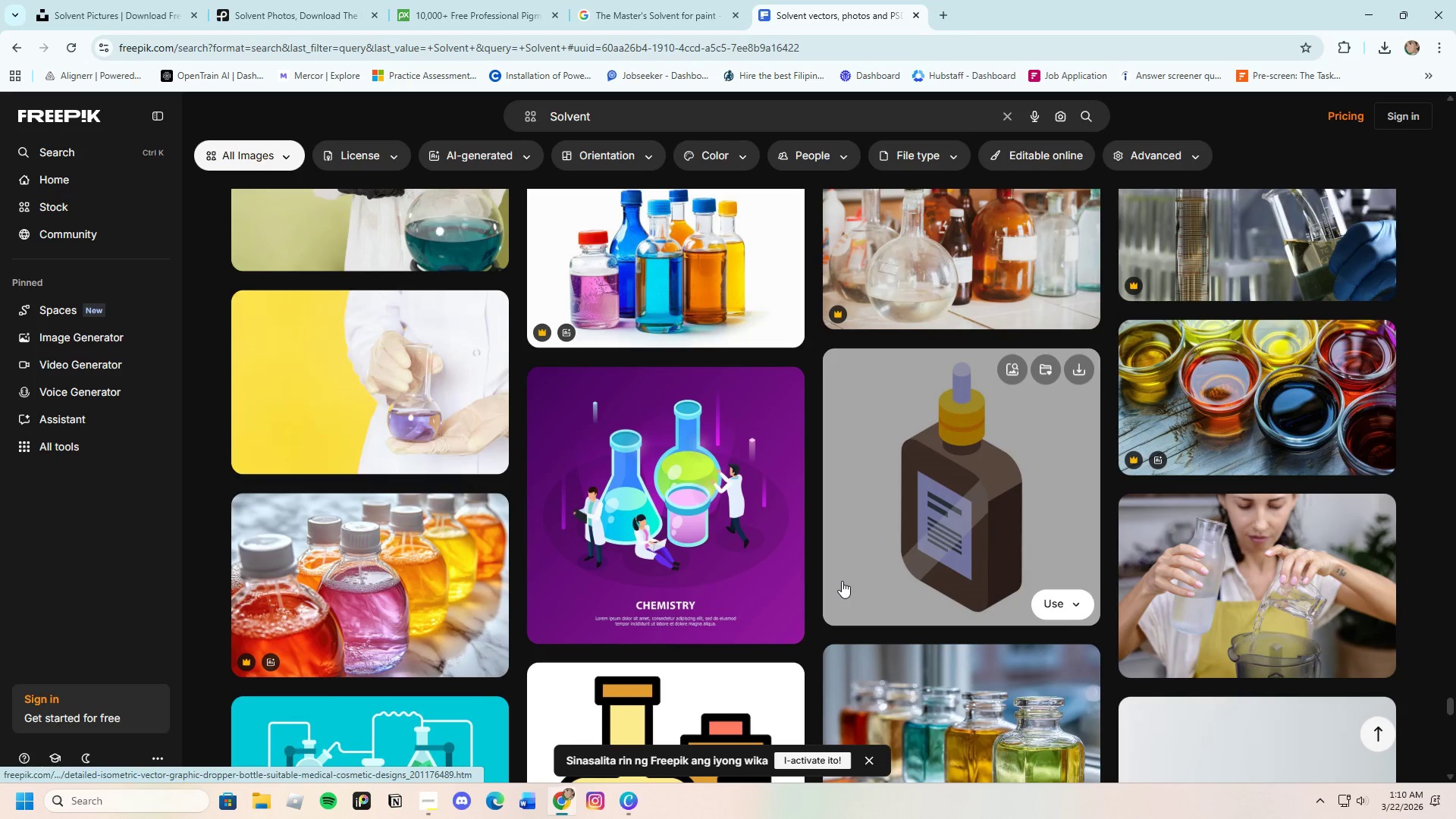 
scroll: coordinate [840, 591], scroll_direction: none, amount: 0.0
 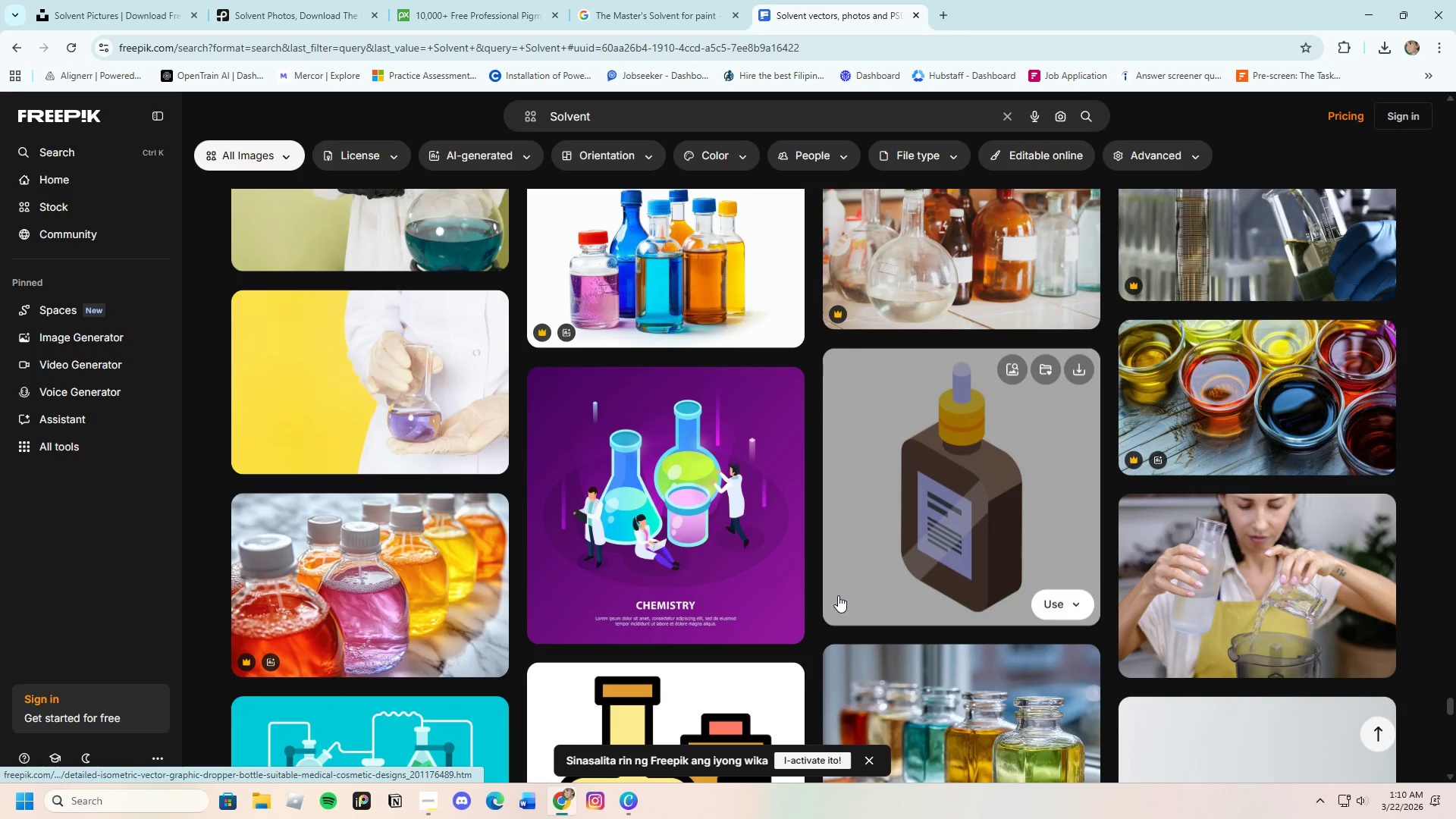 
scroll: coordinate [838, 595], scroll_direction: down, amount: 5.0
 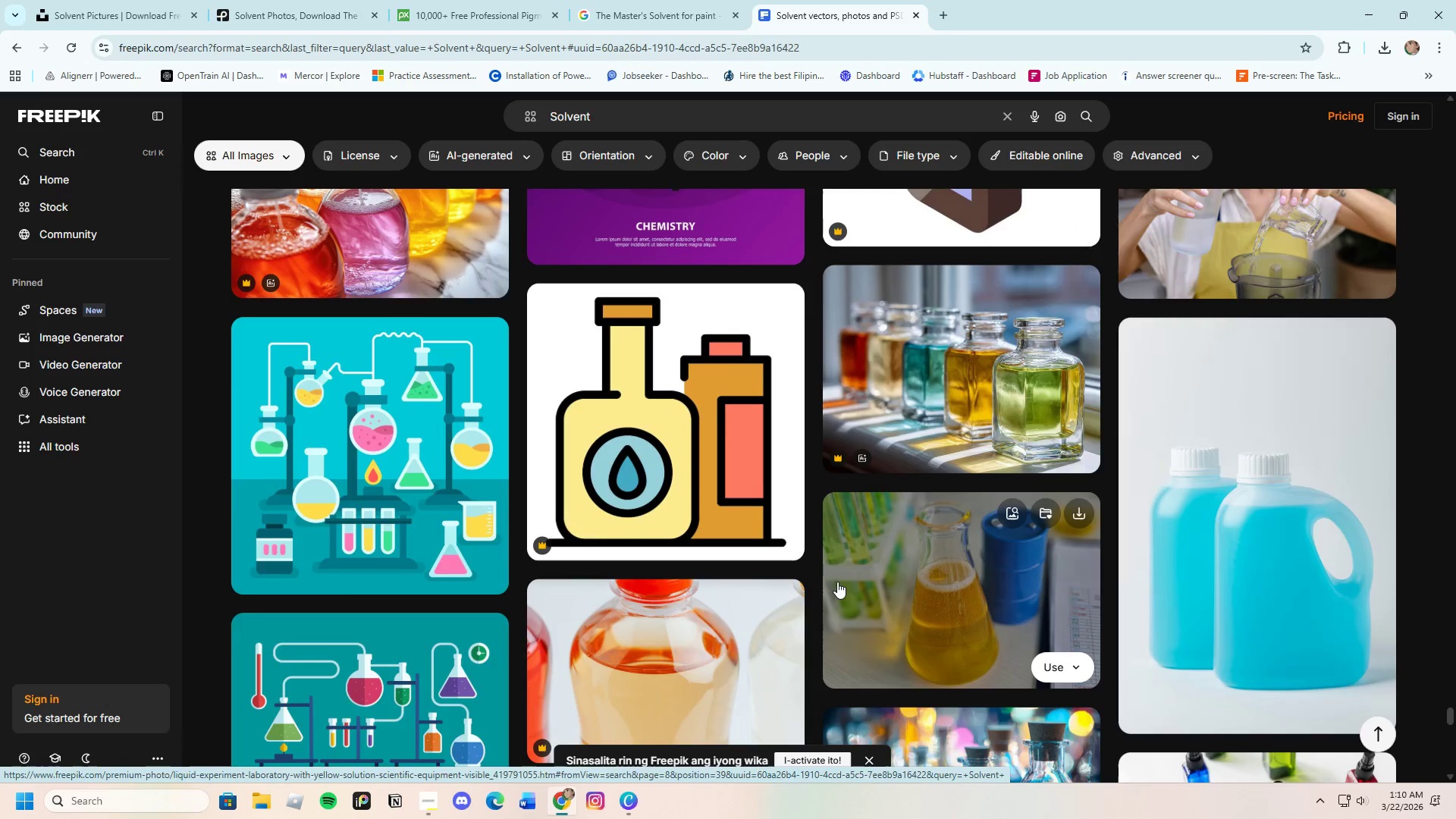 
scroll: coordinate [833, 584], scroll_direction: up, amount: 2.0
 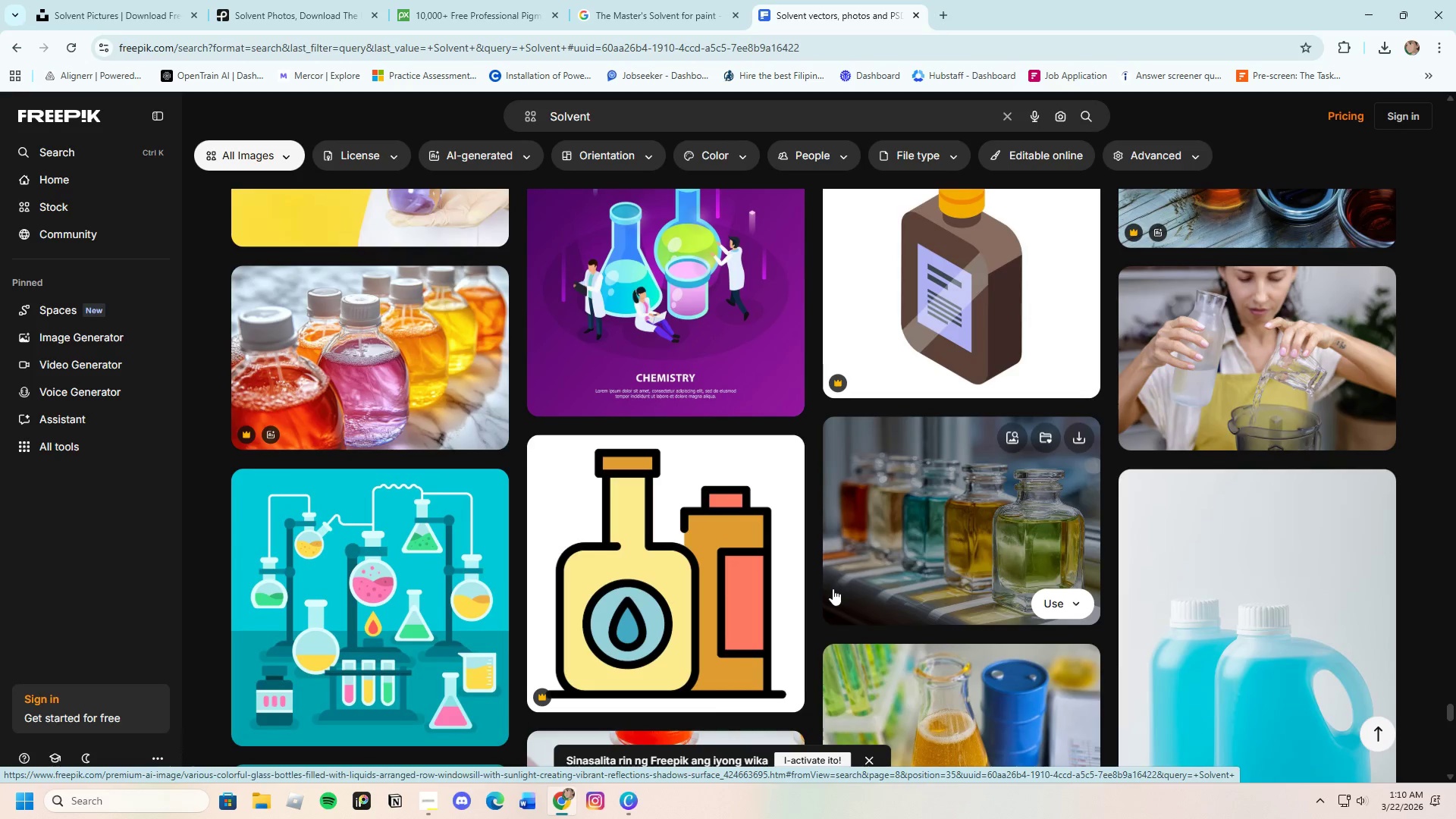 
scroll: coordinate [1125, 689], scroll_direction: down, amount: 17.0
 